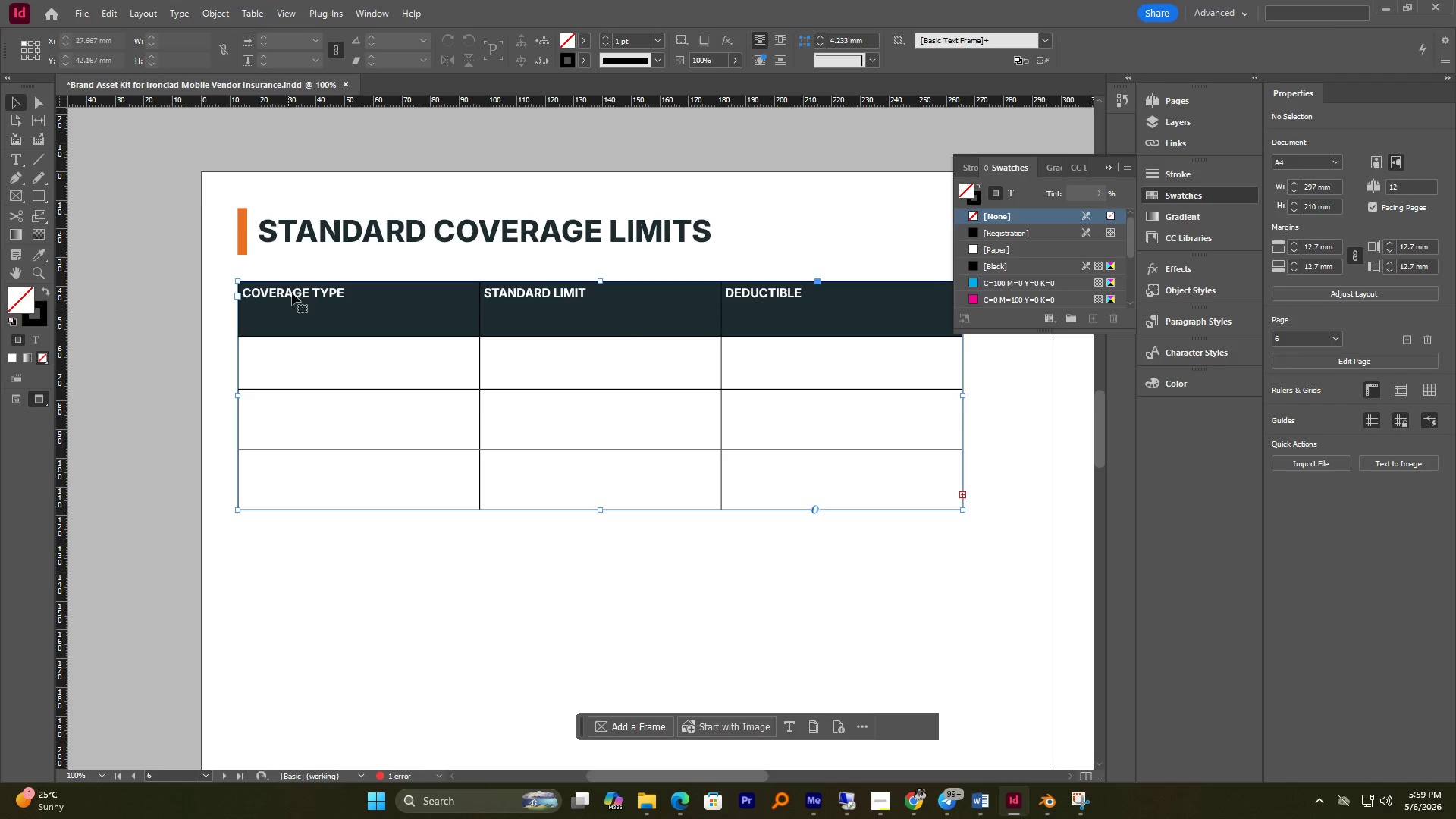 
double_click([293, 293])
 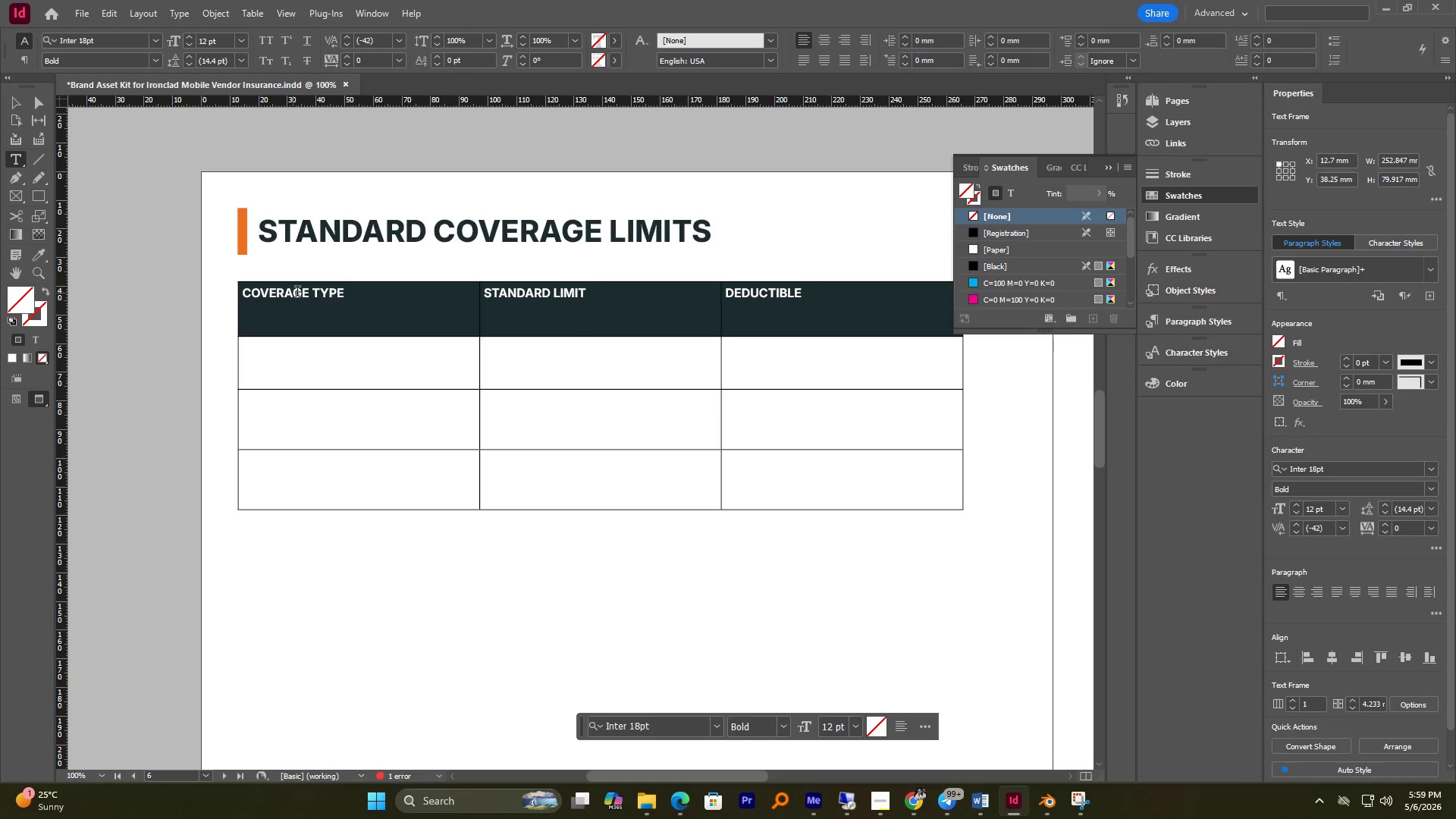 
key(Control+A)
 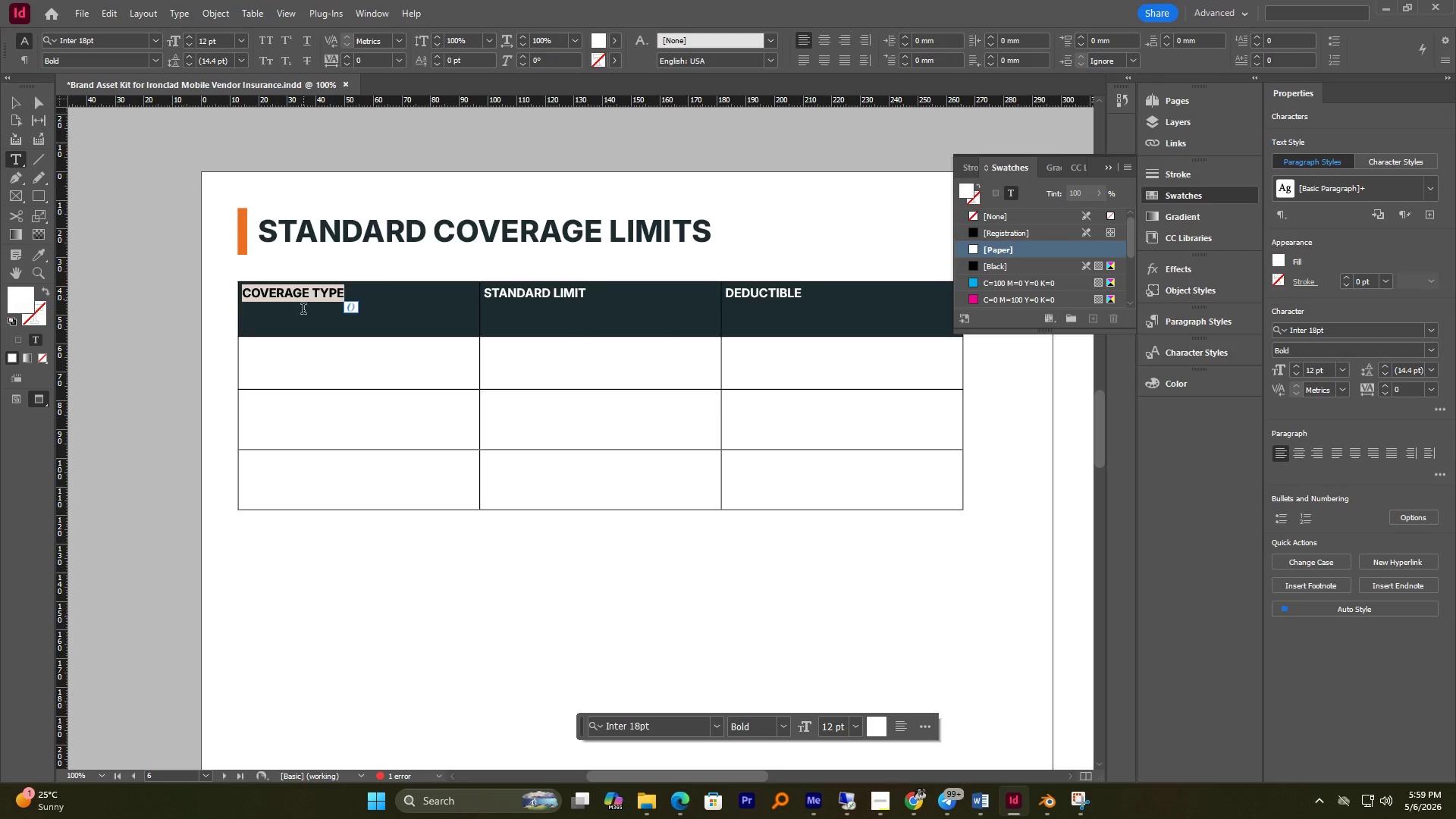 
key(Control+C)
 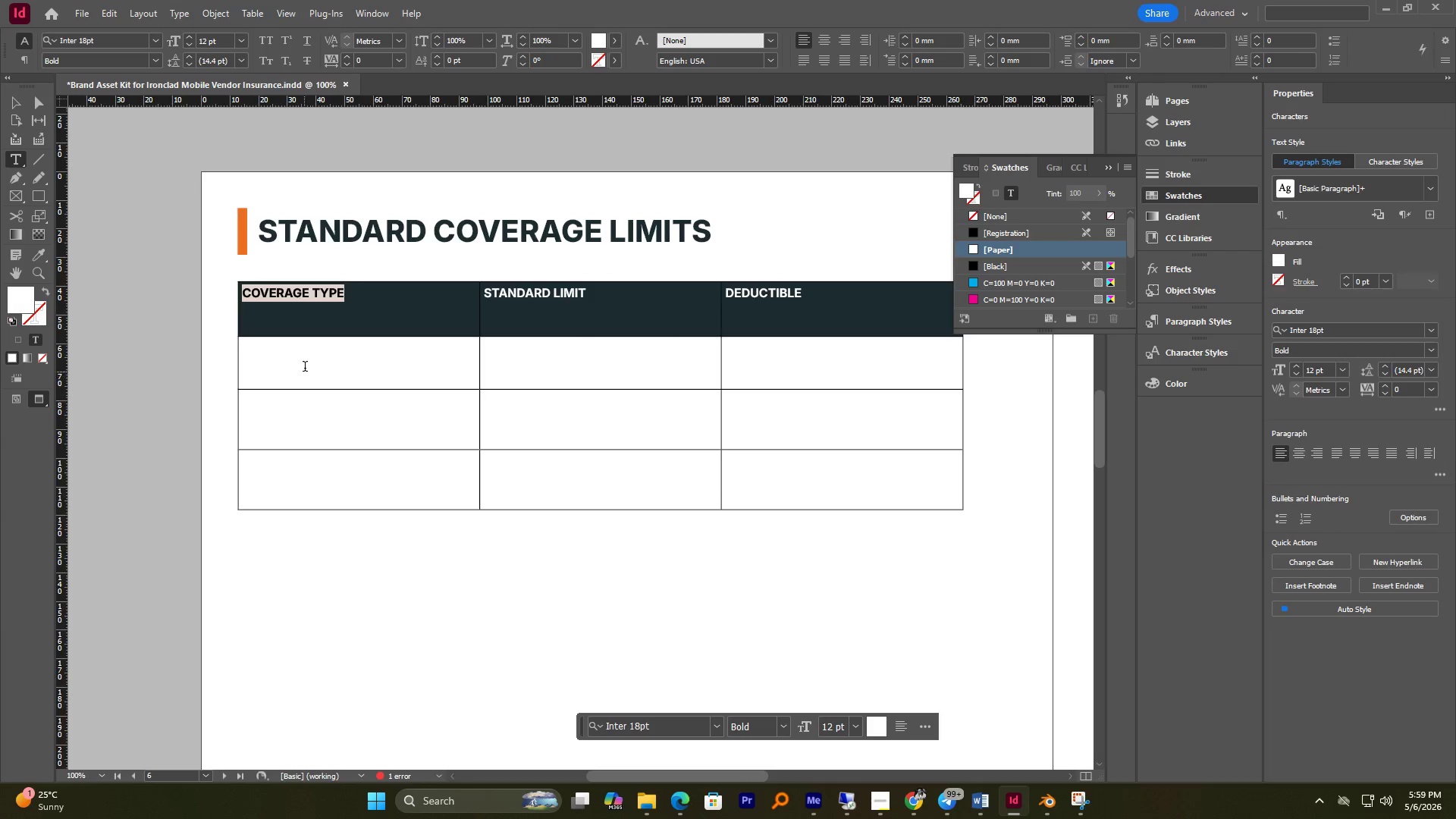 
left_click([305, 368])
 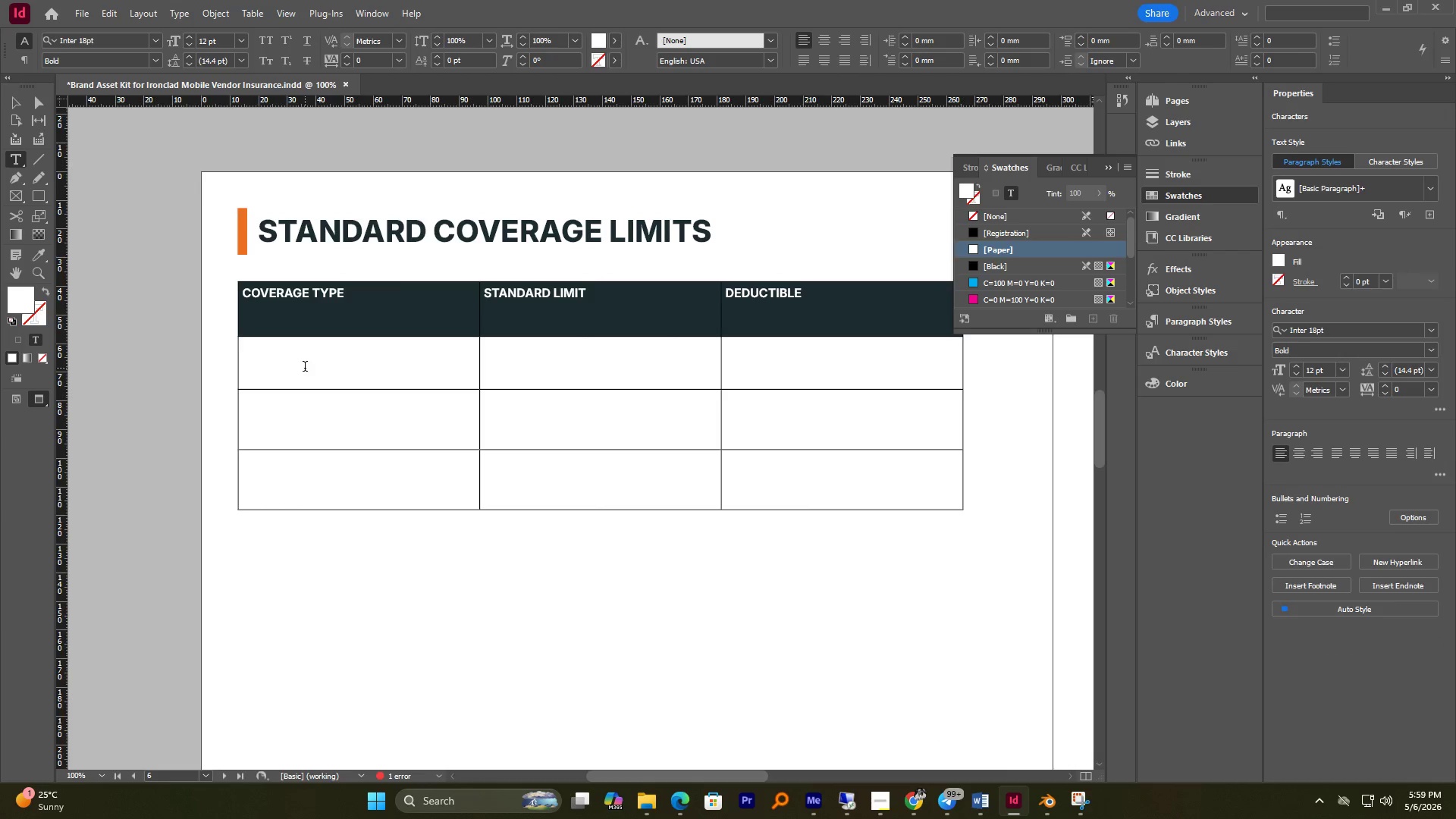 
key(Control+V)
 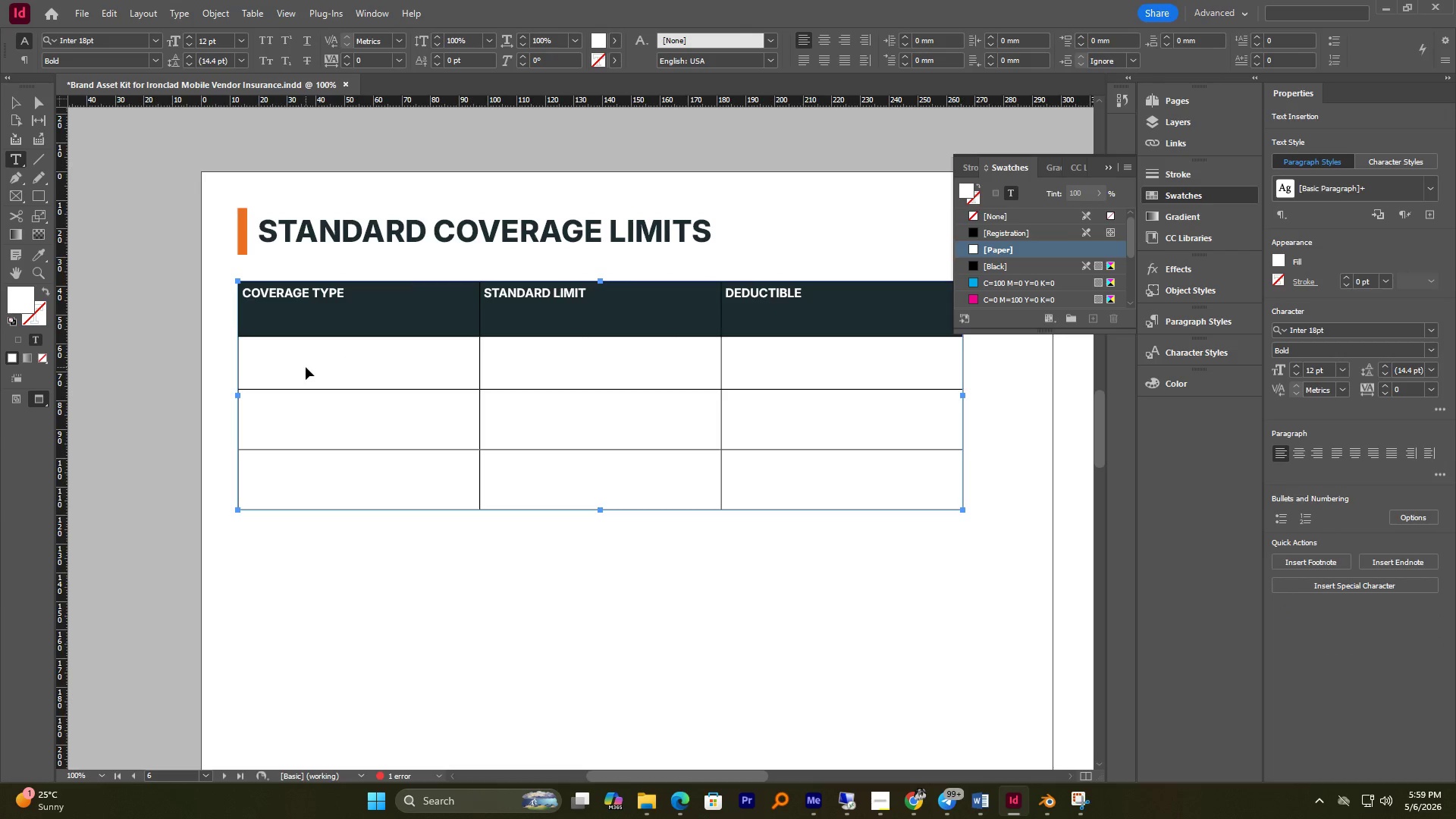 
key(Control+A)
 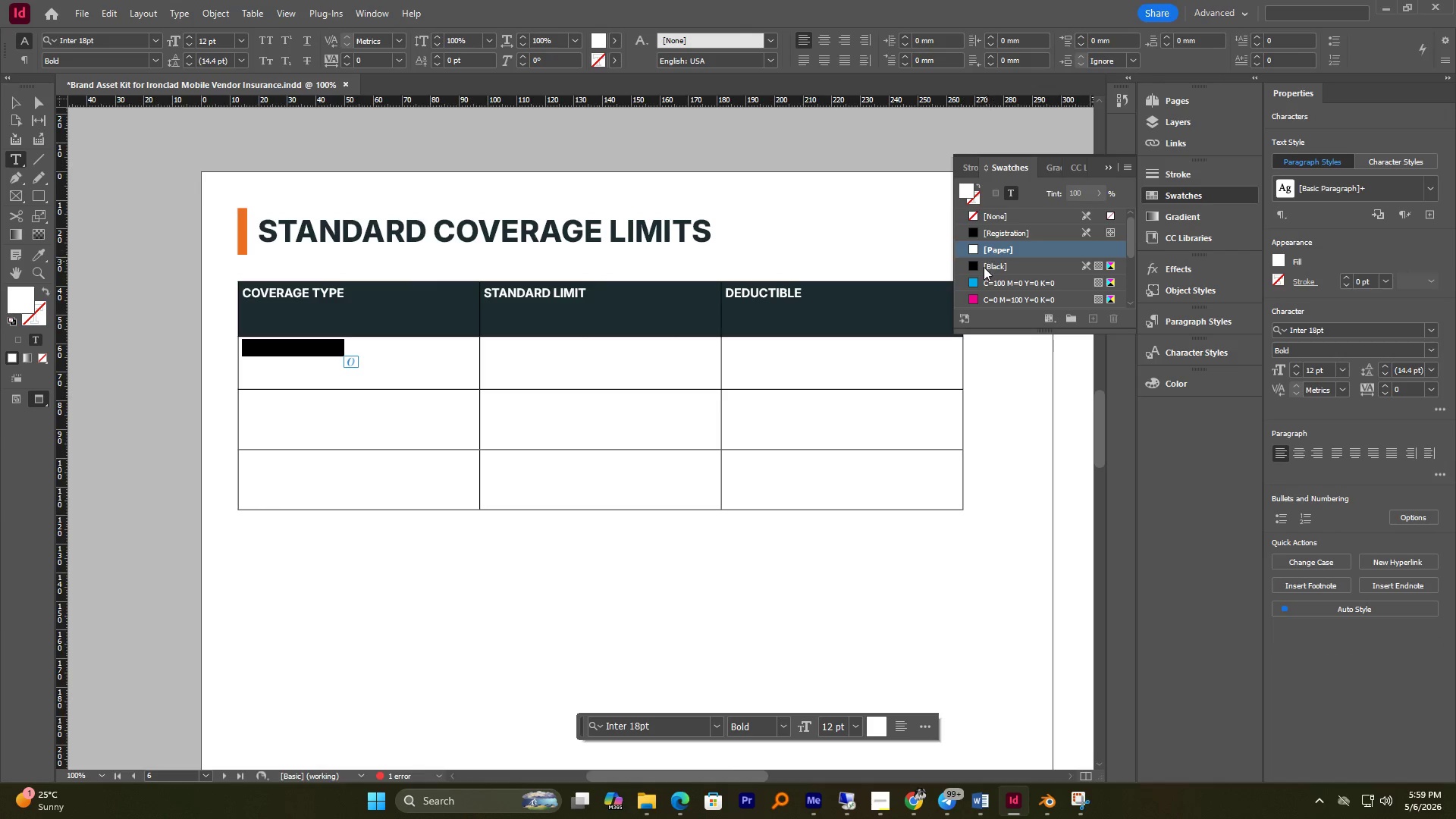 
left_click([975, 268])
 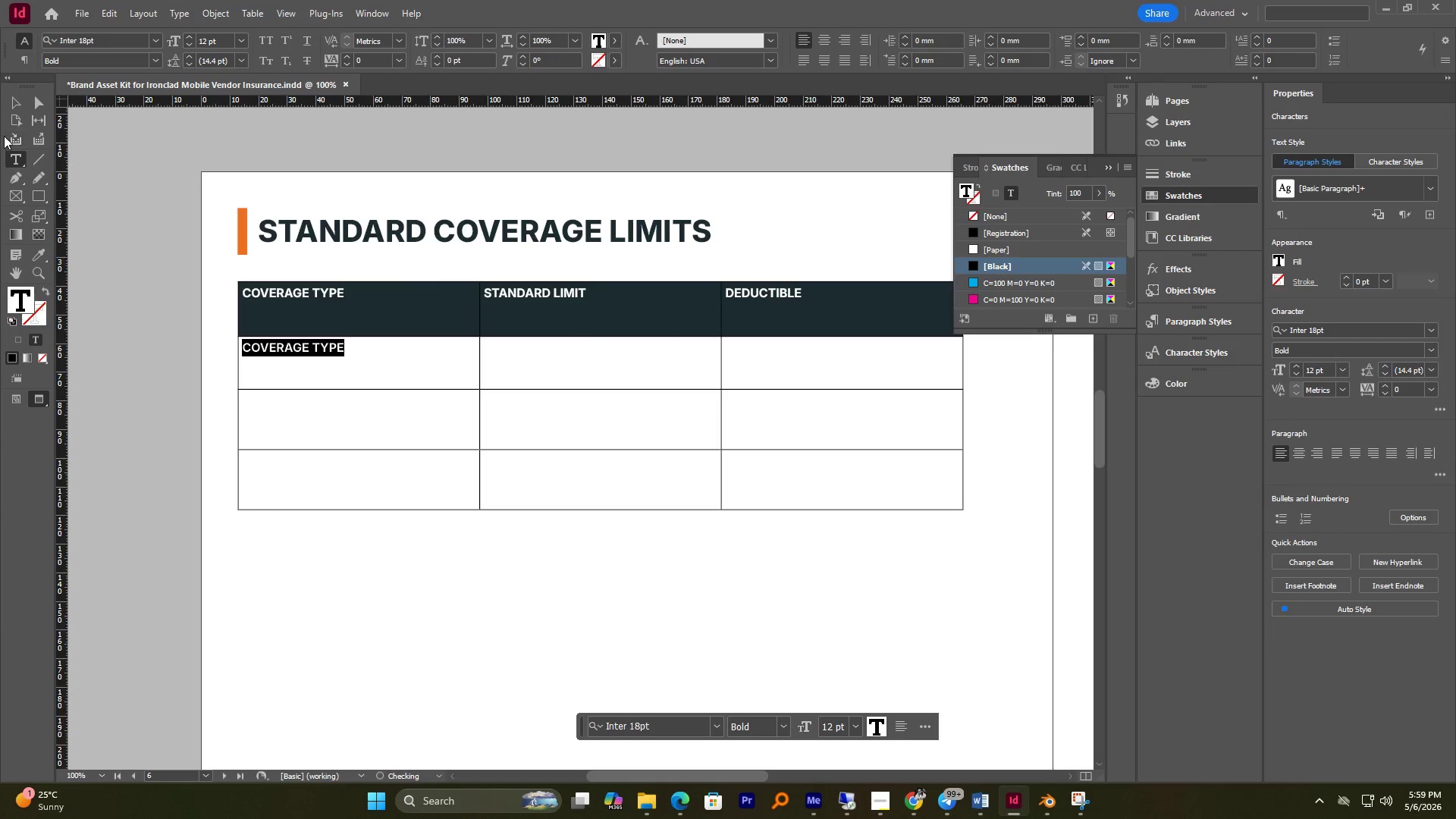 
left_click([17, 106])
 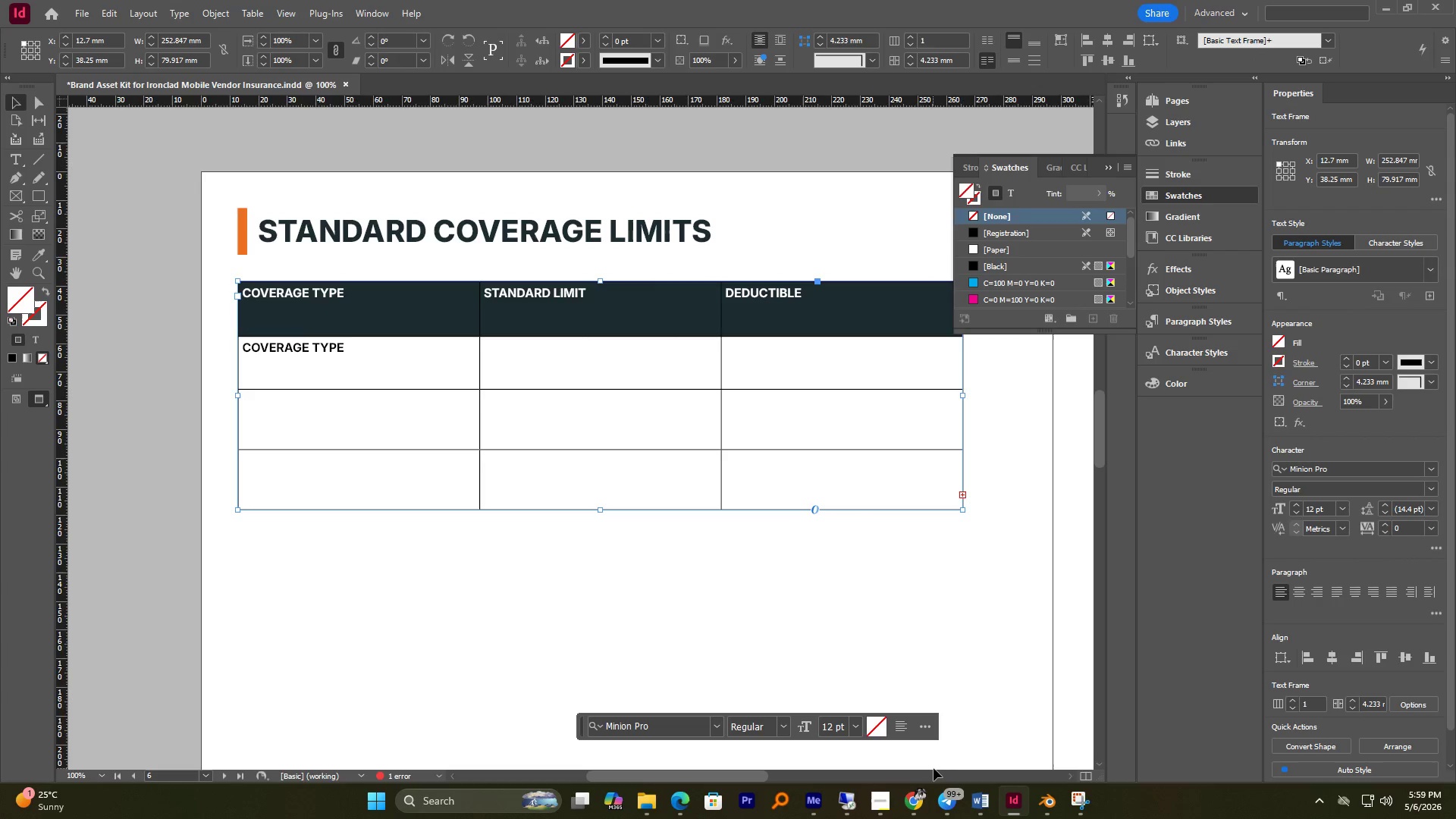 
mouse_move([862, 786])
 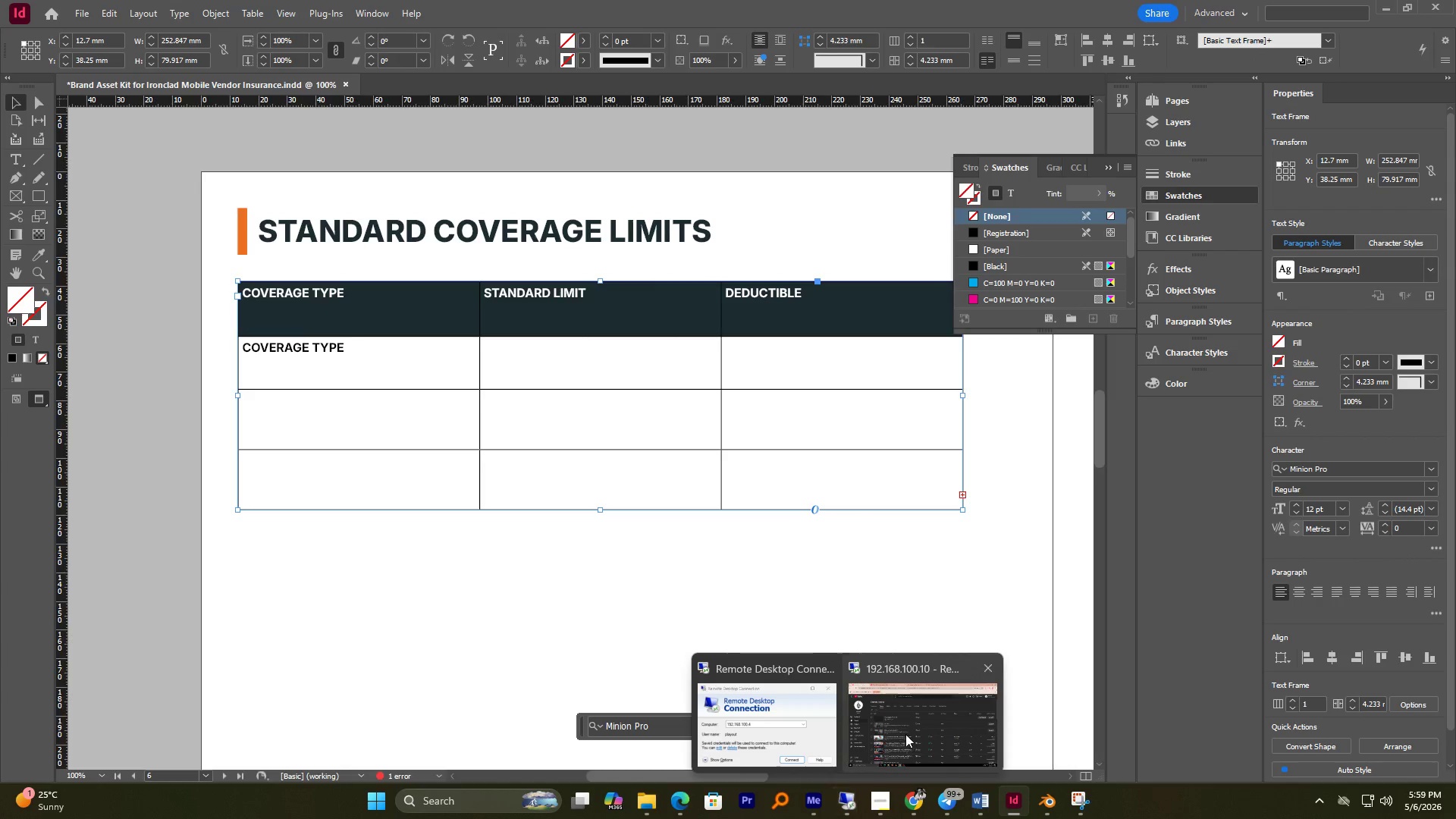 
left_click([905, 734])
 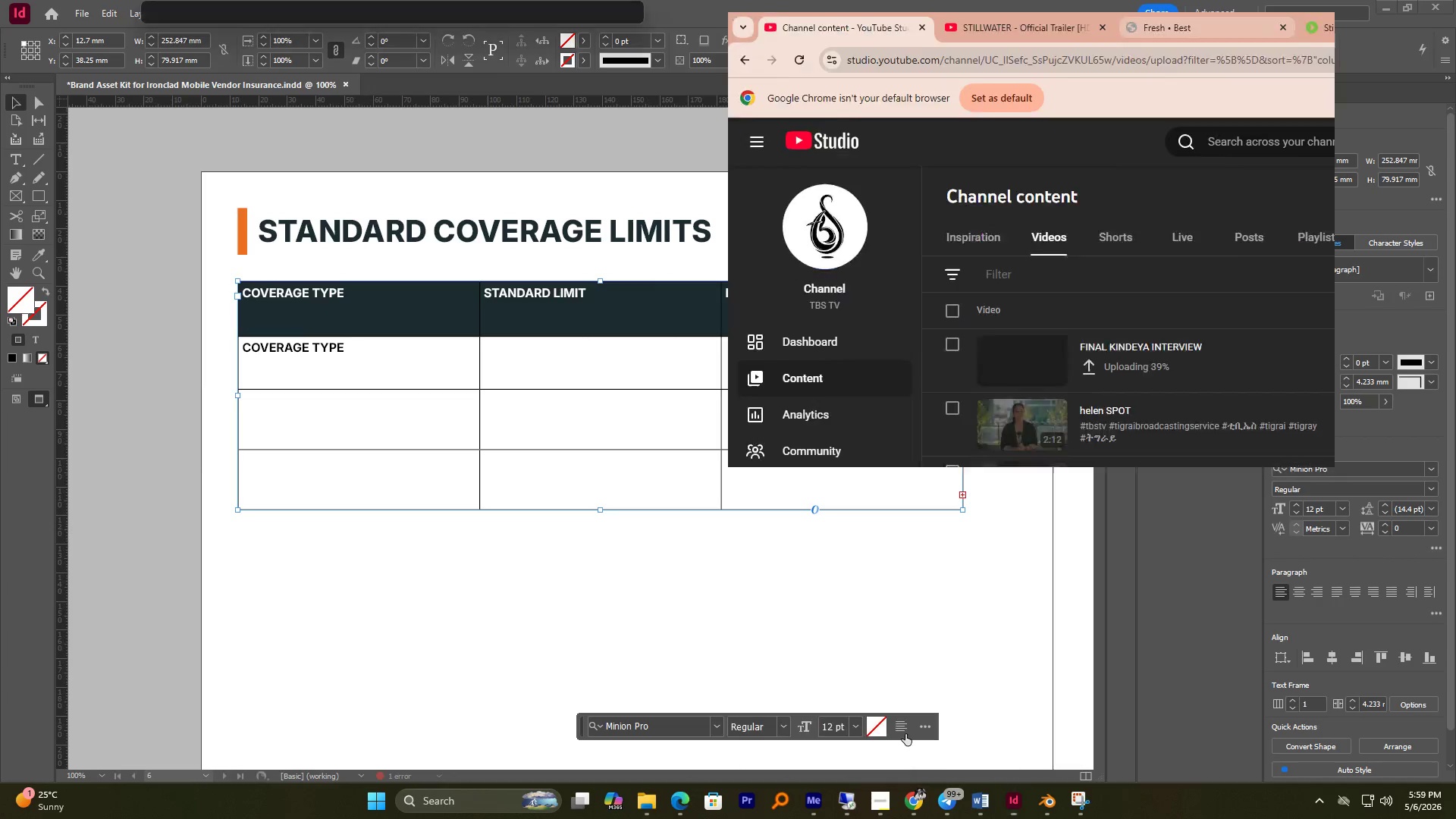 
key(Unknown)
 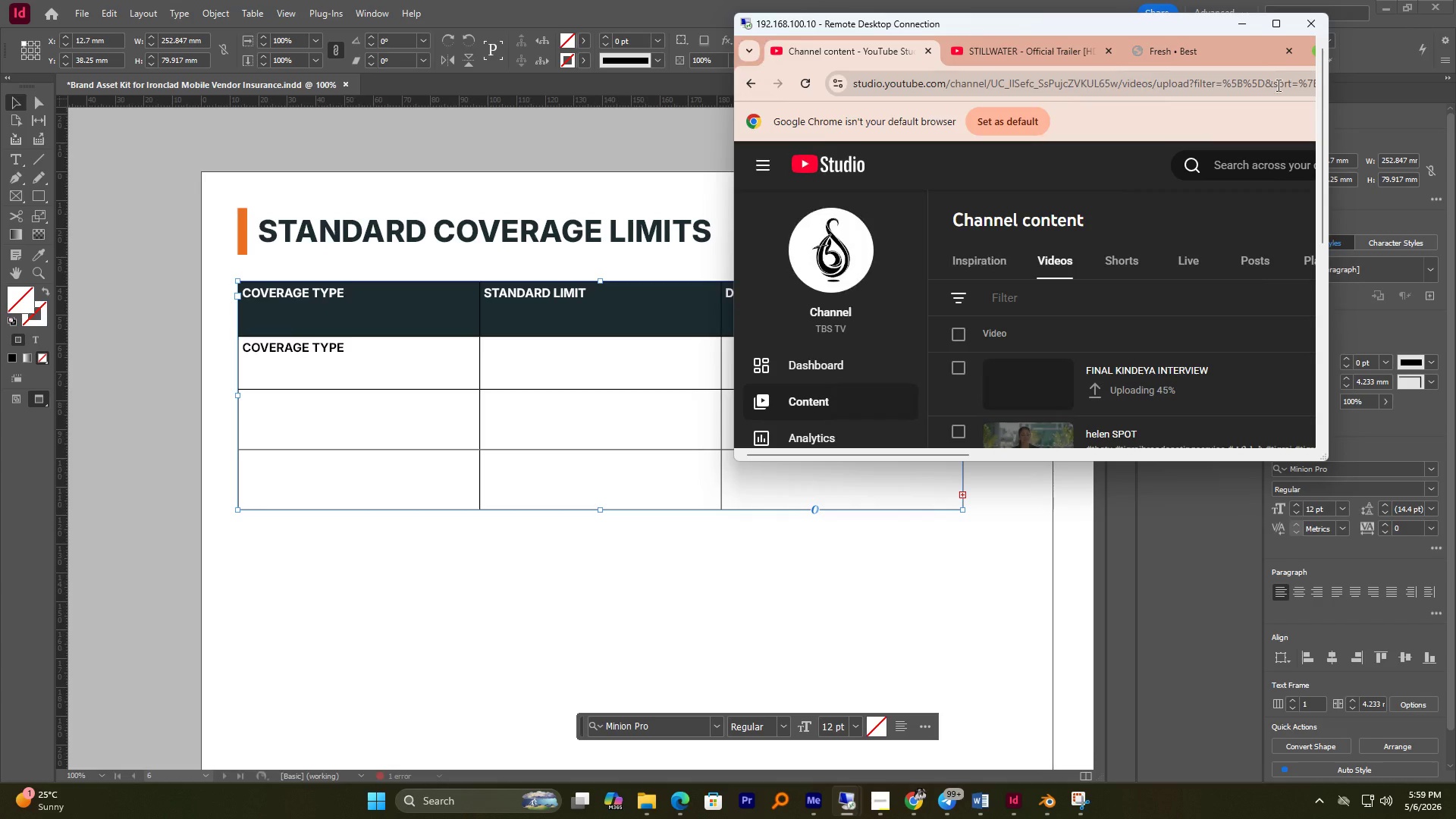 
key(Unknown)
 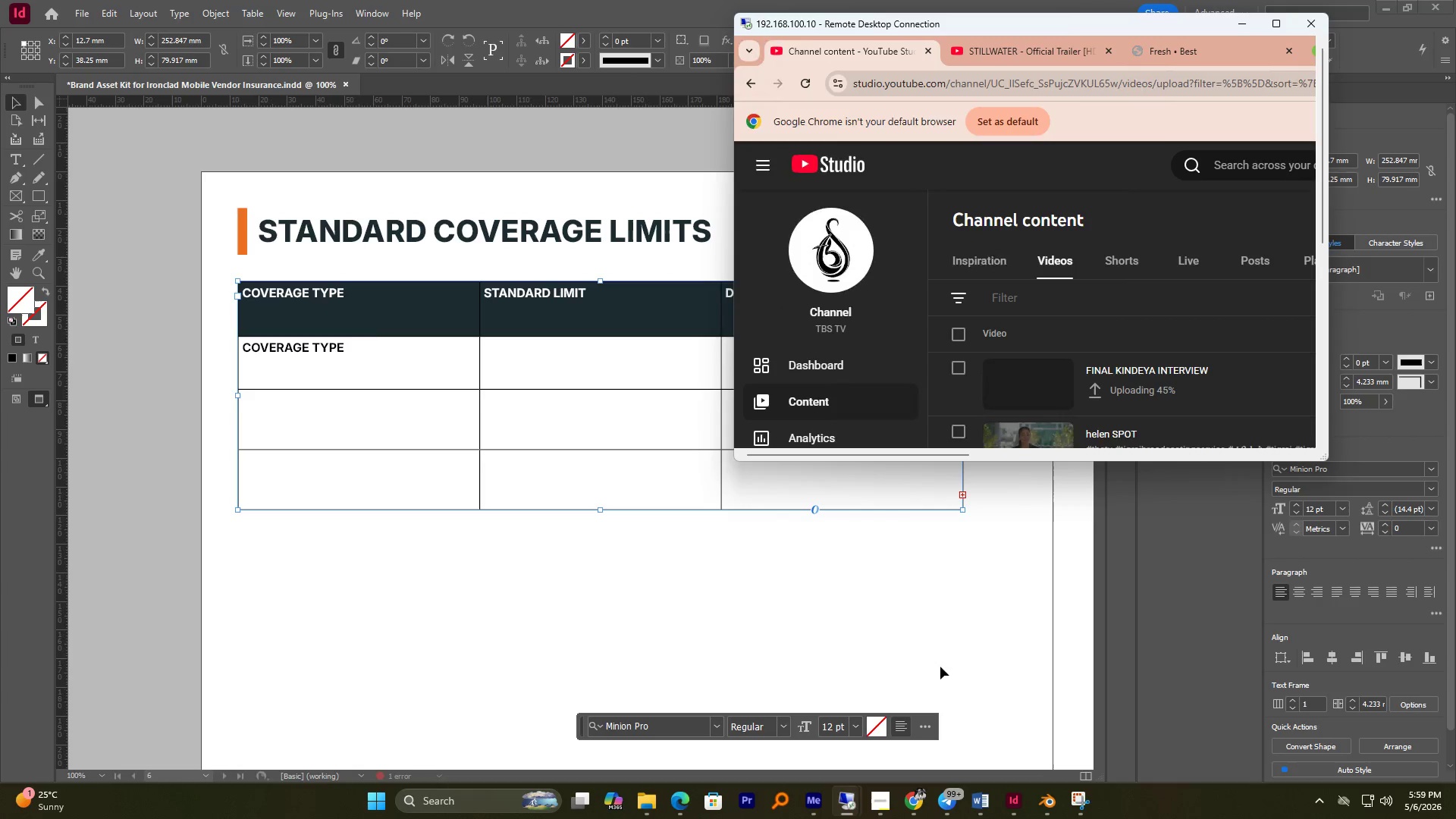 
left_click([1276, 22])
 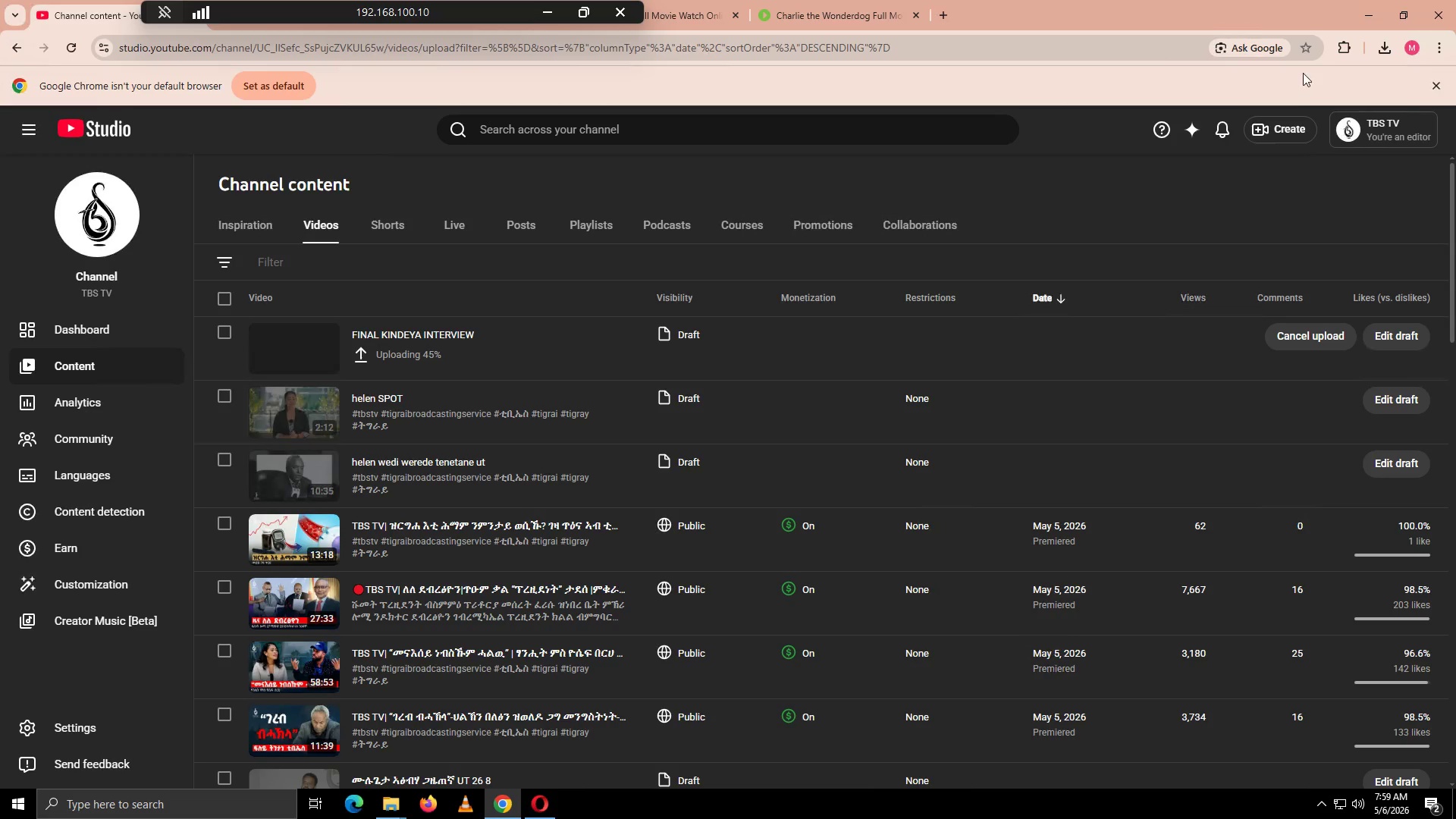 
left_click([1377, 51])
 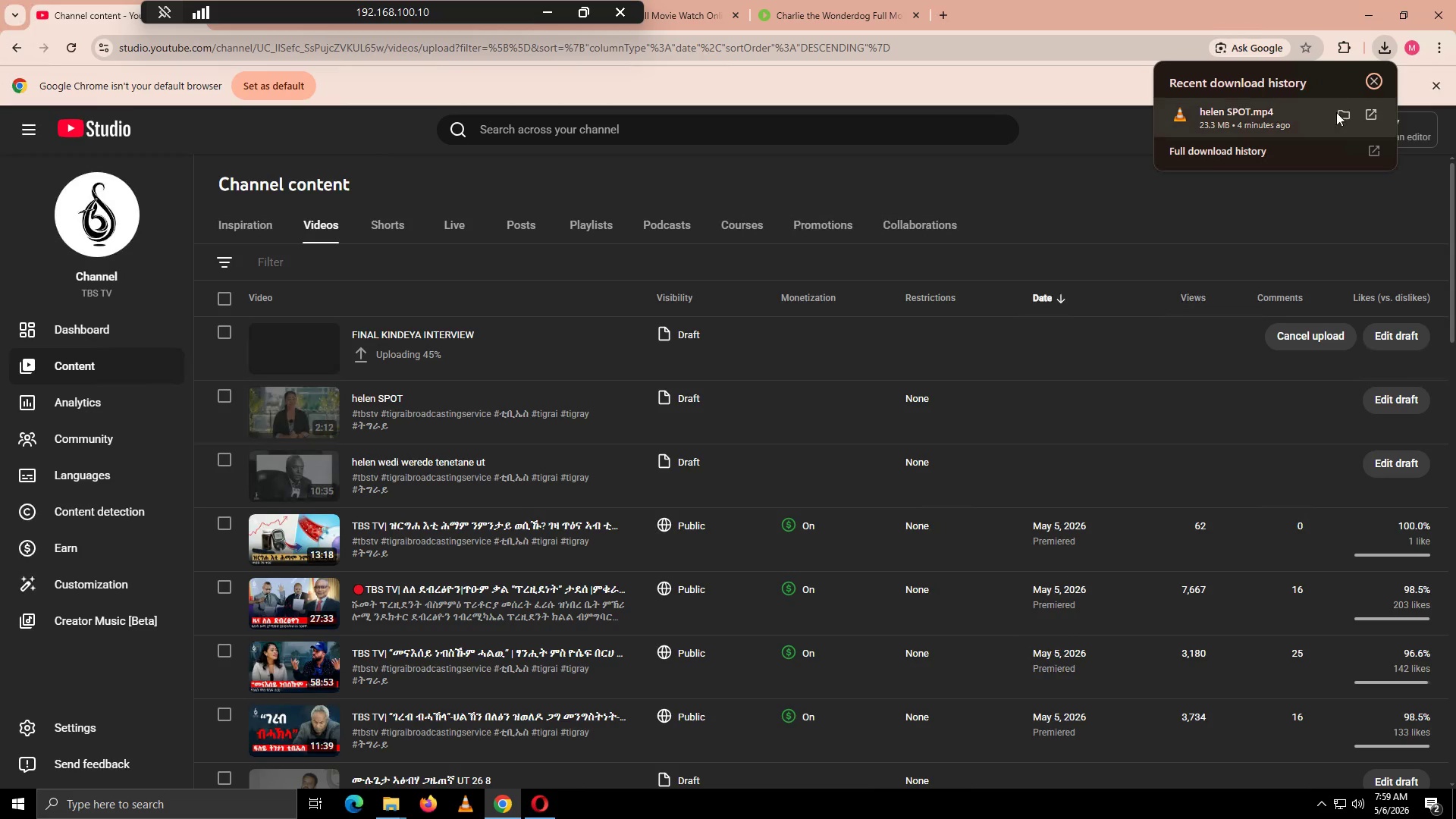 
left_click([1345, 115])
 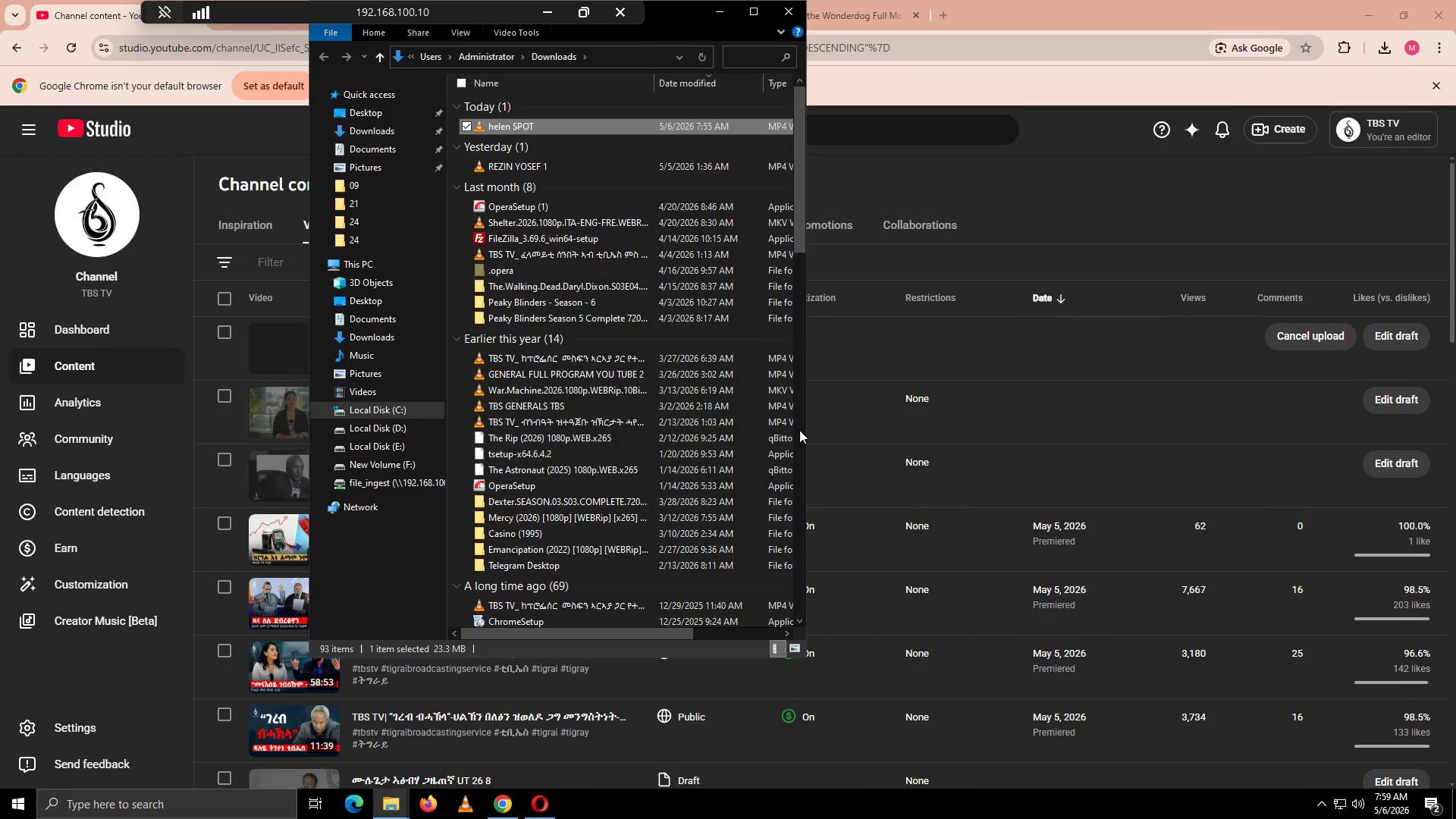 
key(Control+C)
 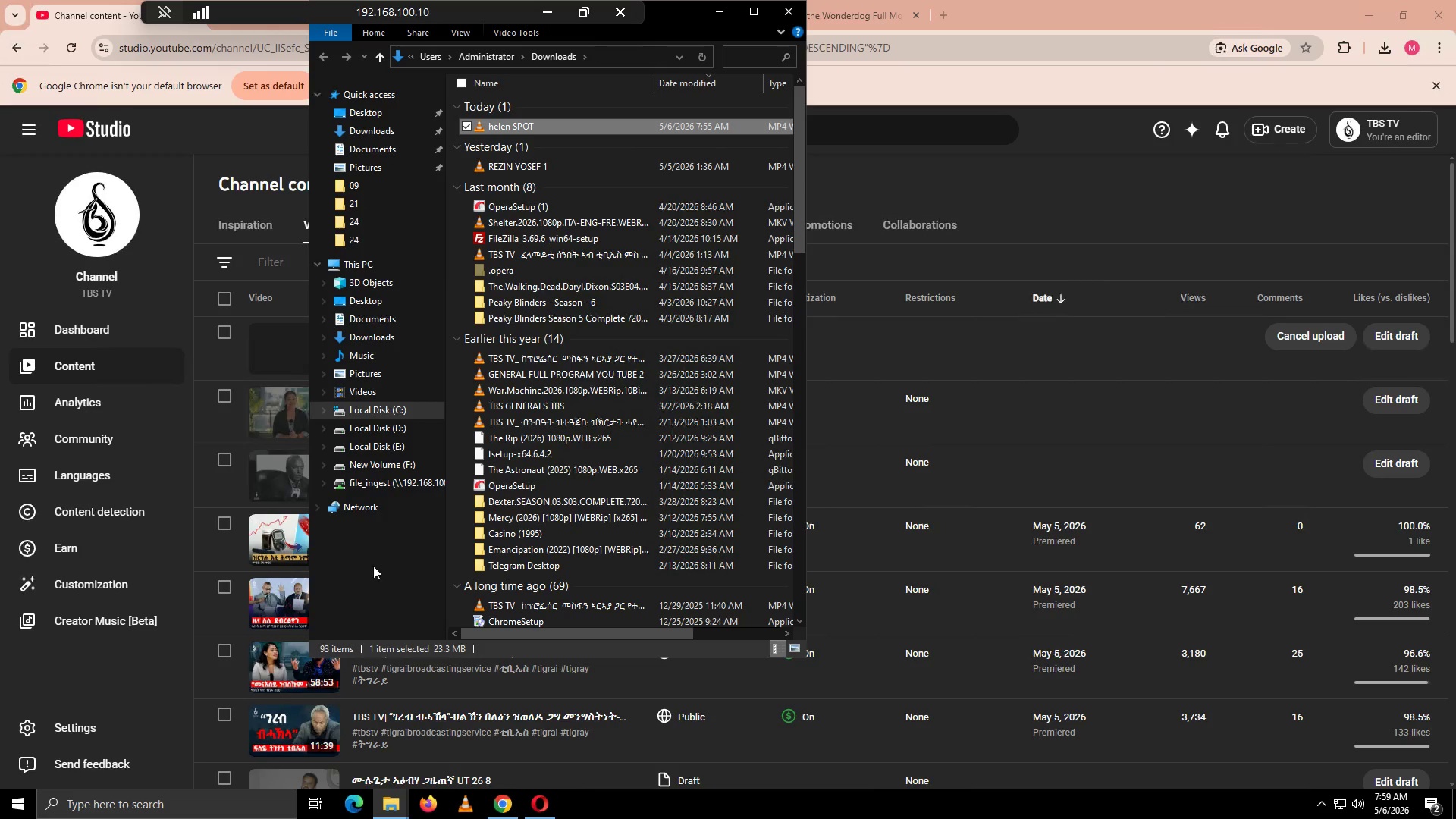 
key(Control+C)
 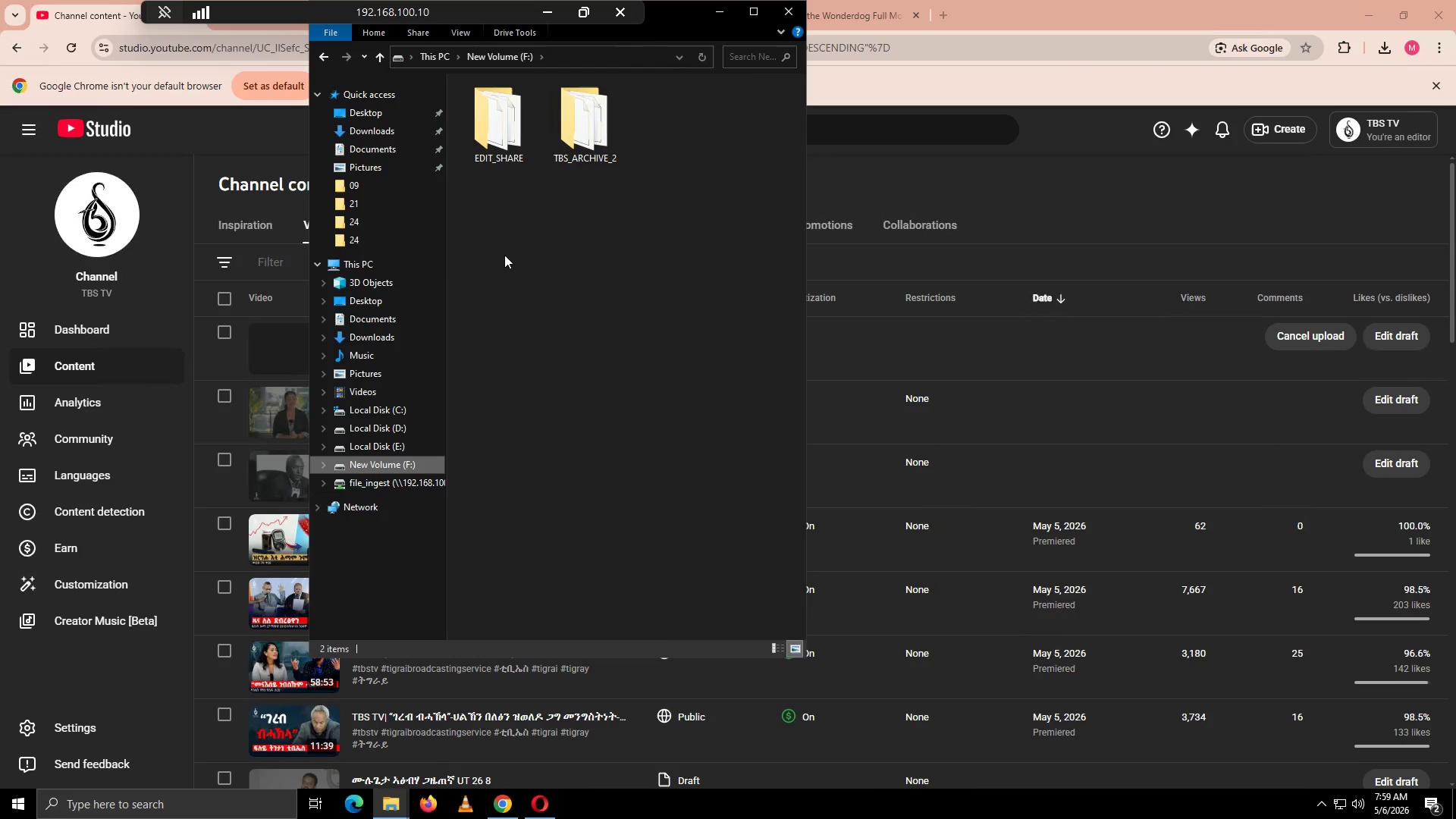 
double_click([511, 159])
 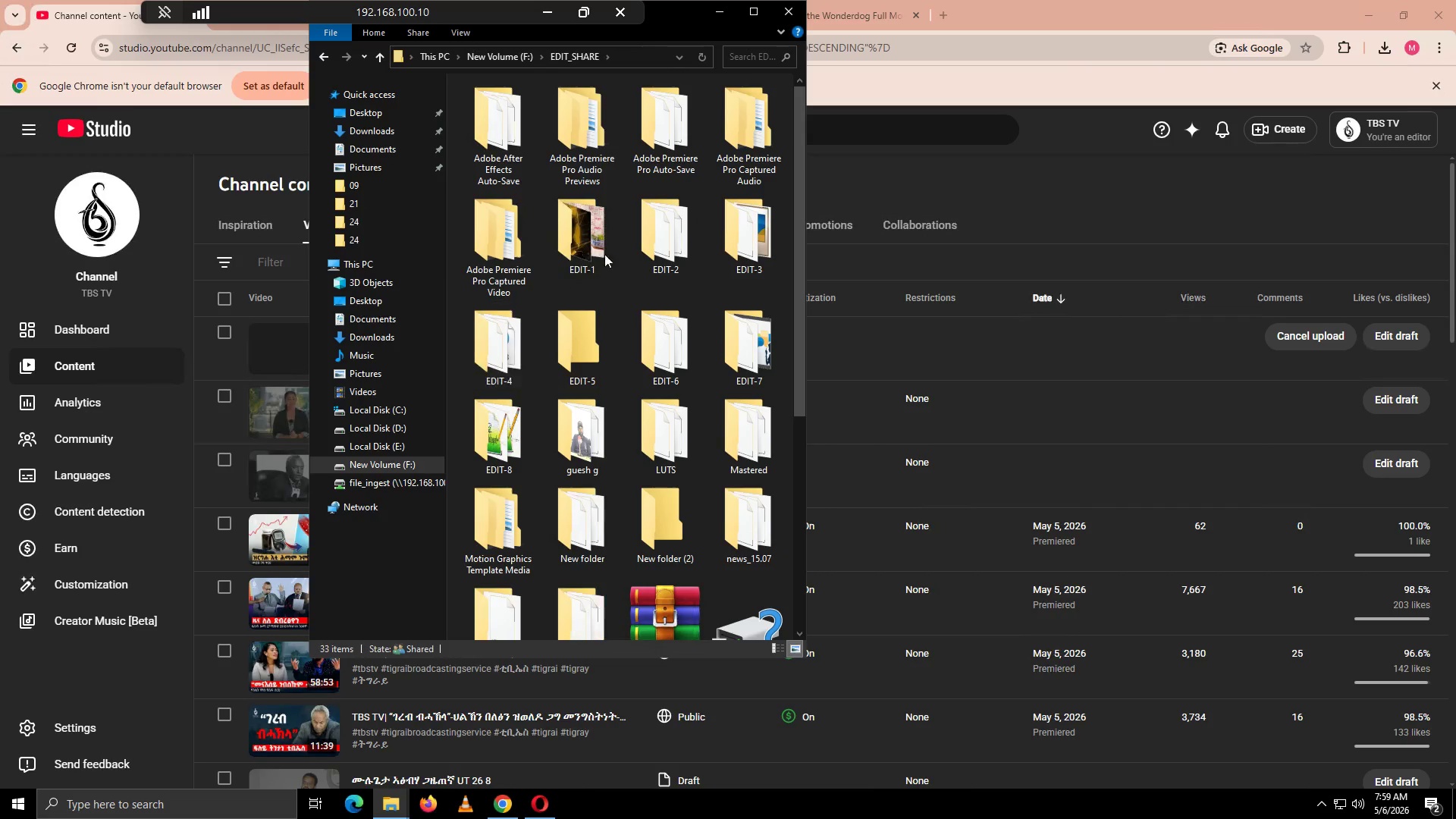 
double_click([605, 249])
 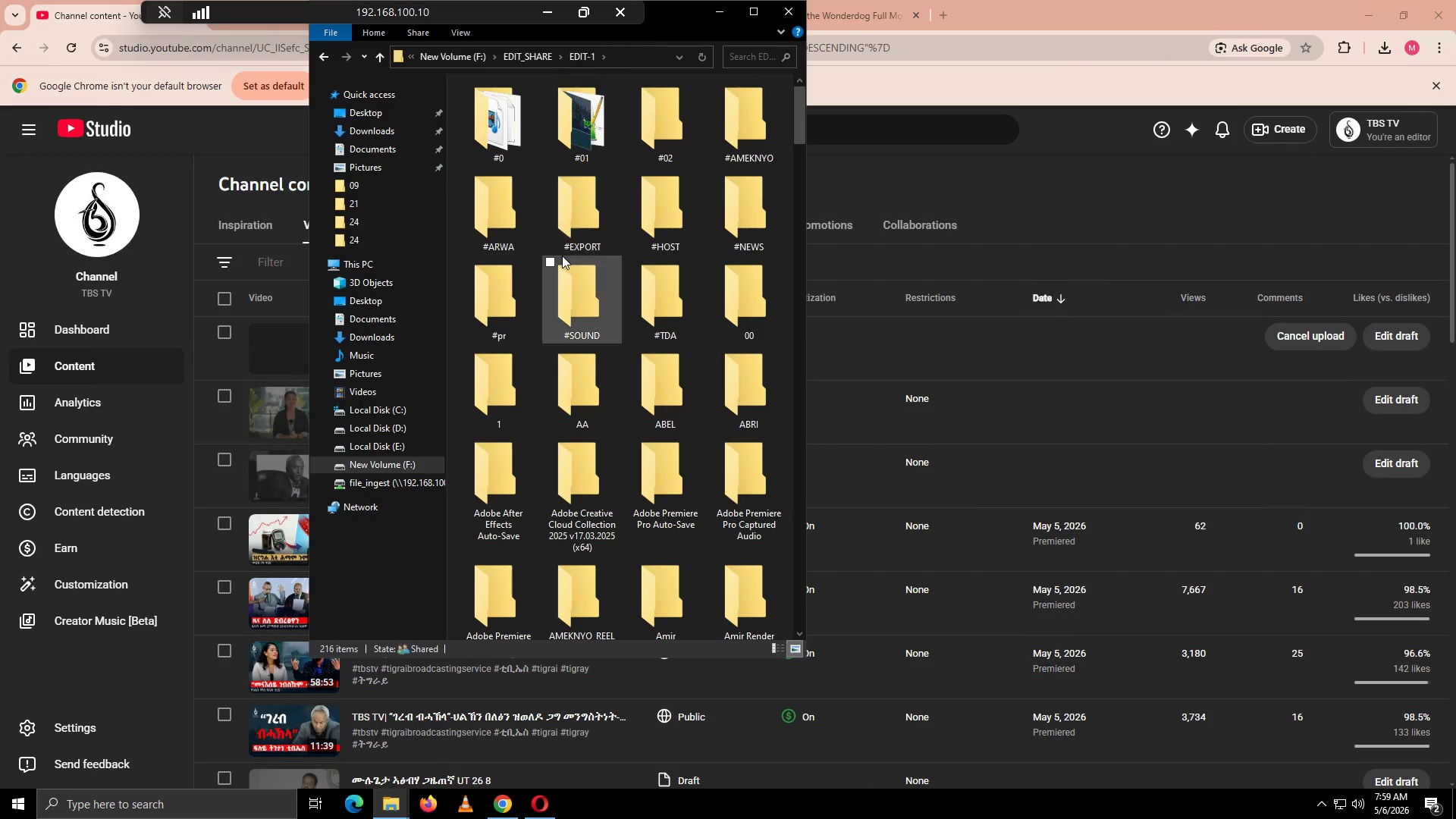 
left_click([566, 249])
 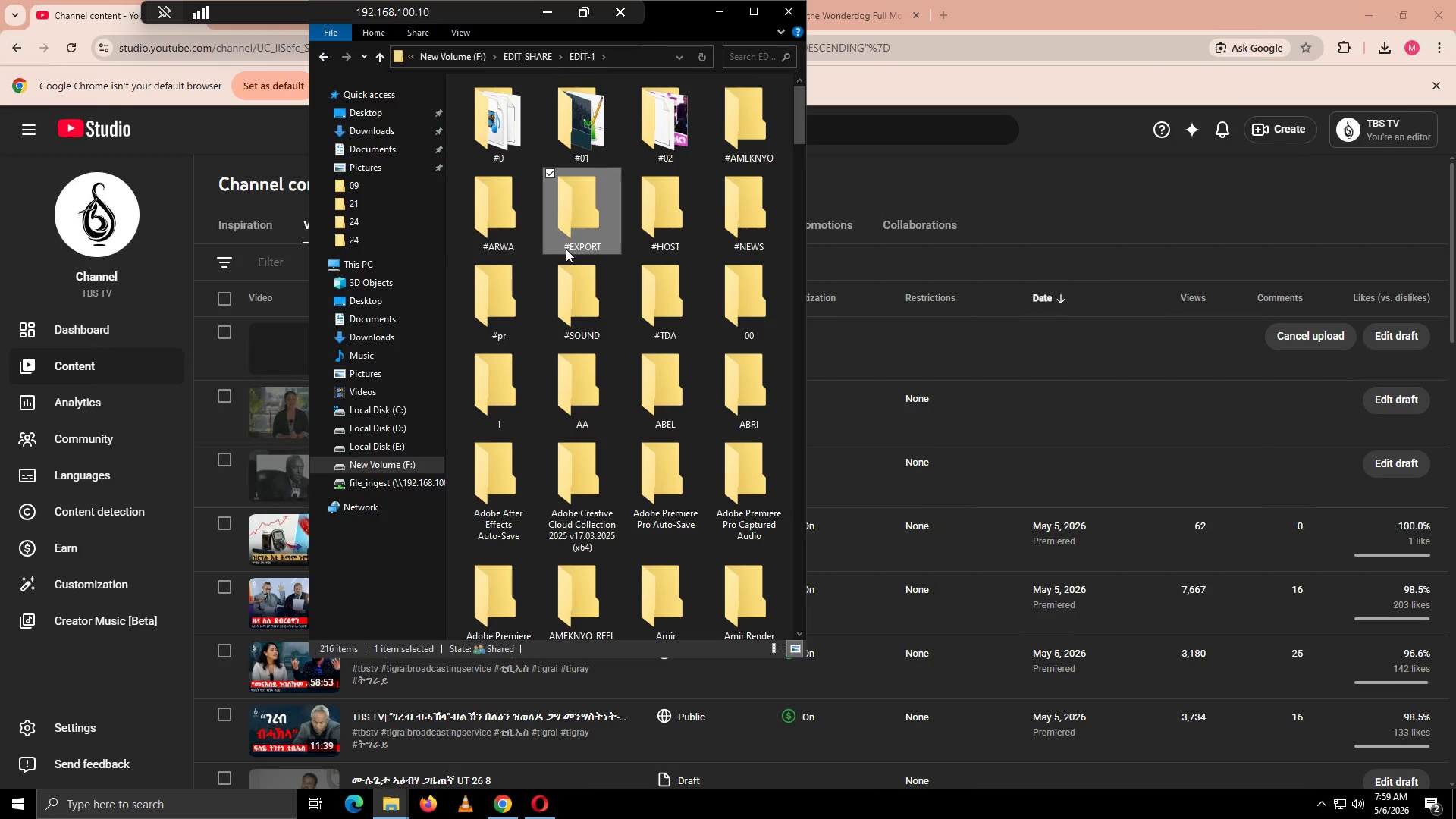 
key(B)
 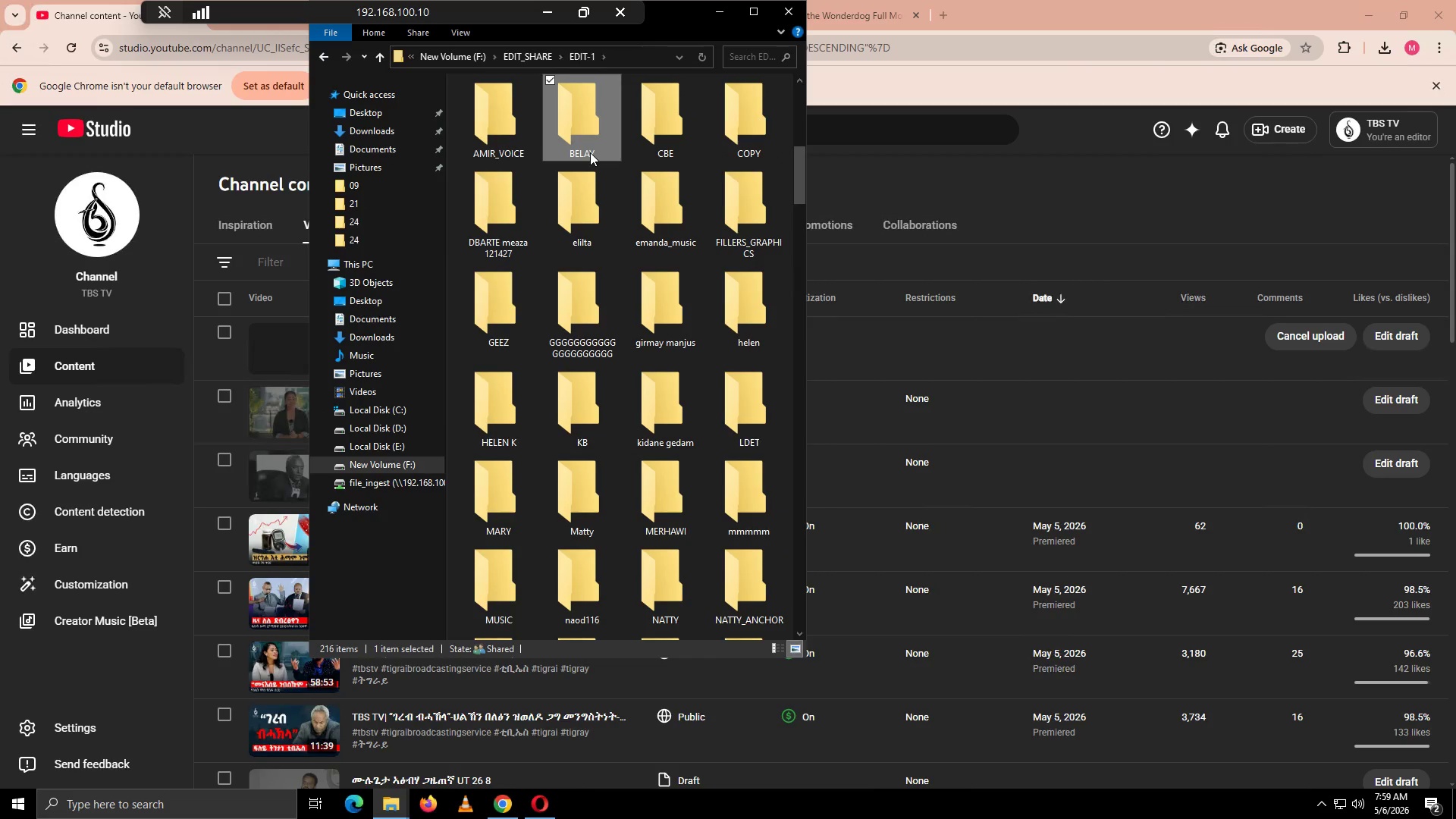 
double_click([590, 152])
 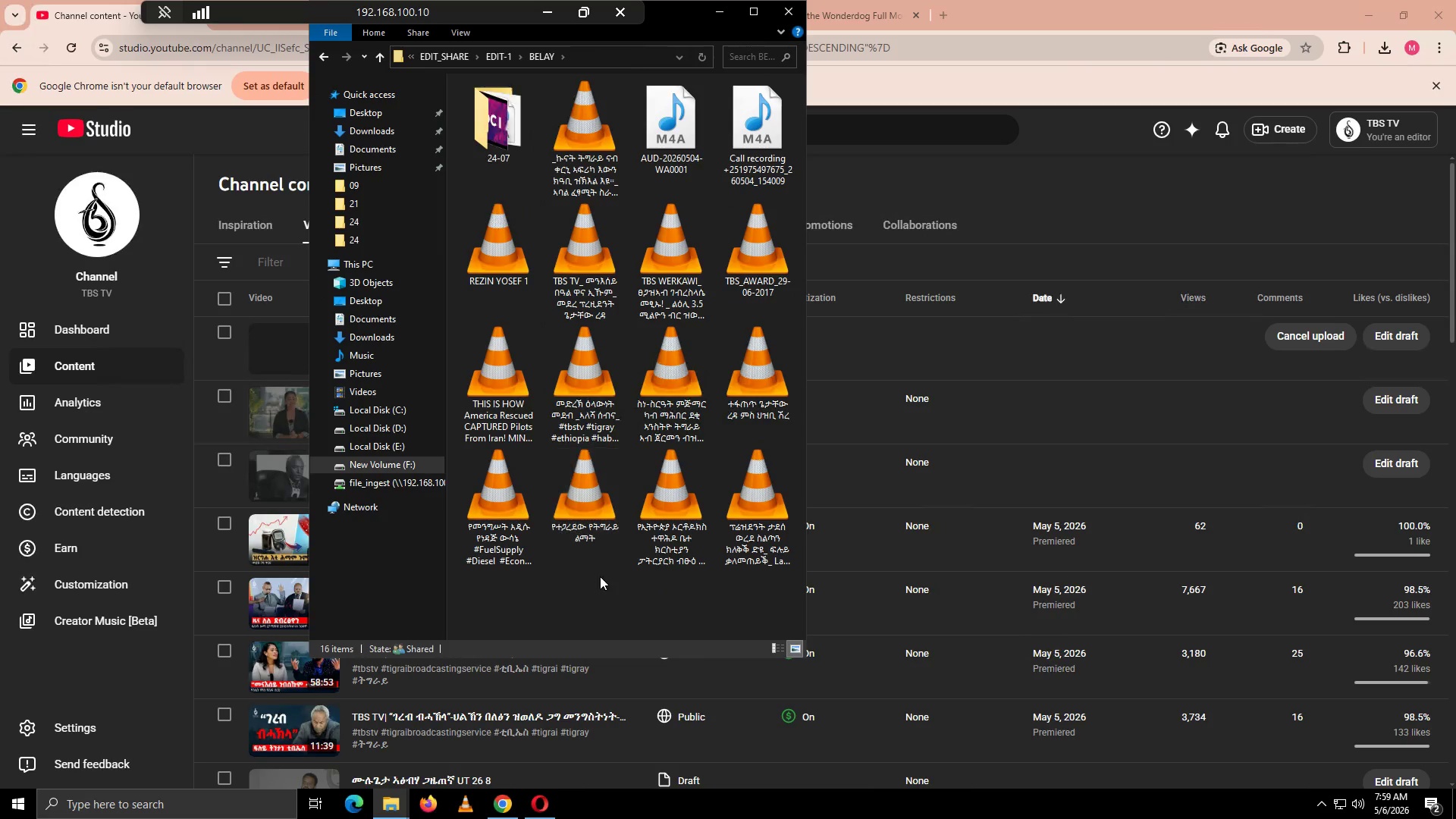 
left_click([600, 587])
 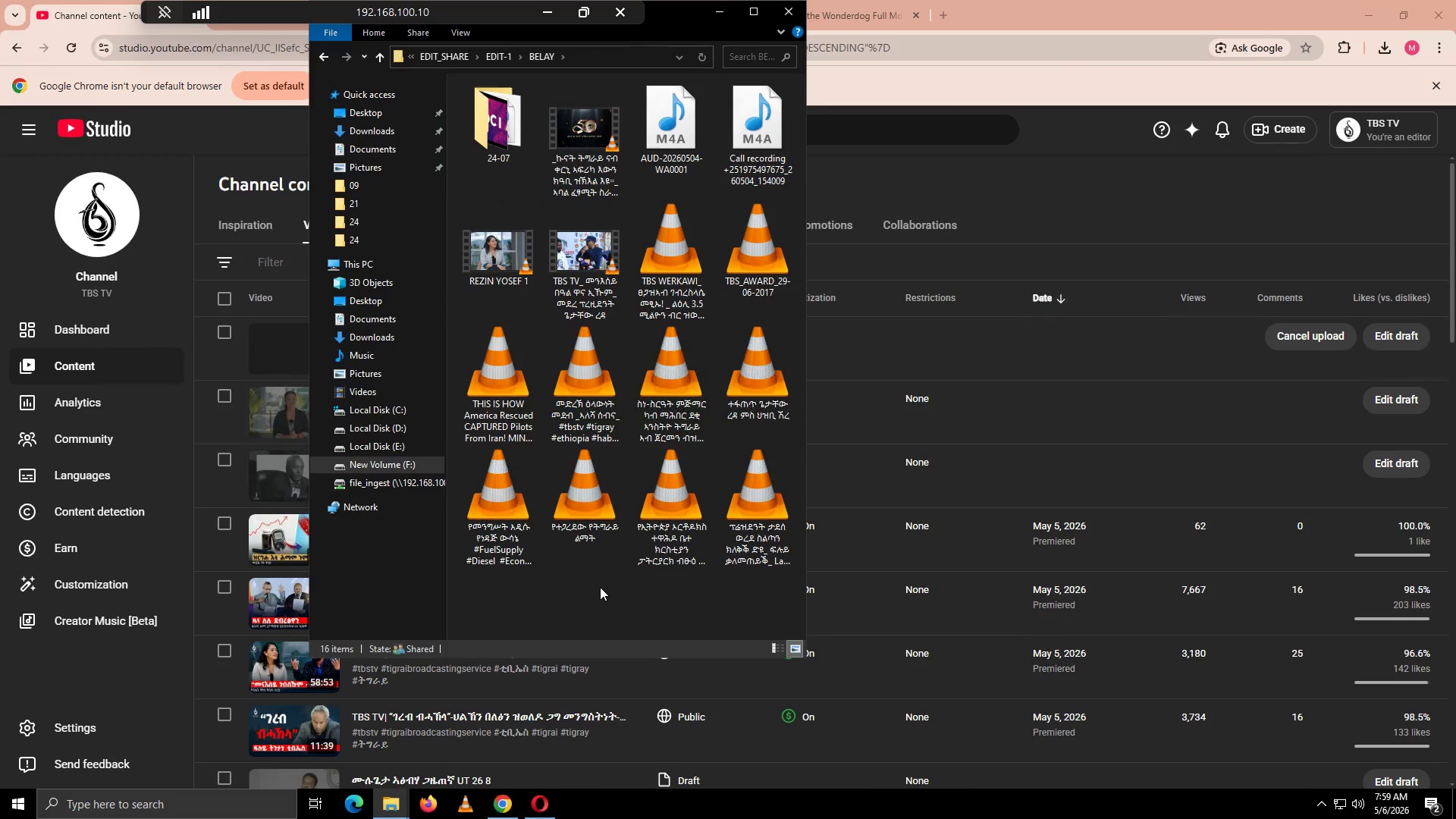 
key(Control+V)
 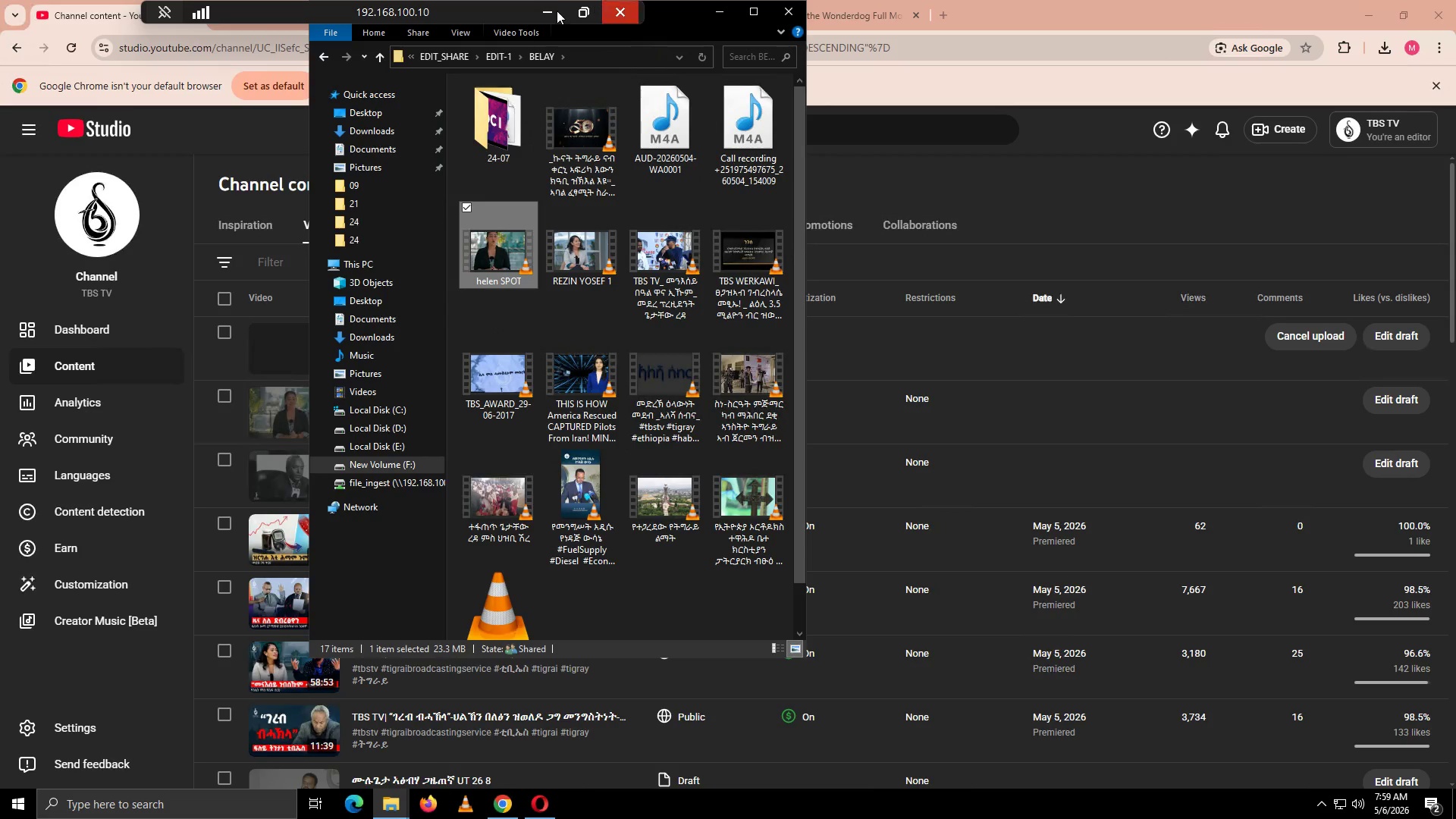 
left_click([548, 13])
 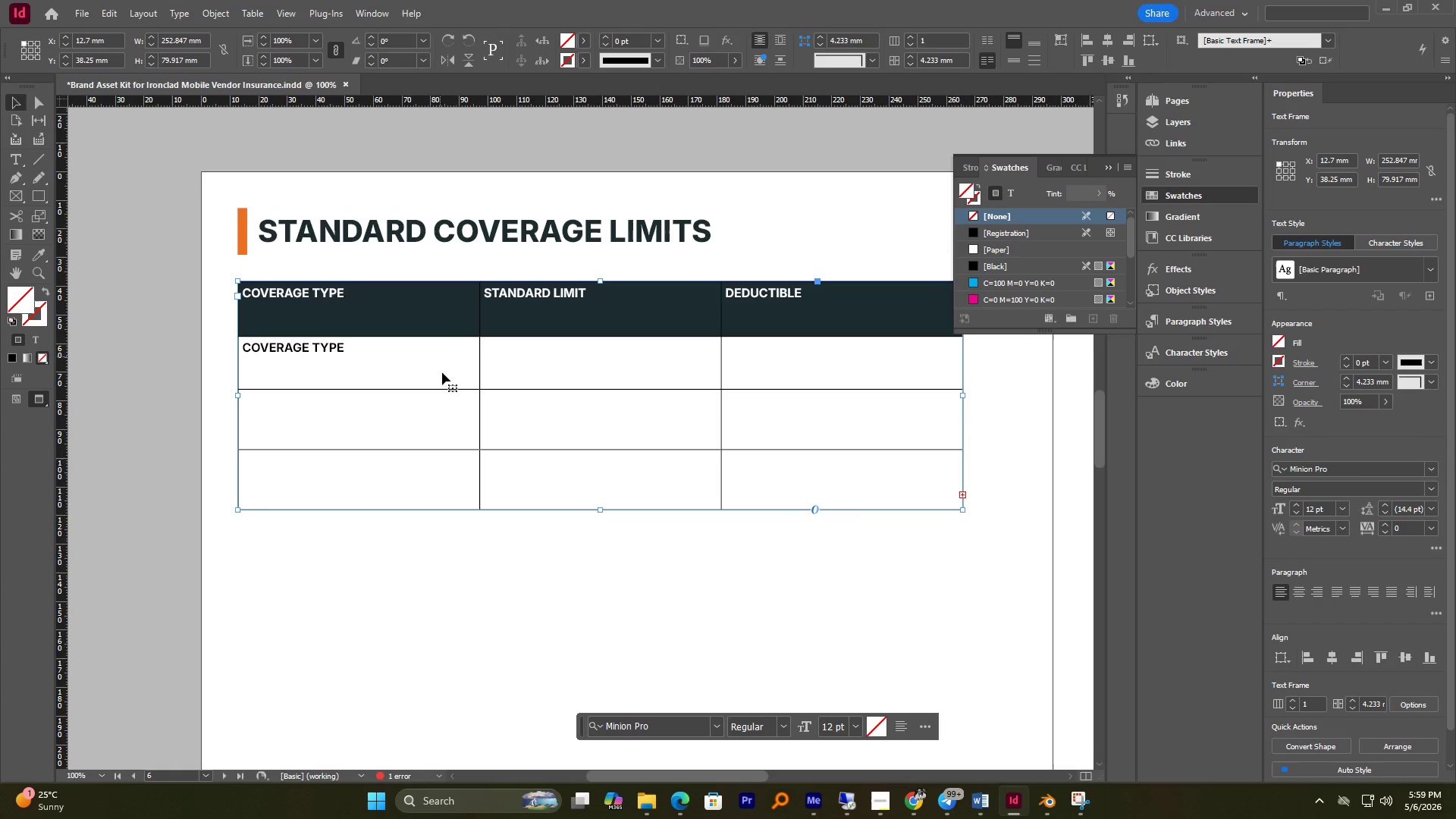 
wait(5.78)
 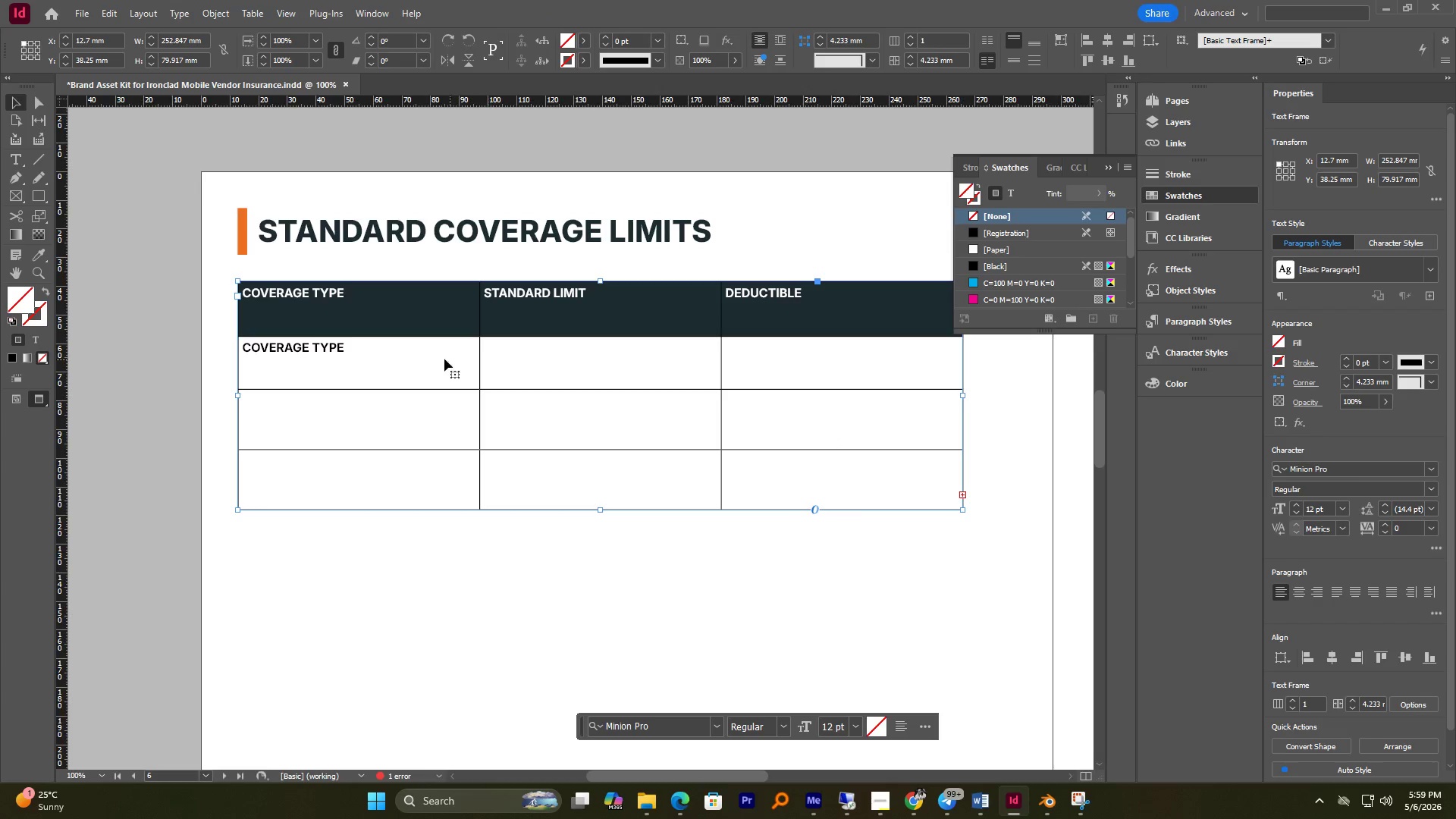 
left_click([973, 805])
 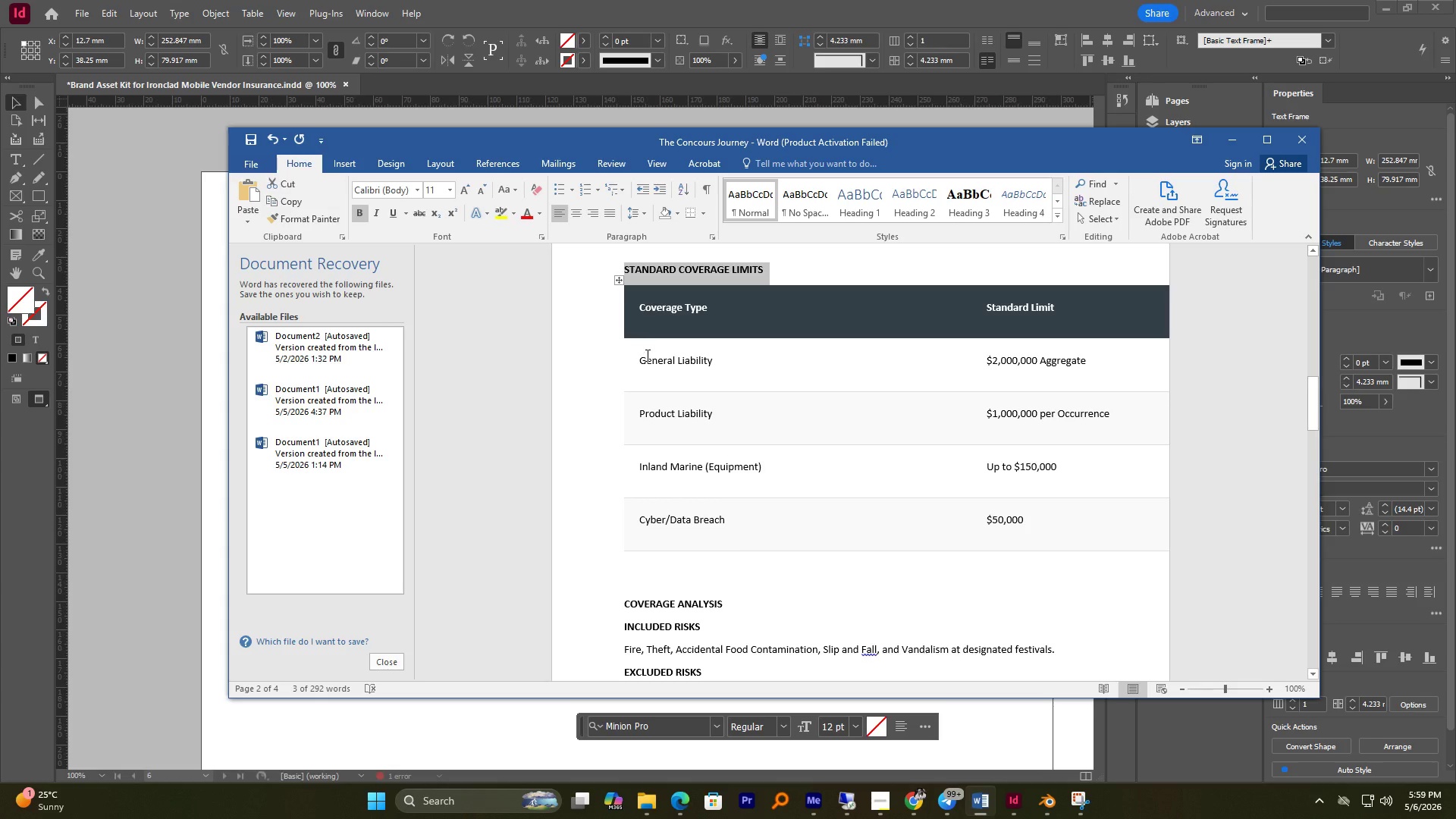 
double_click([648, 356])
 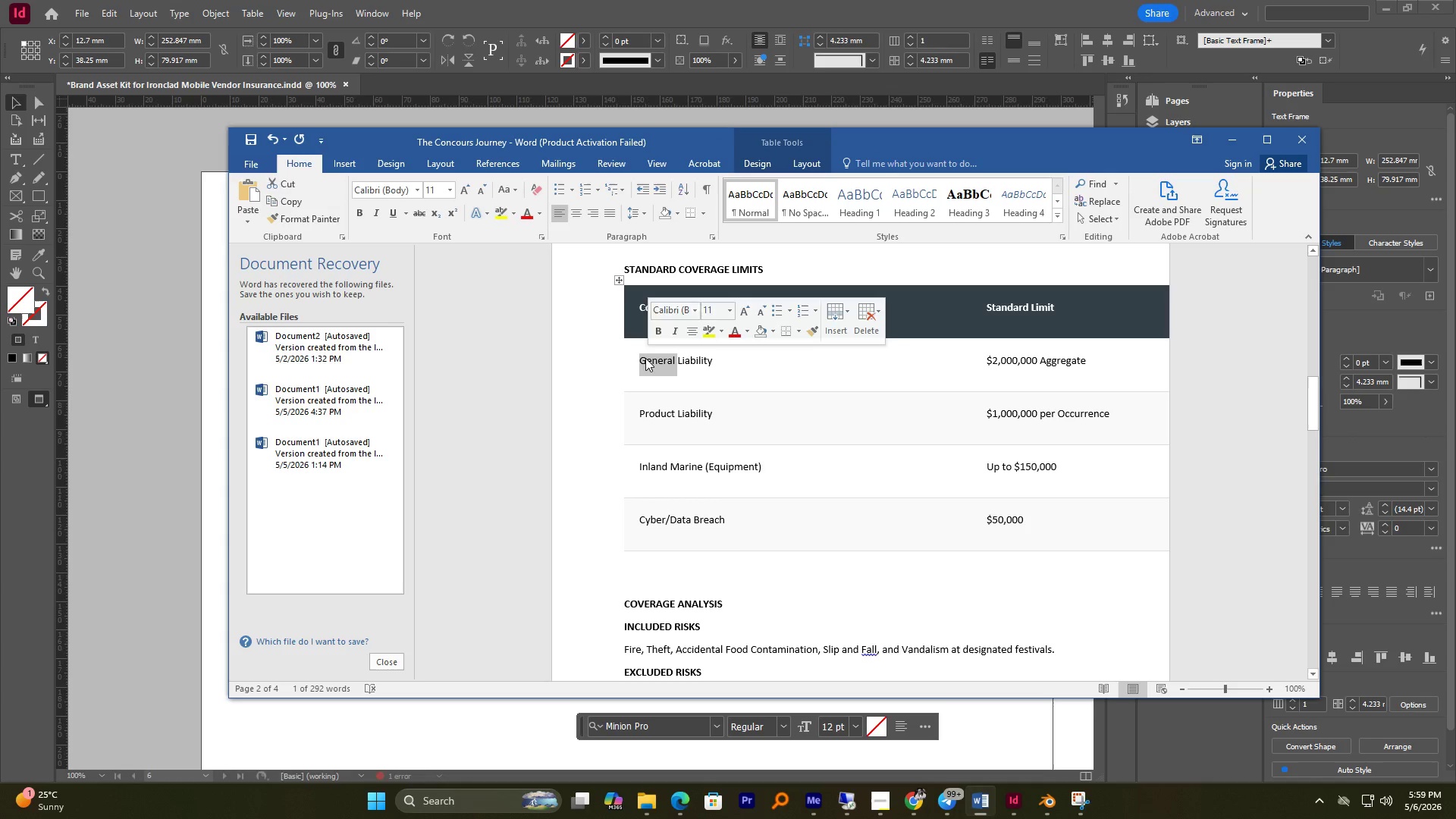 
left_click([645, 358])
 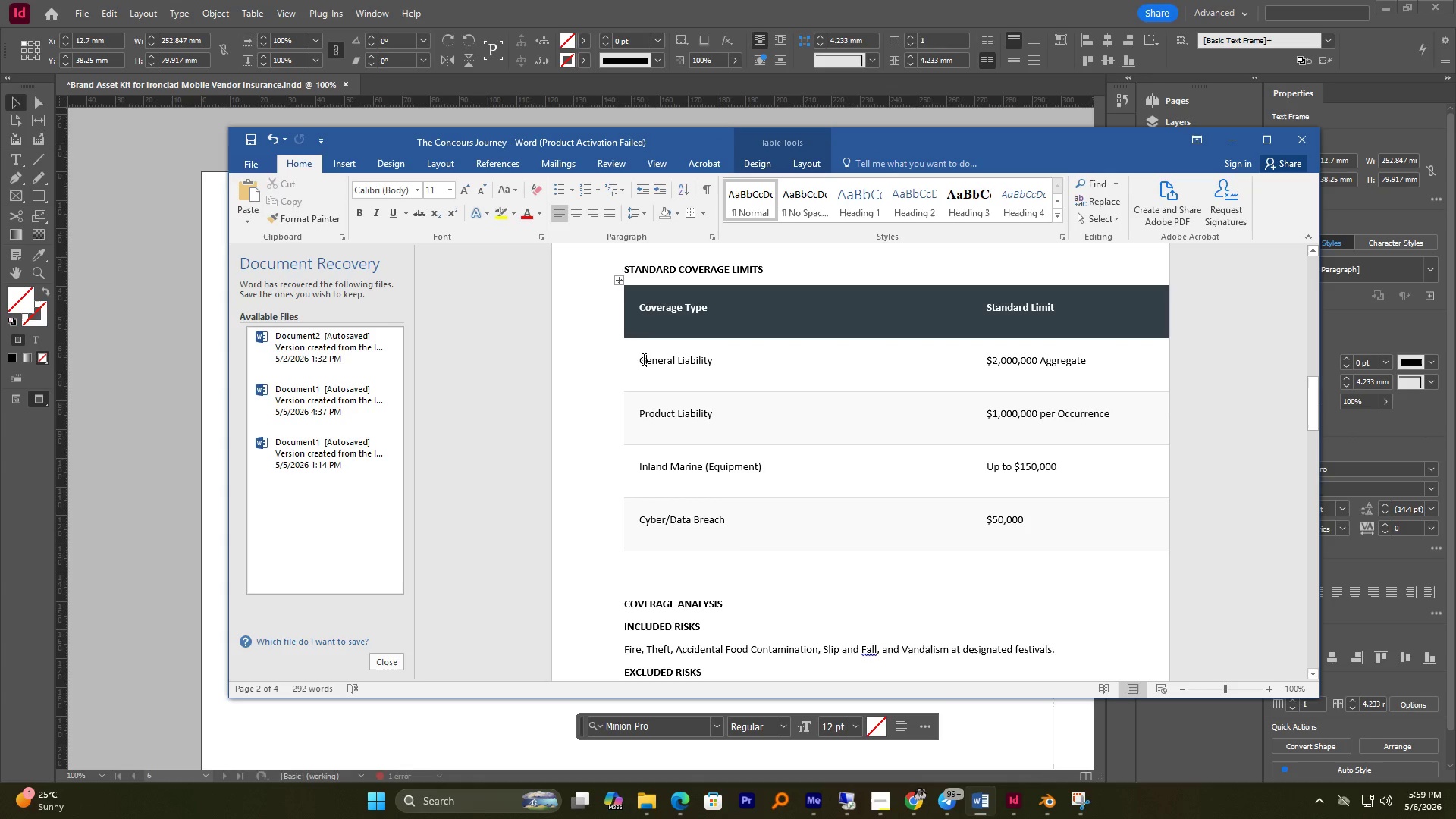 
left_click_drag(start_coordinate=[642, 359], to_coordinate=[725, 359])
 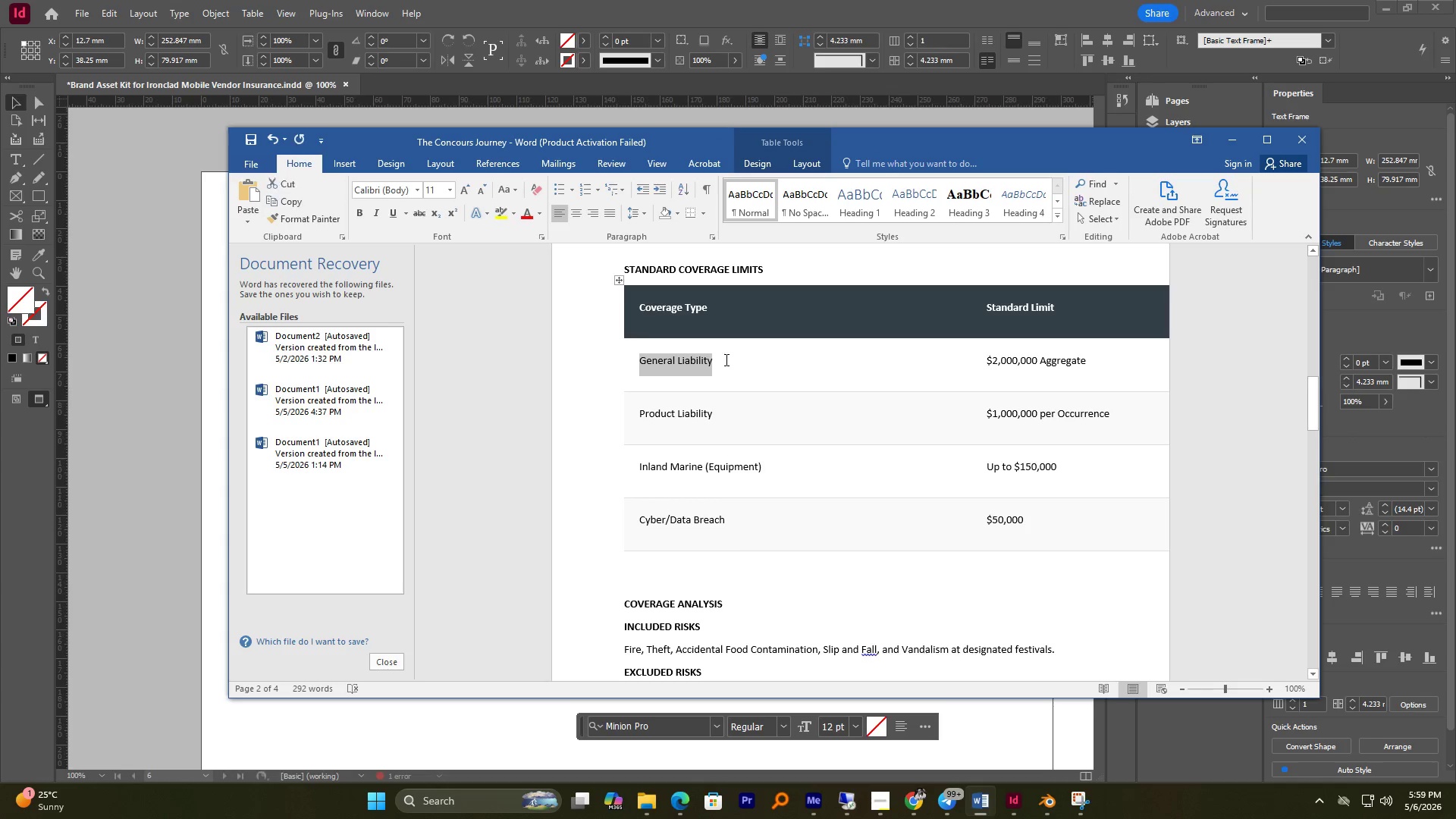 
key(Control+C)
 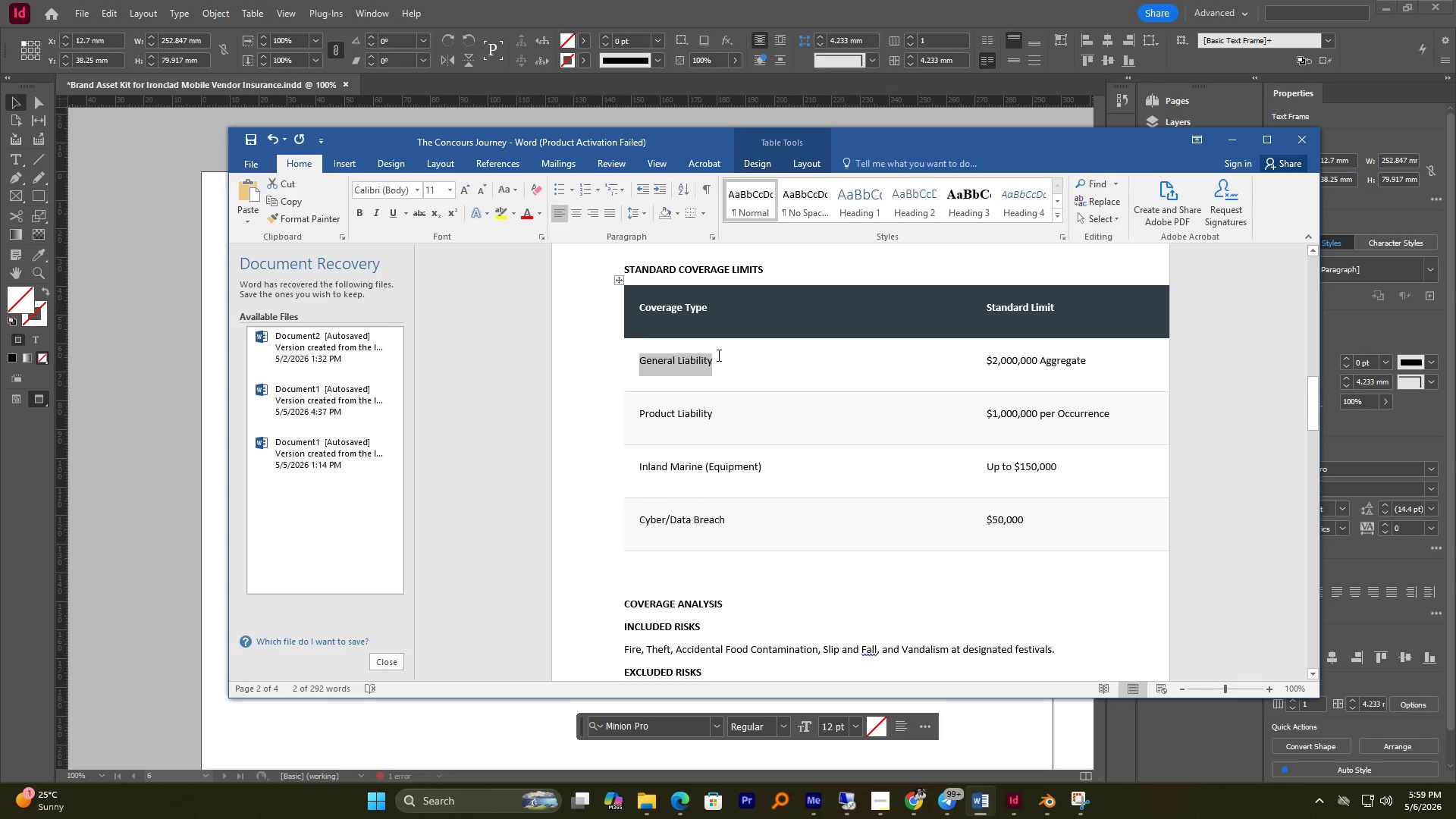 
key(Alt+Tab)
 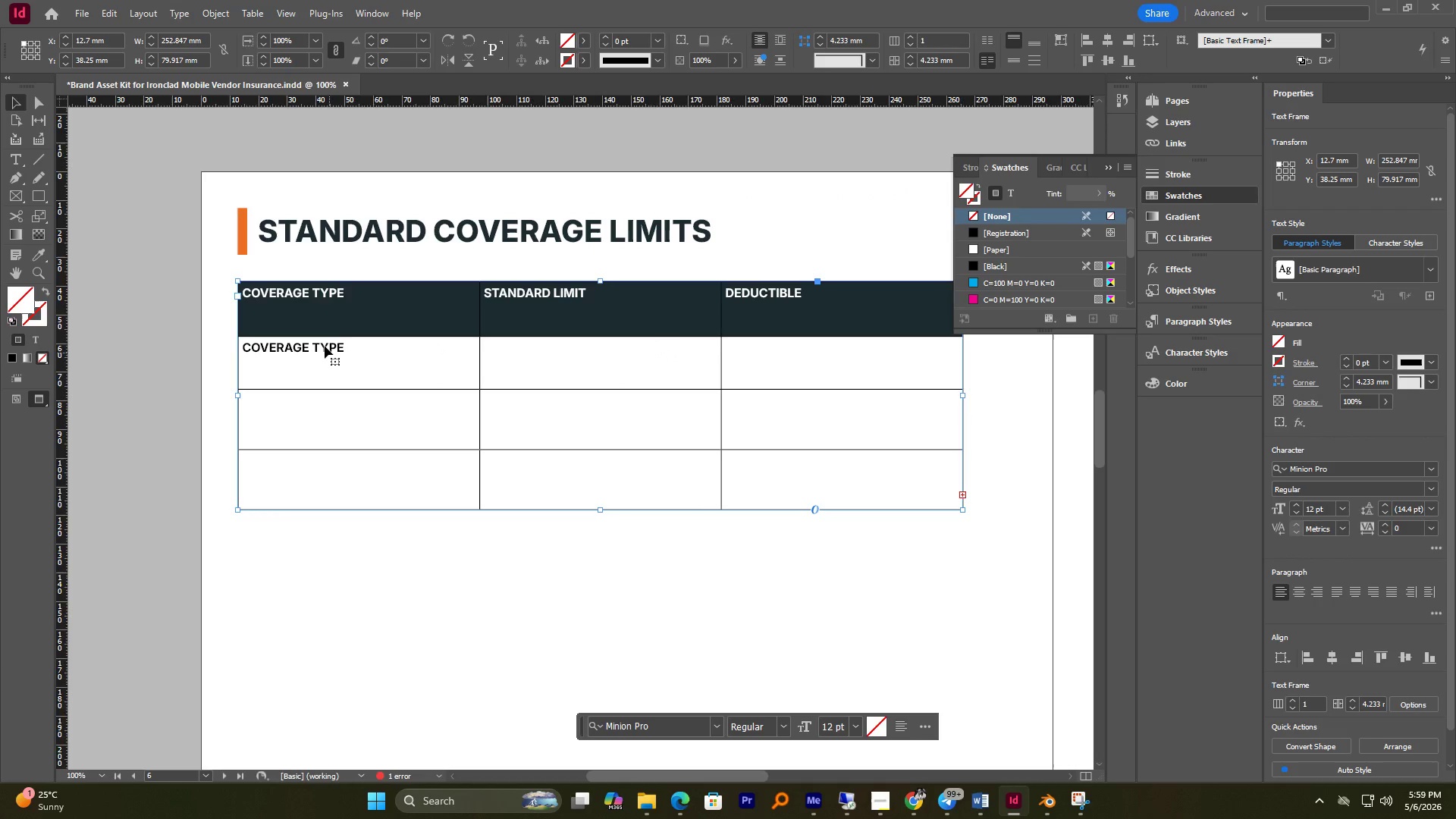 
double_click([325, 345])
 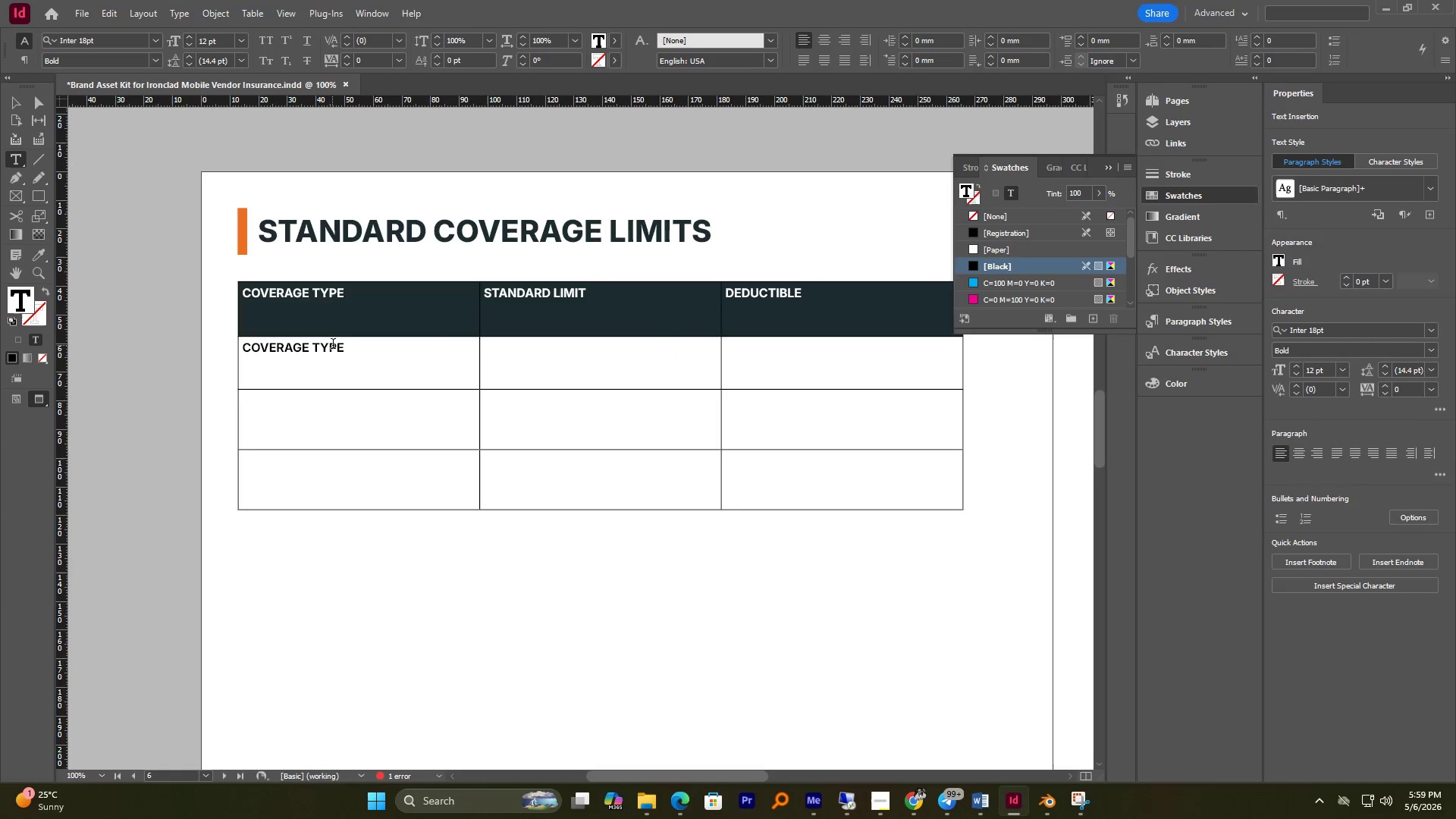 
key(Control+A)
 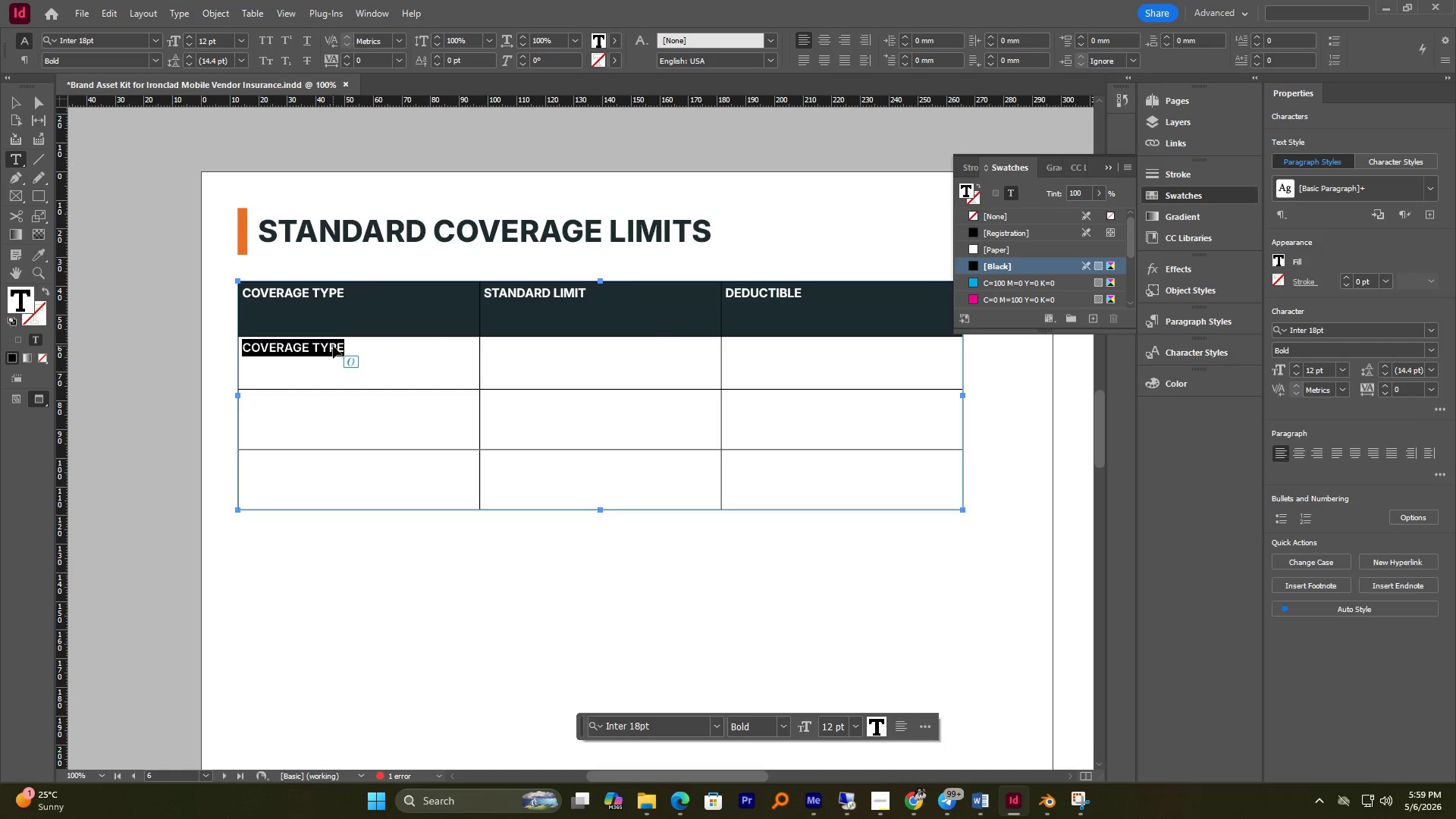 
key(Control+V)
 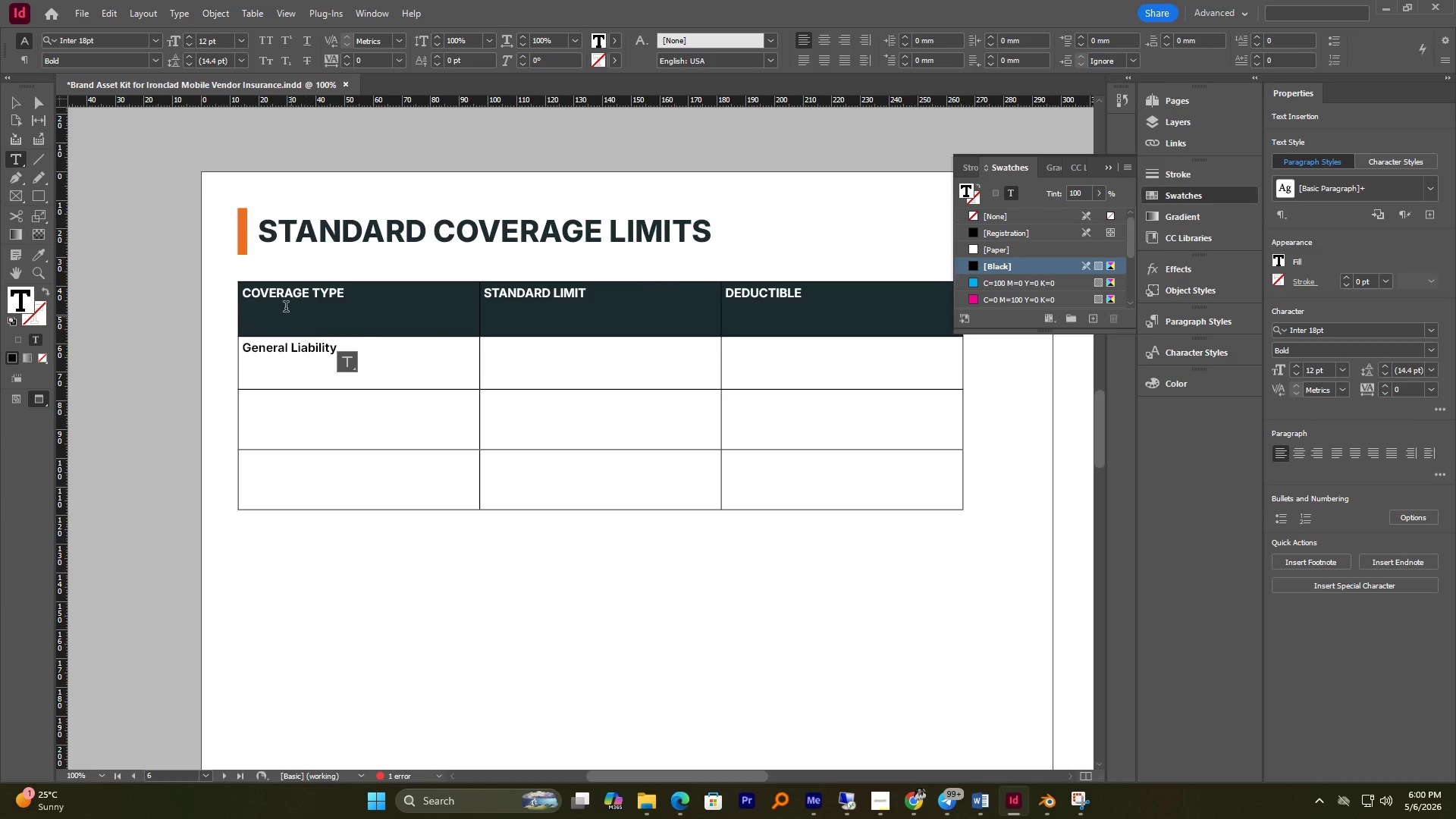 
key(Alt+Tab)
 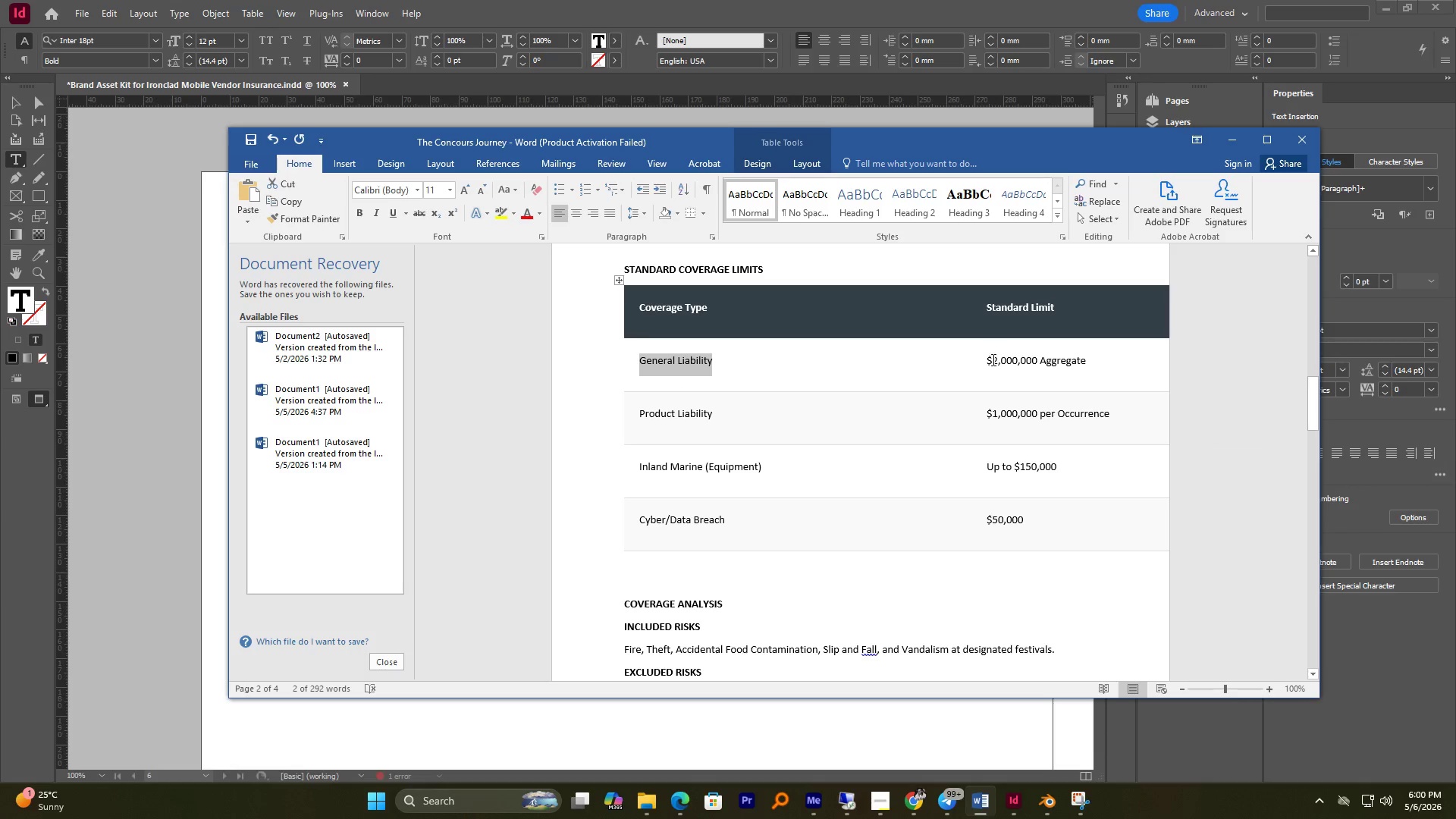 
left_click_drag(start_coordinate=[987, 360], to_coordinate=[1116, 359])
 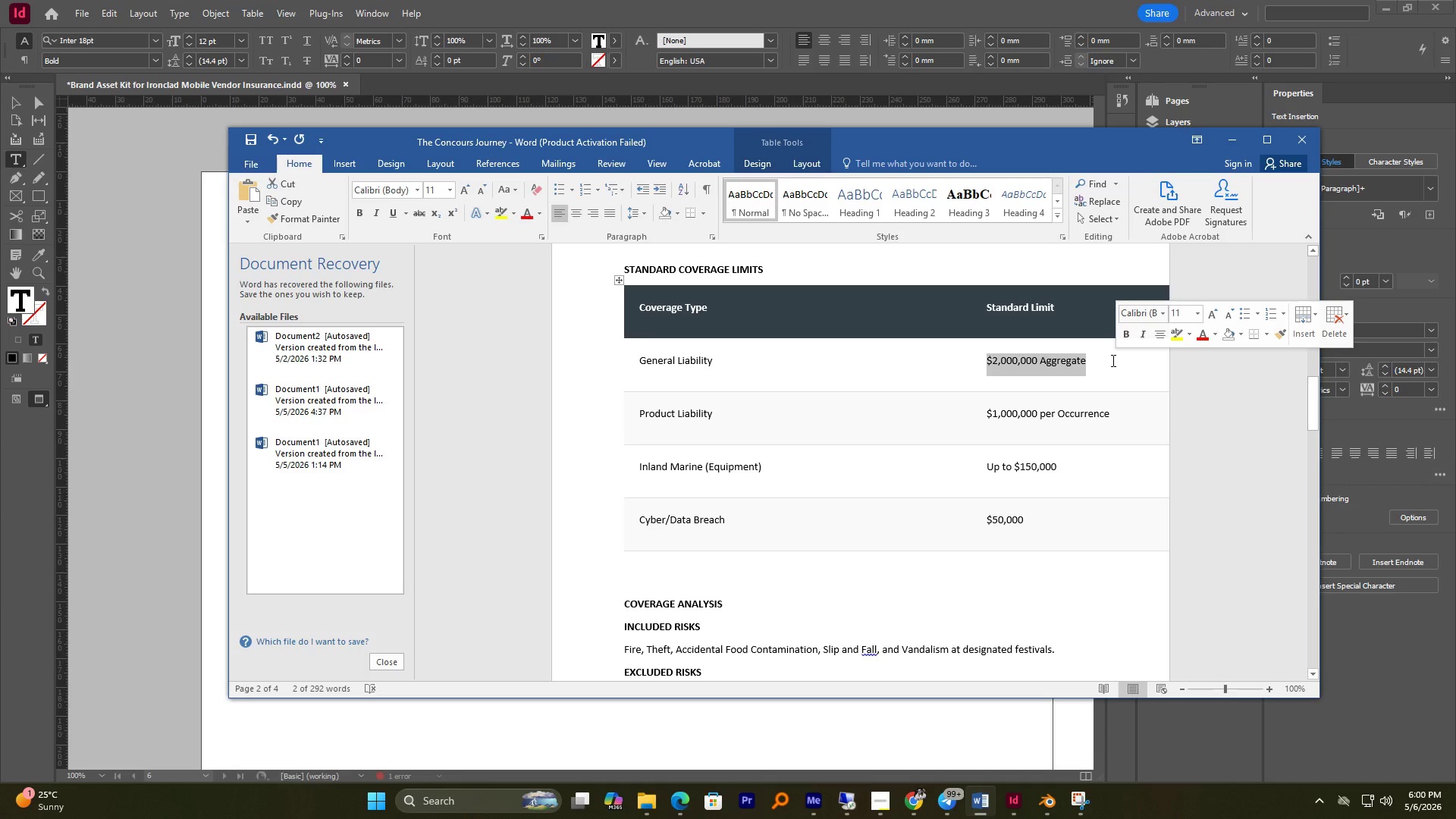 
key(Control+C)
 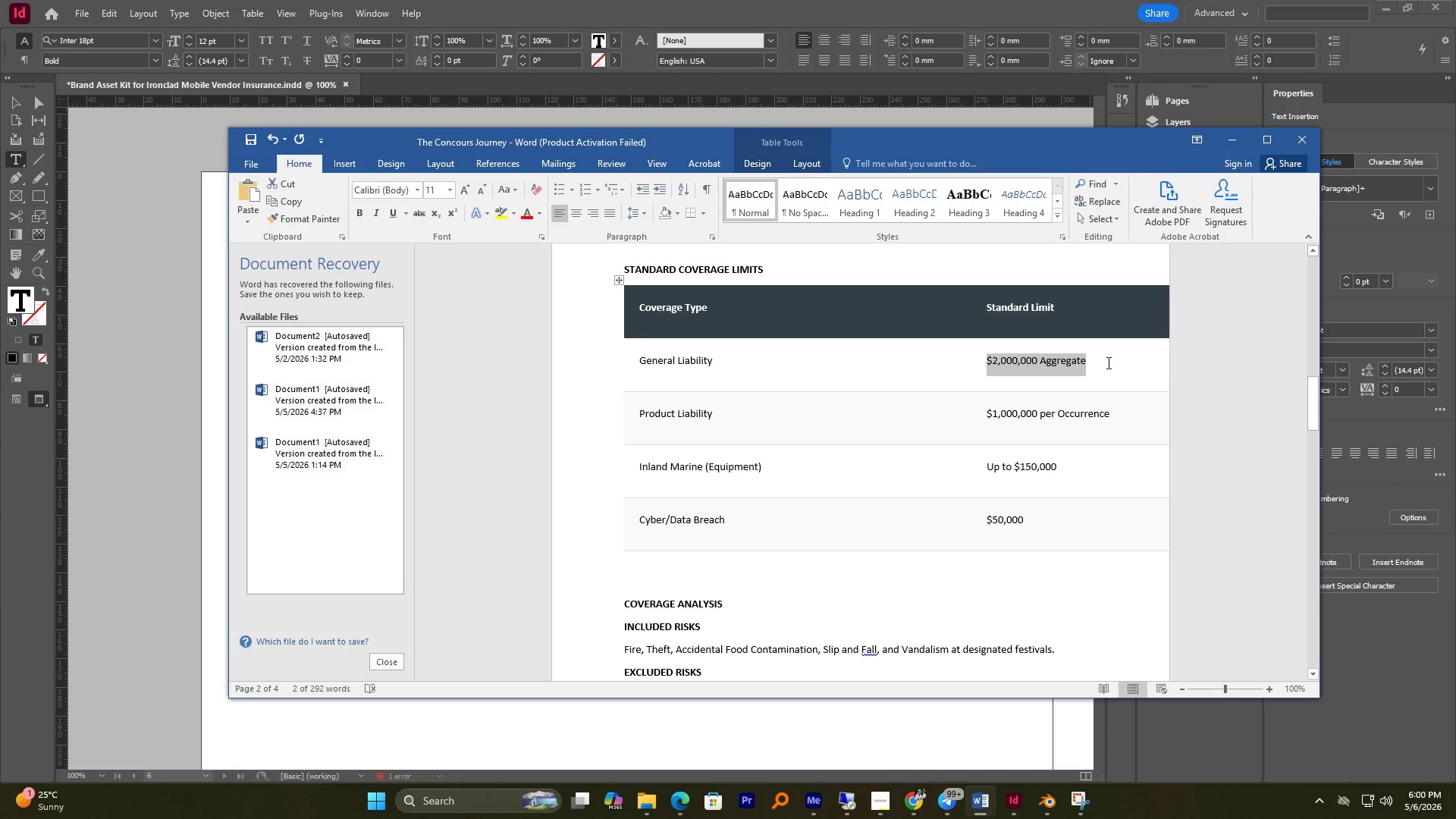 
key(Control+C)
 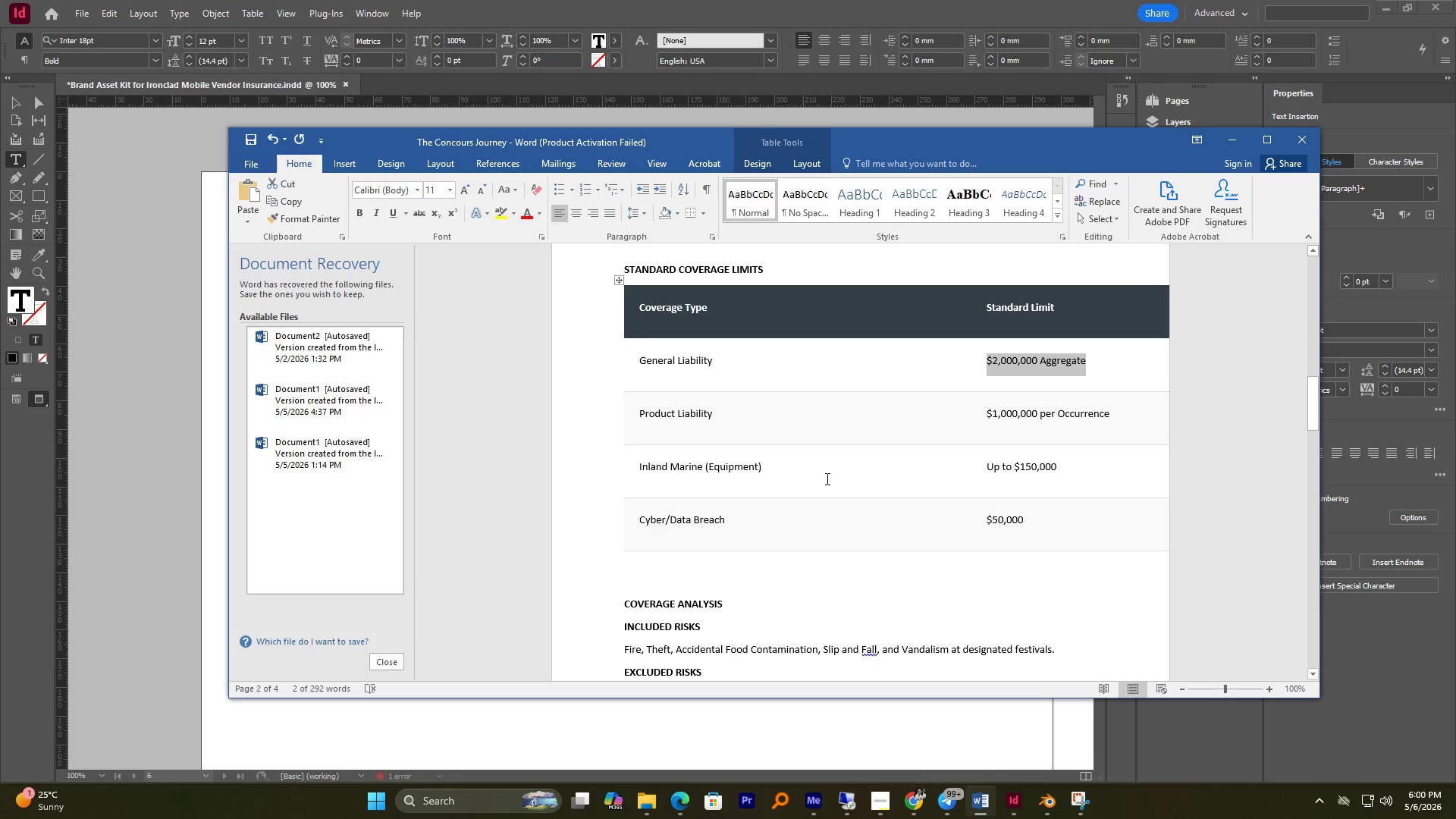 
scroll: coordinate [826, 479], scroll_direction: down, amount: 1.0
 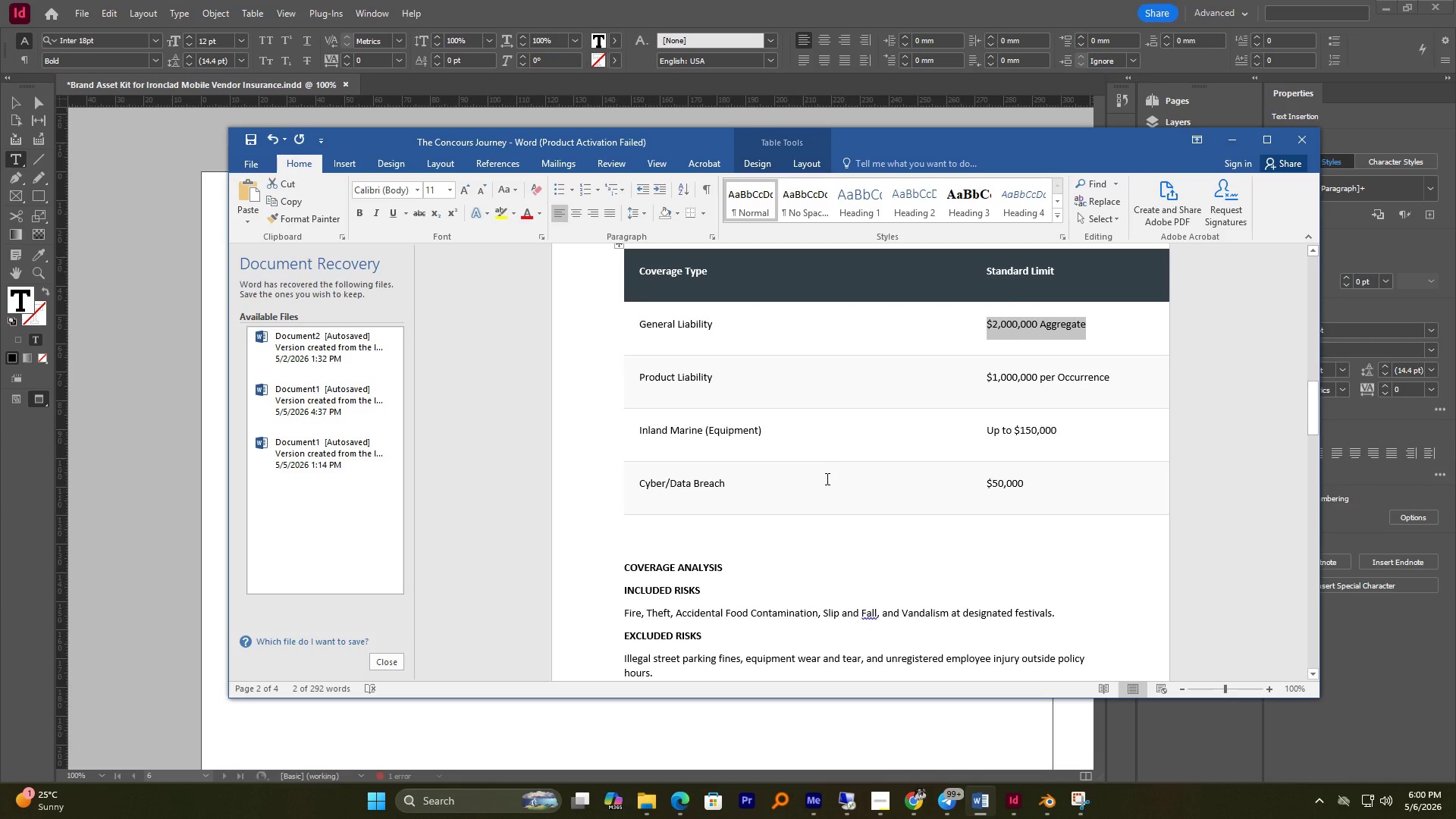 
key(Alt+Tab)
 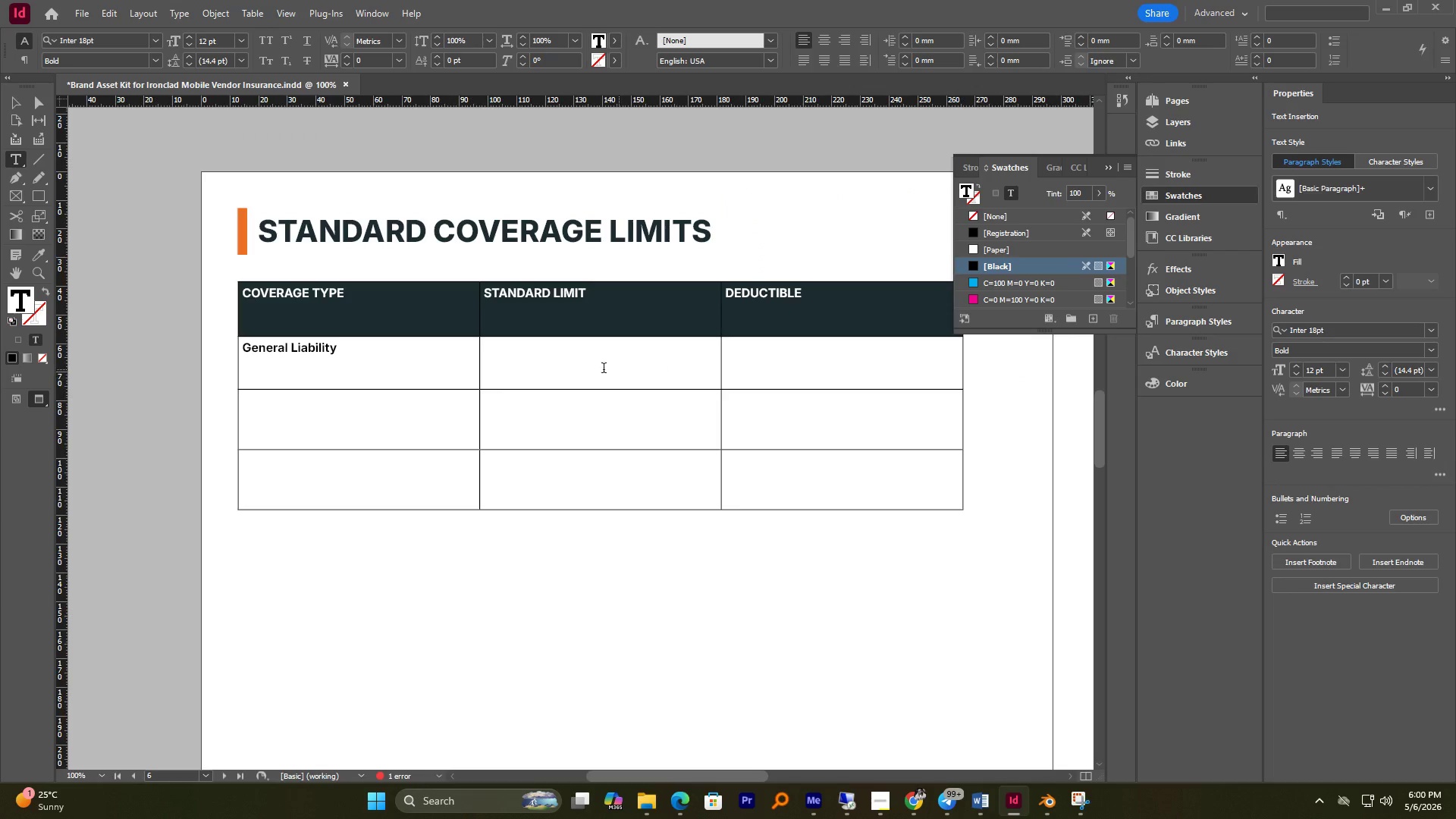 
left_click([529, 369])
 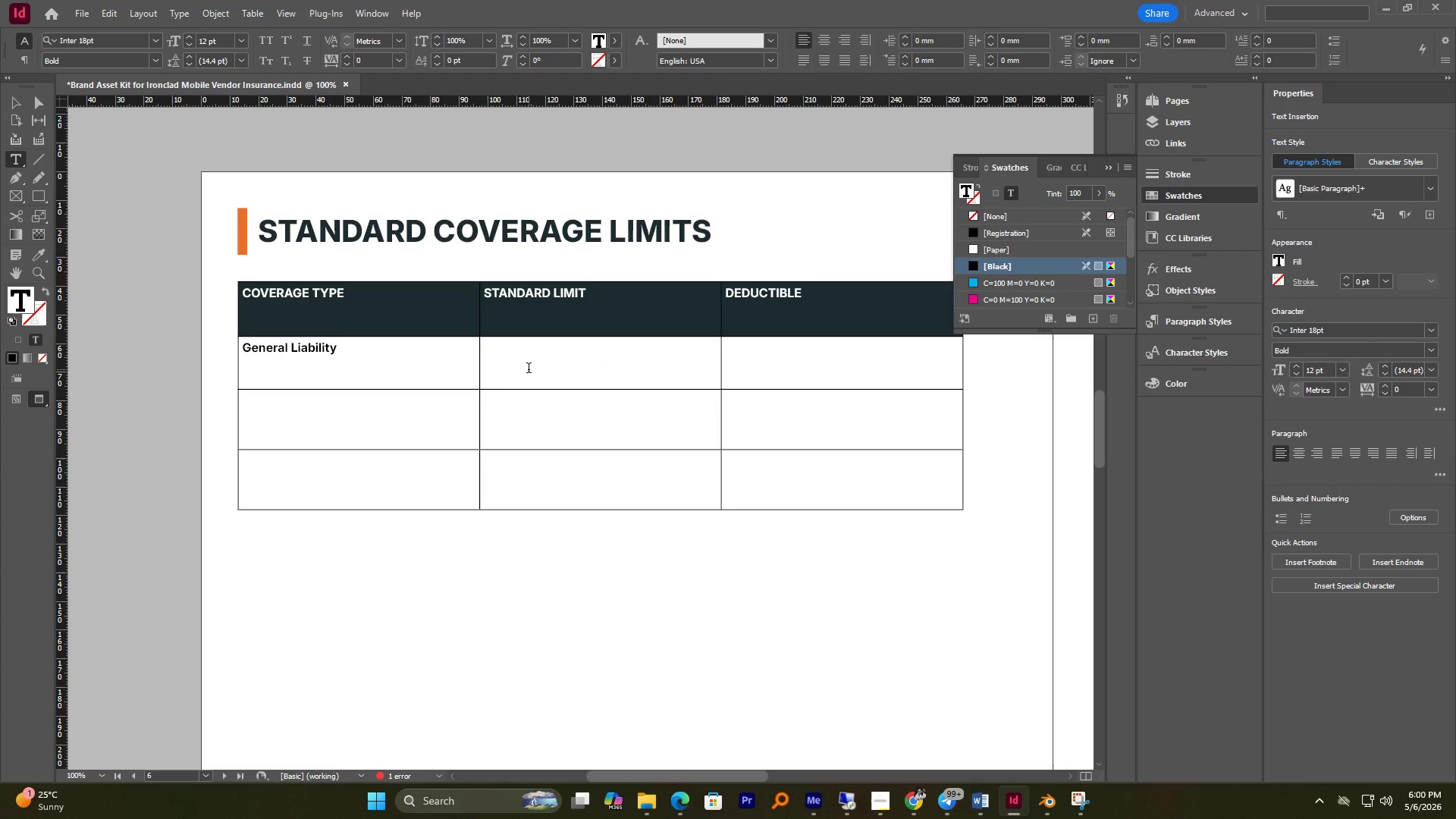 
key(Control+V)
 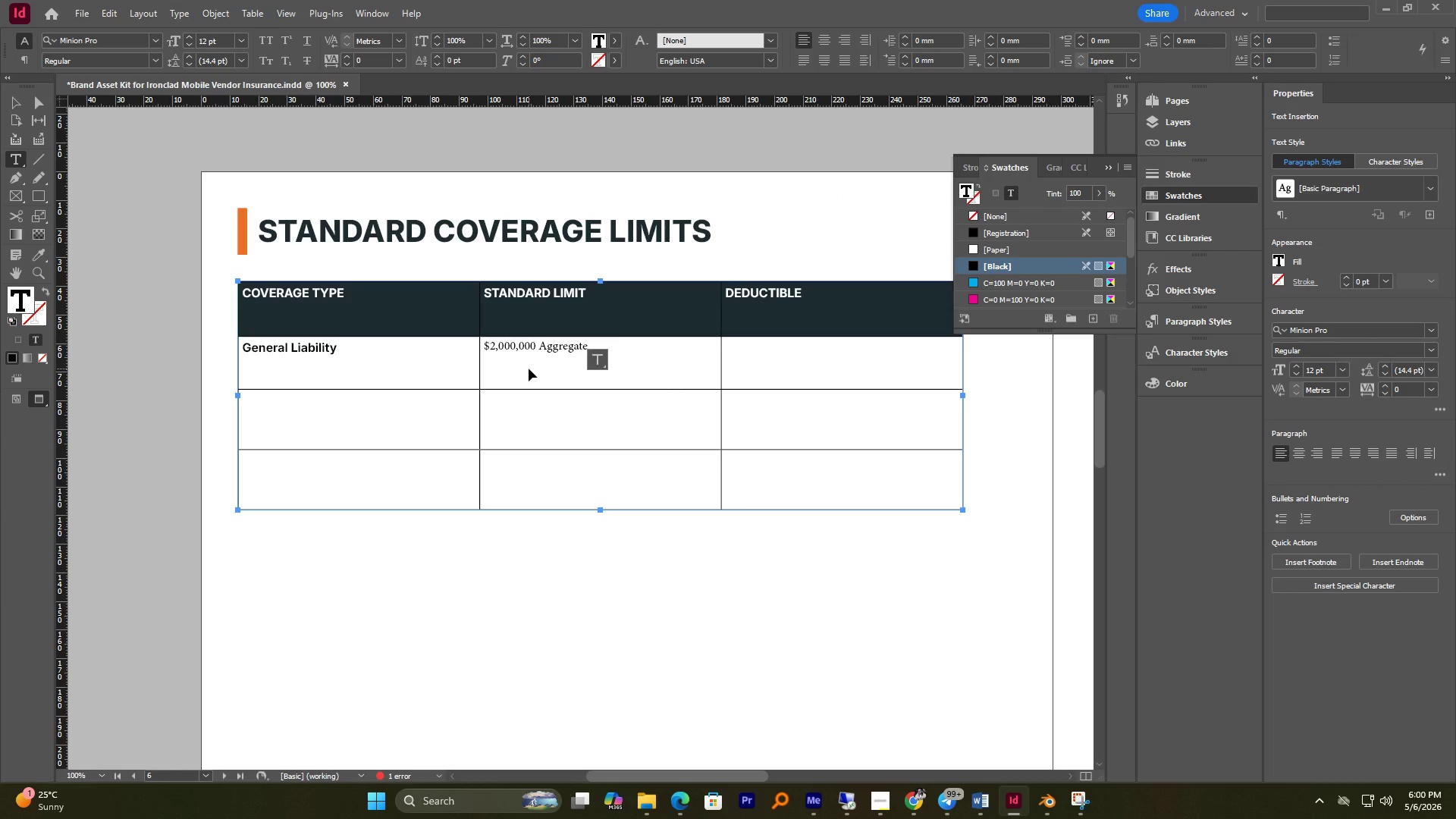 
key(Control+A)
 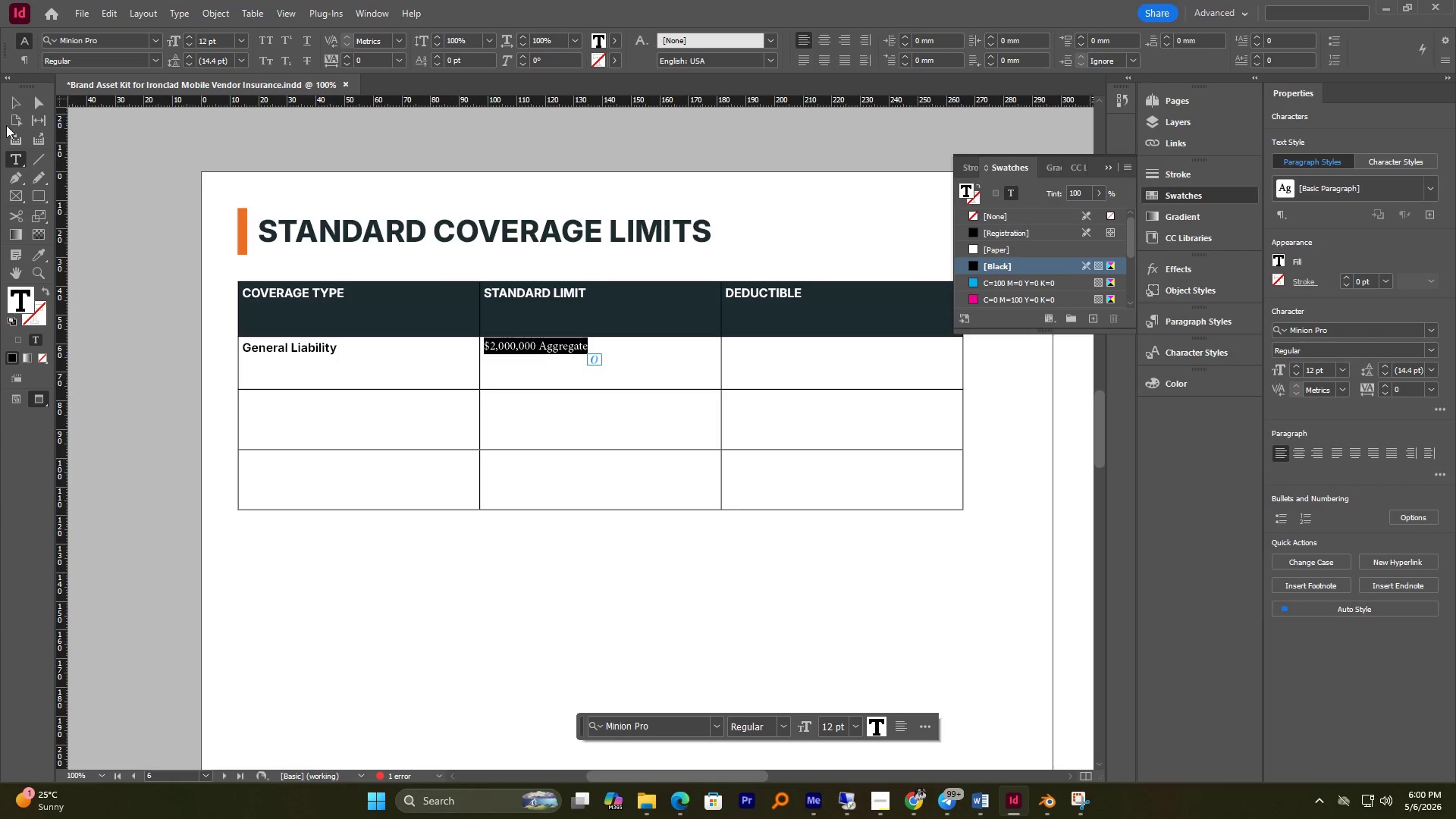 
key(Control+Z)
 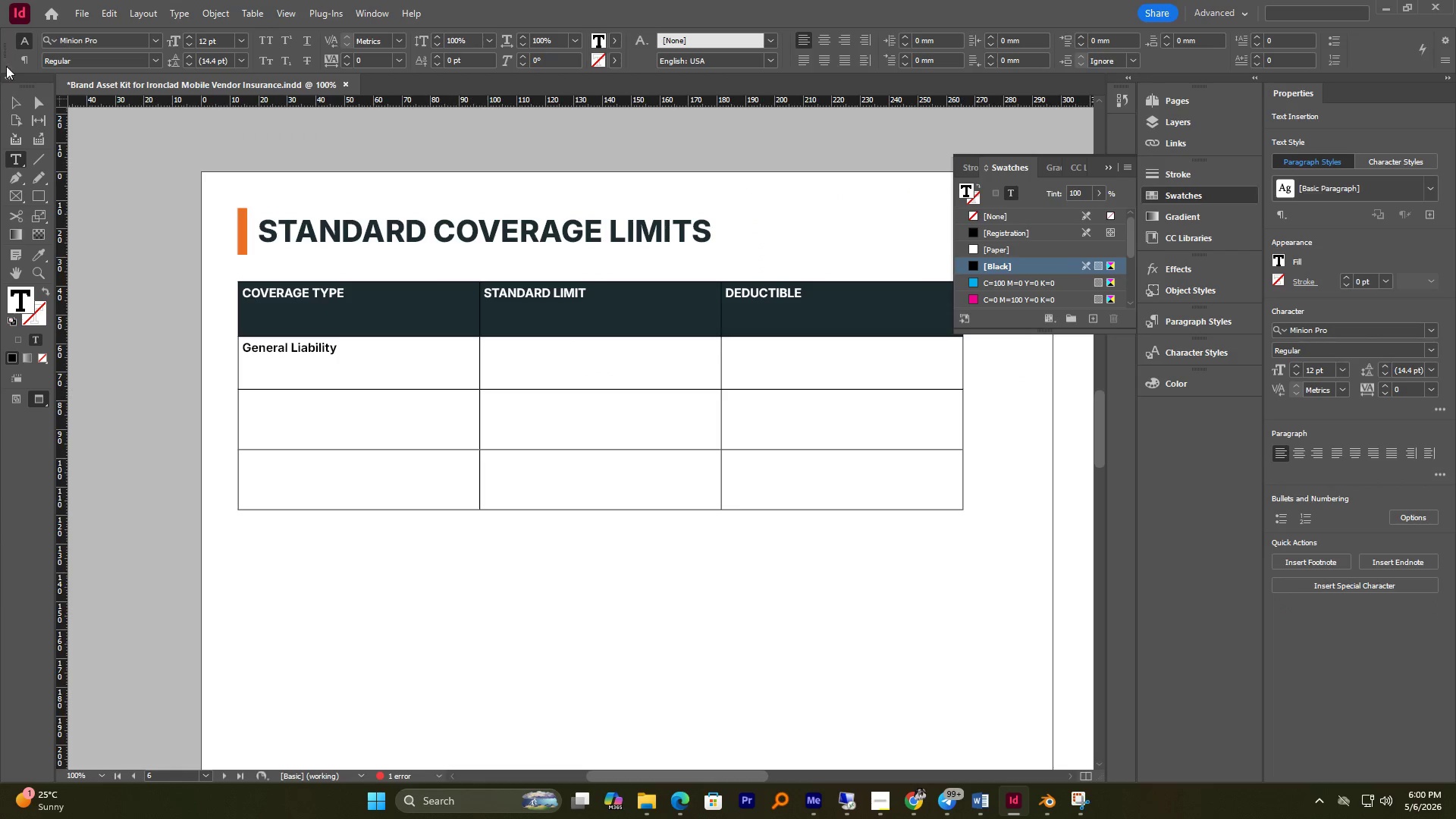 
left_click([18, 100])
 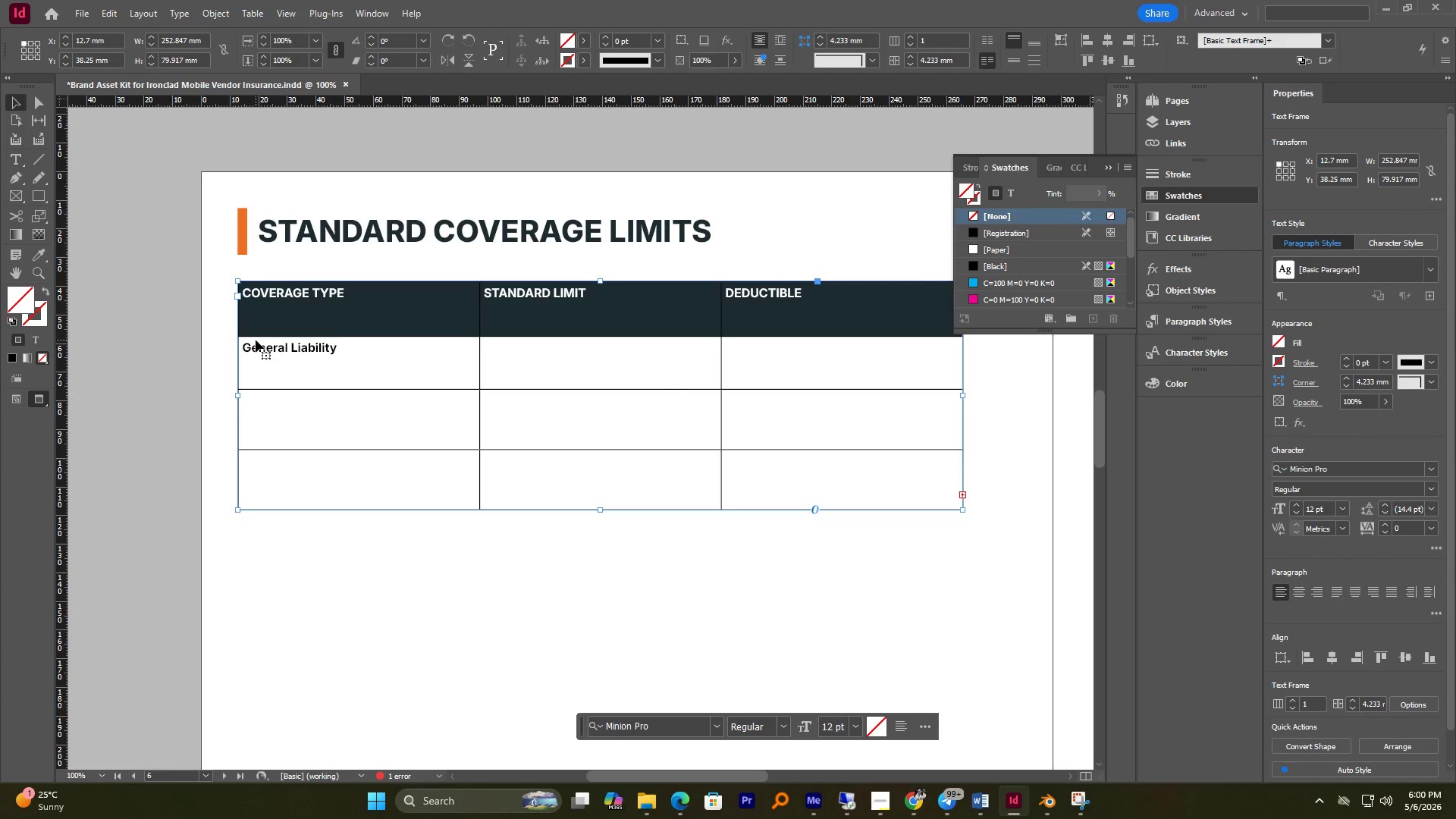 
double_click([257, 348])
 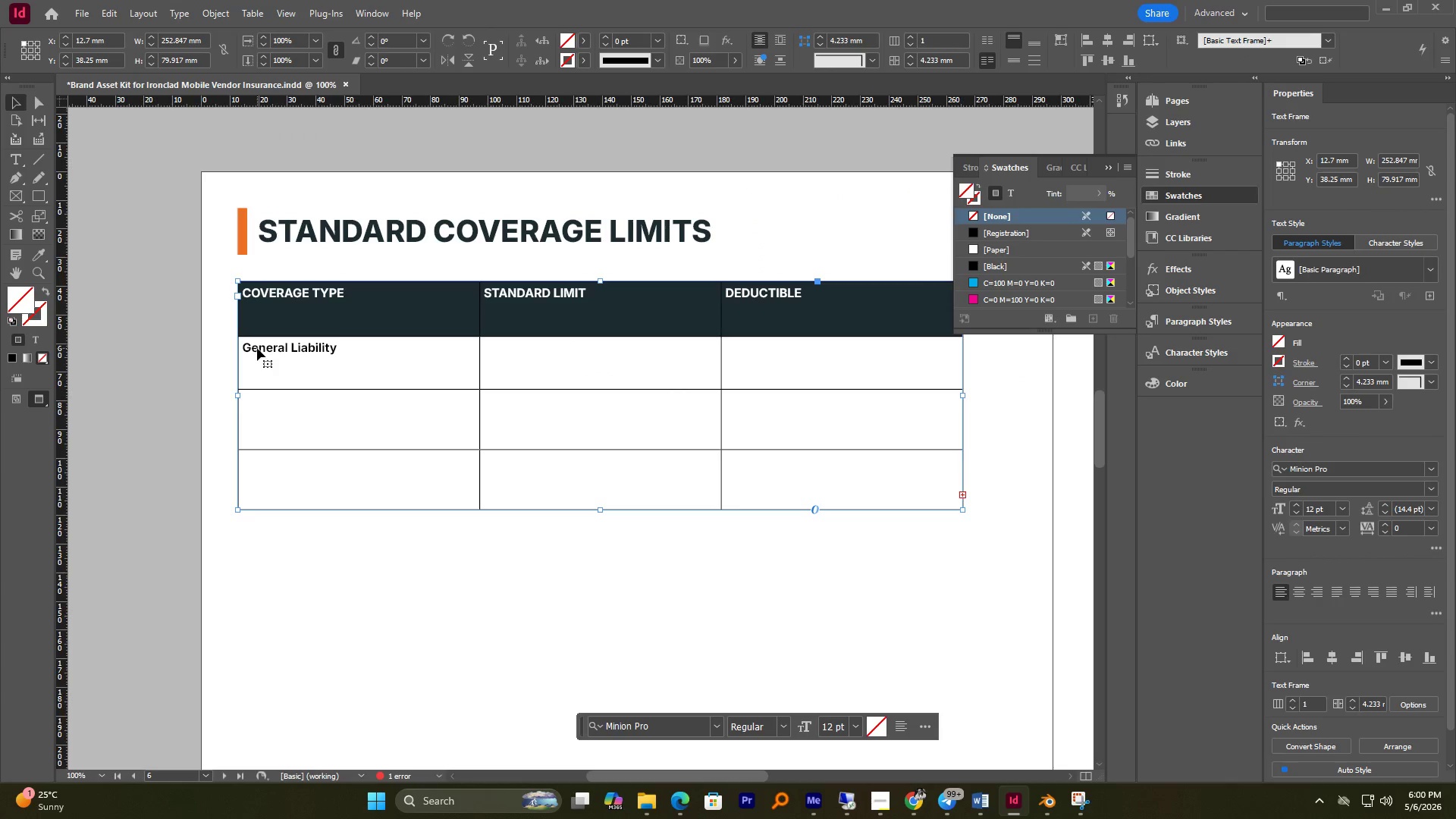 
triple_click([257, 348])
 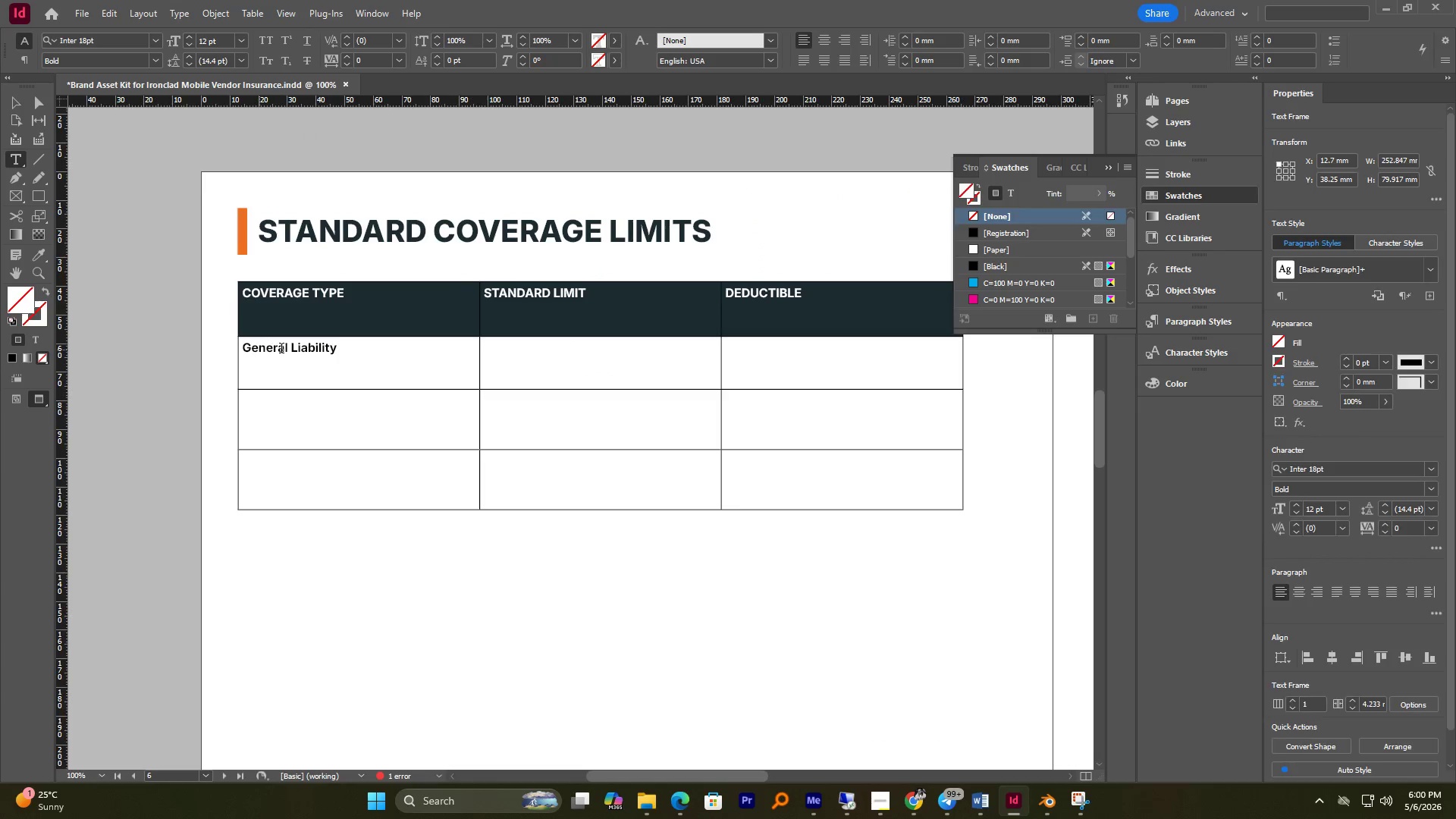 
triple_click([281, 350])
 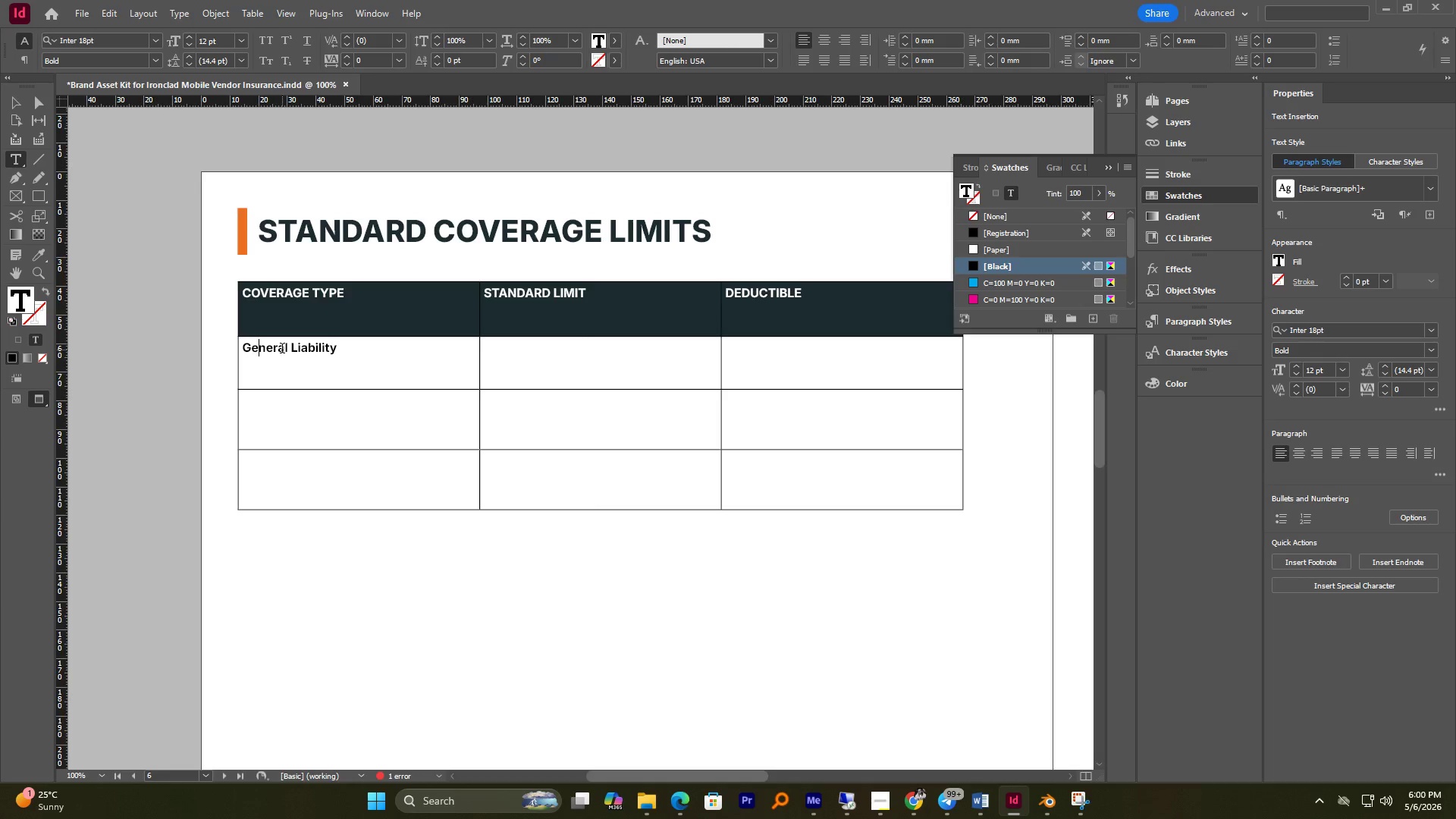 
key(Control+A)
 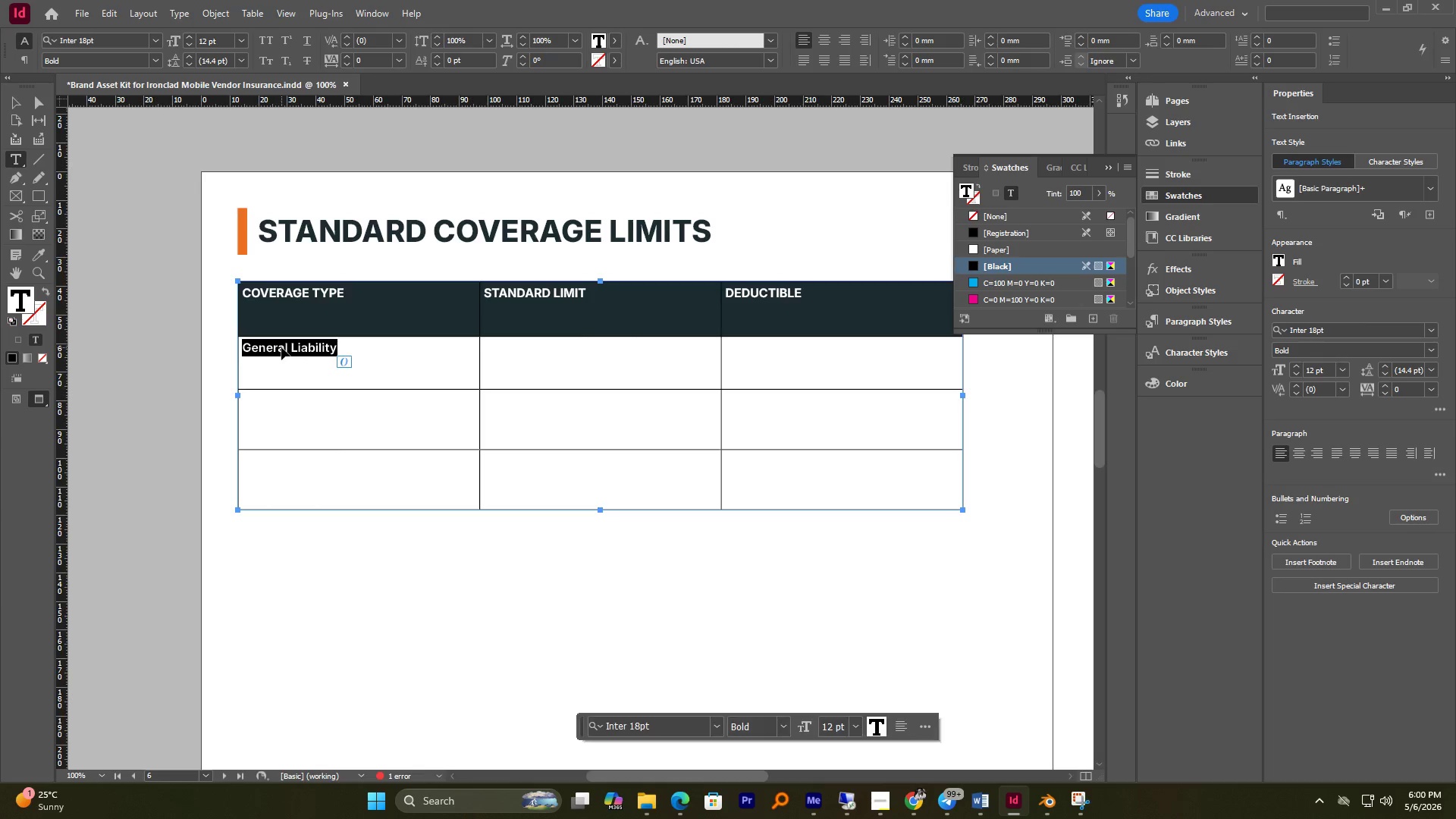 
key(Control+C)
 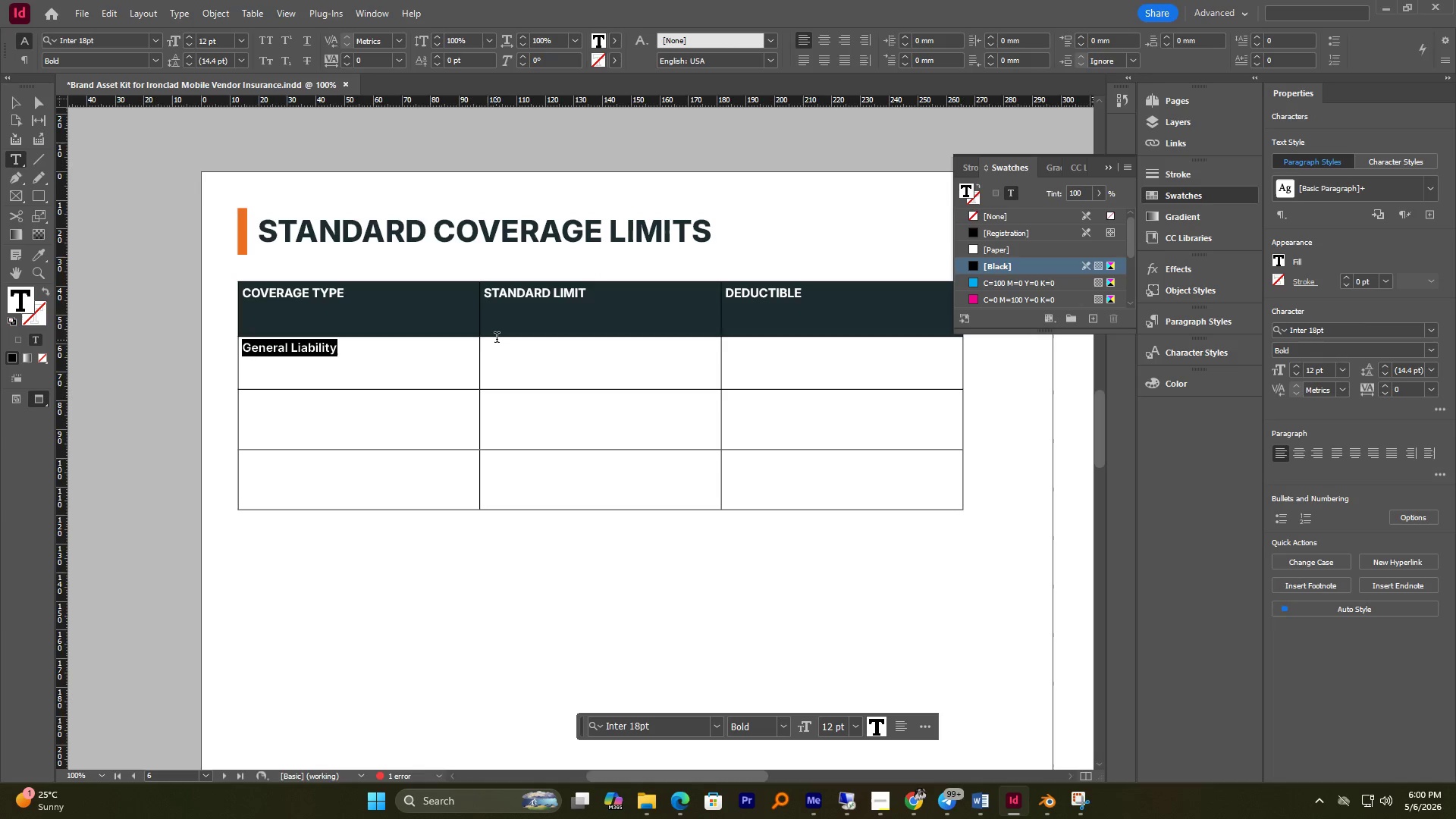 
left_click([497, 339])
 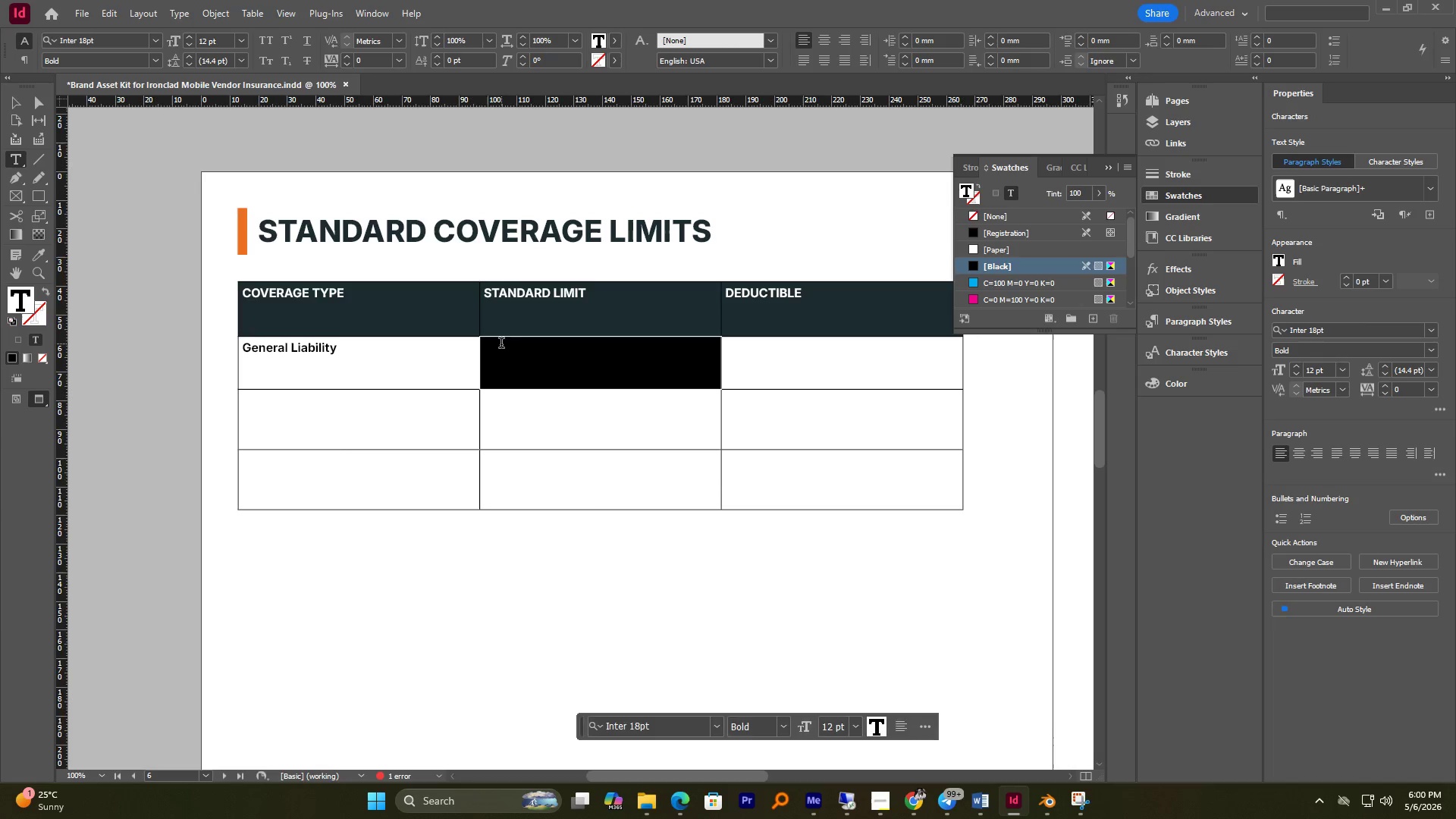 
key(Control+V)
 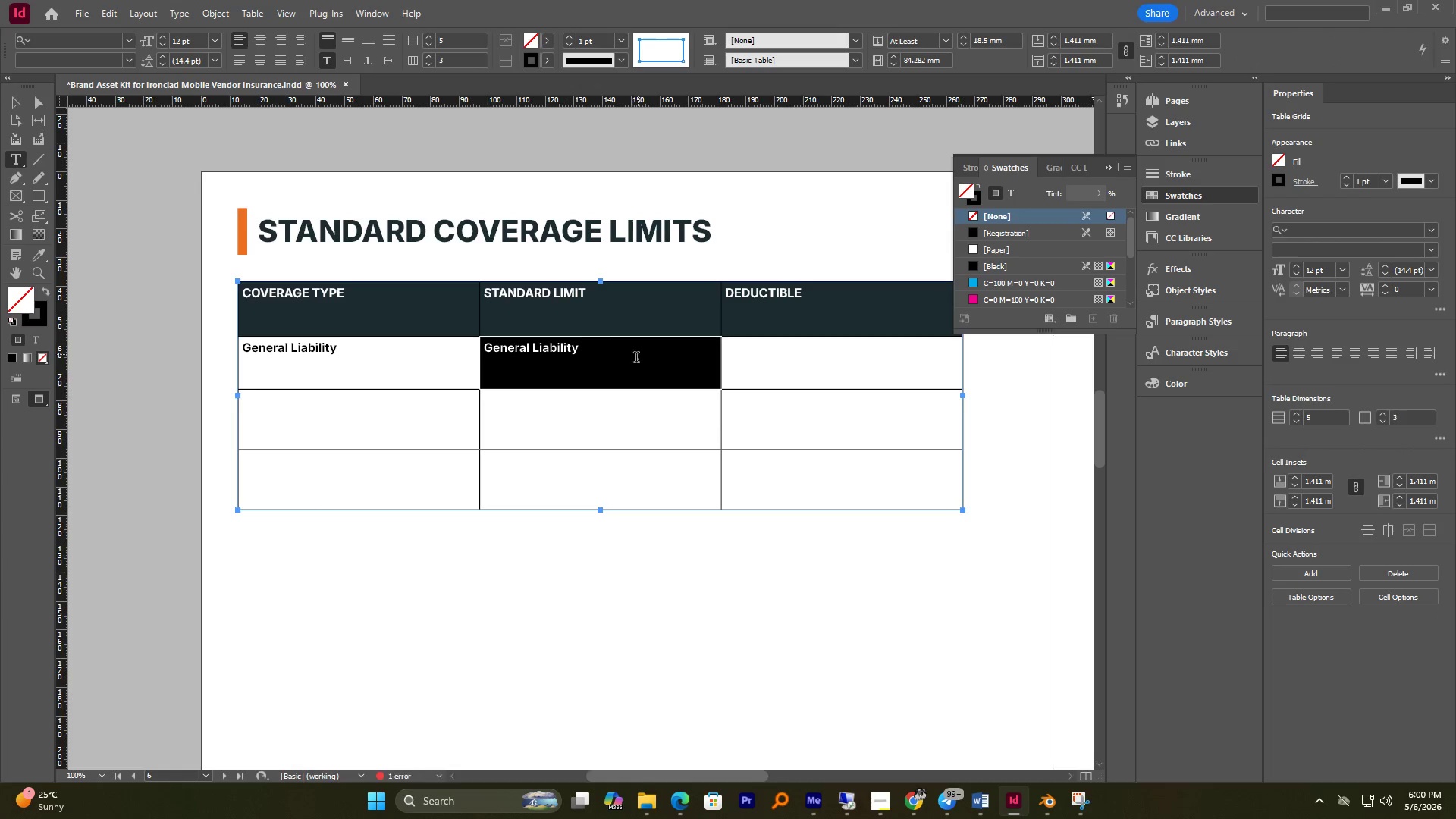 
key(Control+Z)
 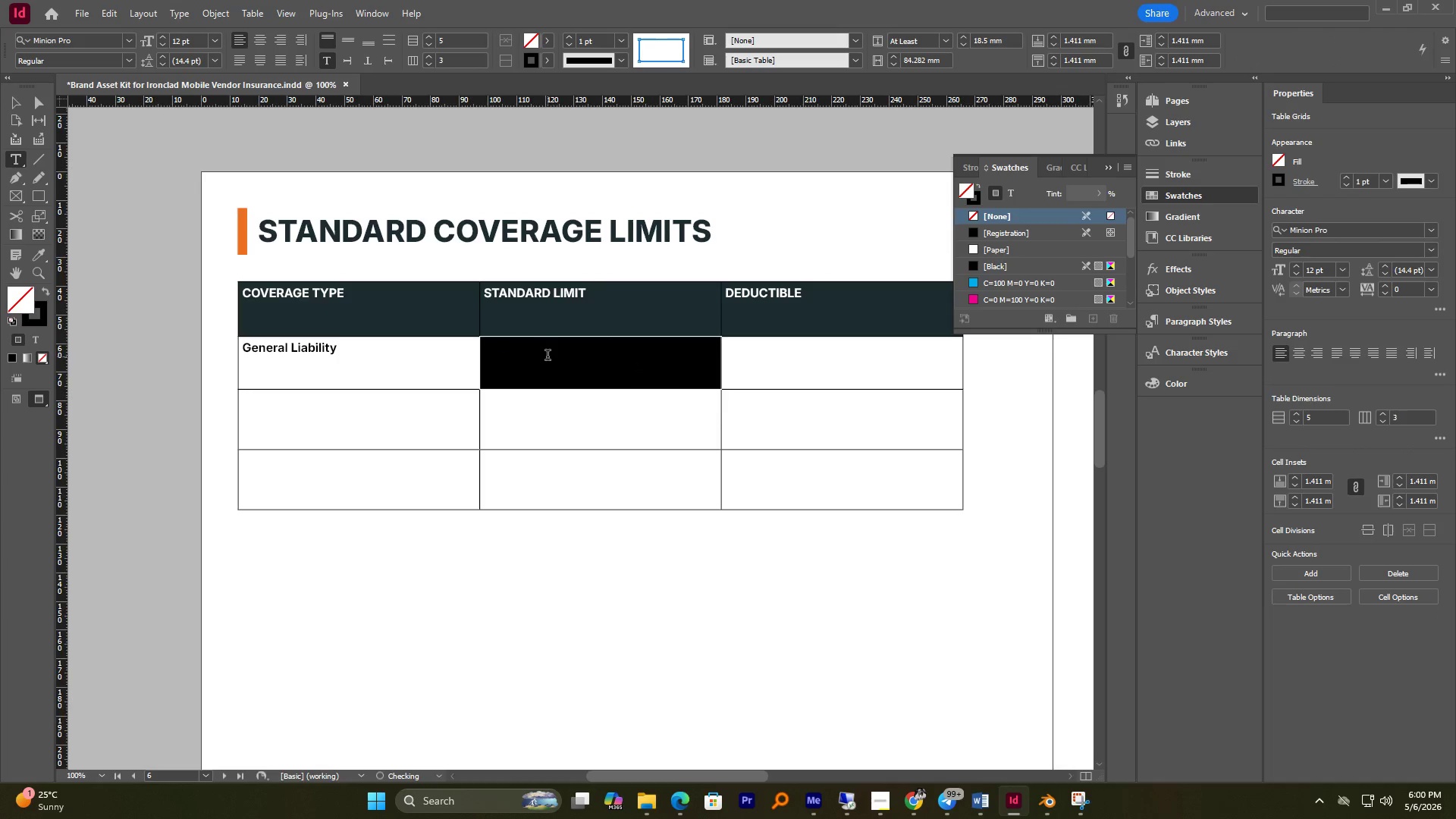 
key(Control+Z)
 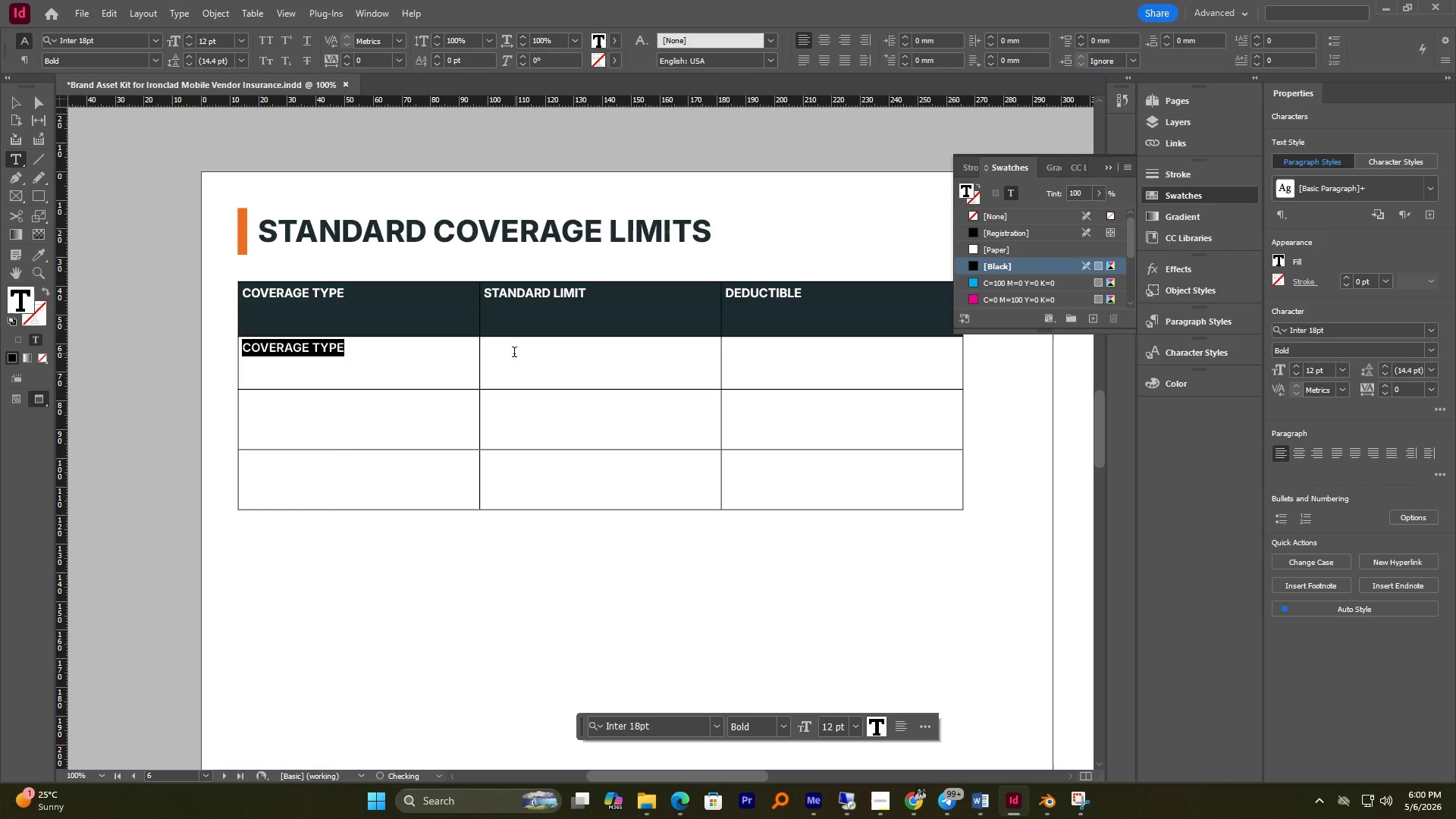 
left_click([513, 350])
 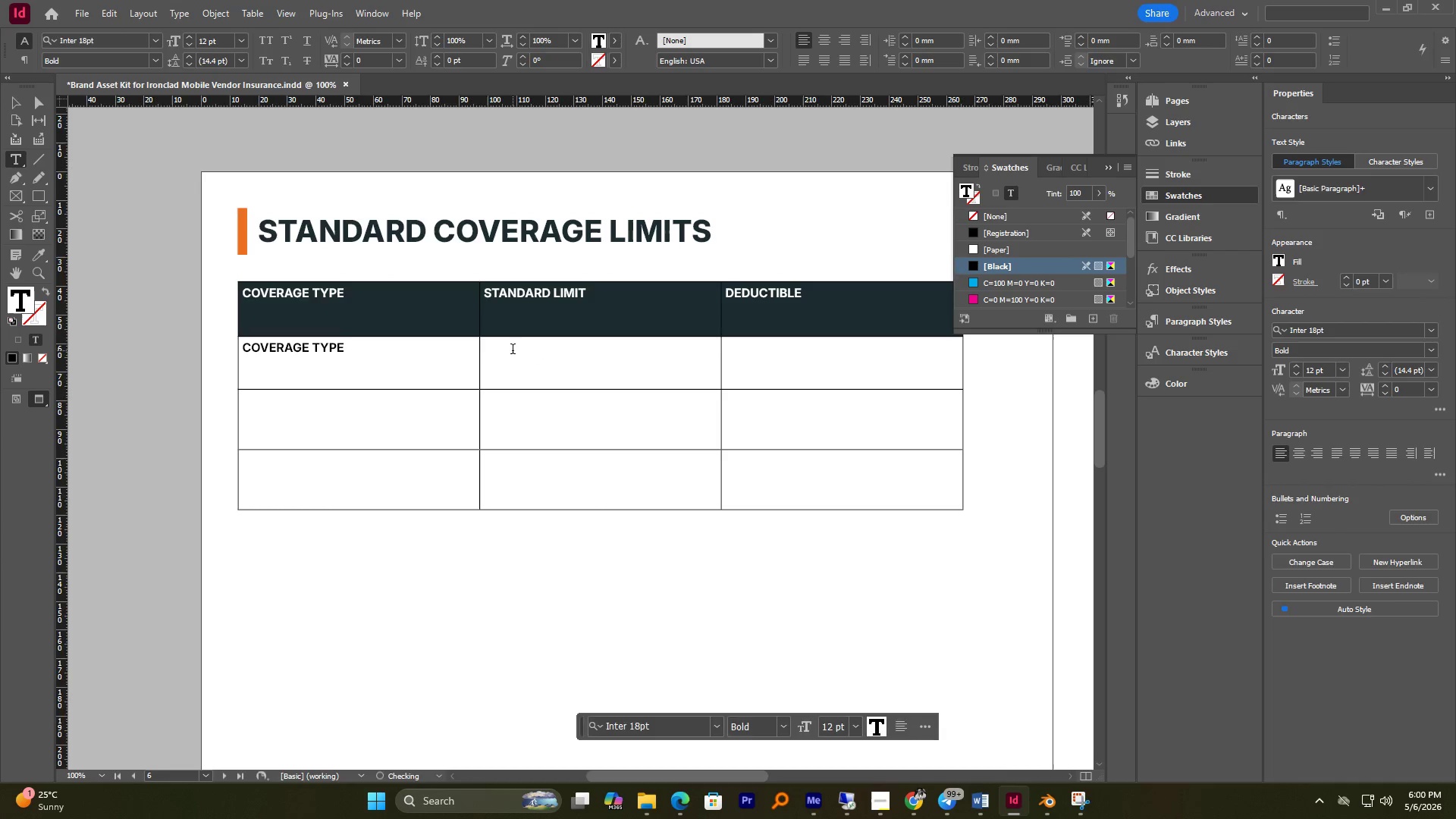 
key(Control+V)
 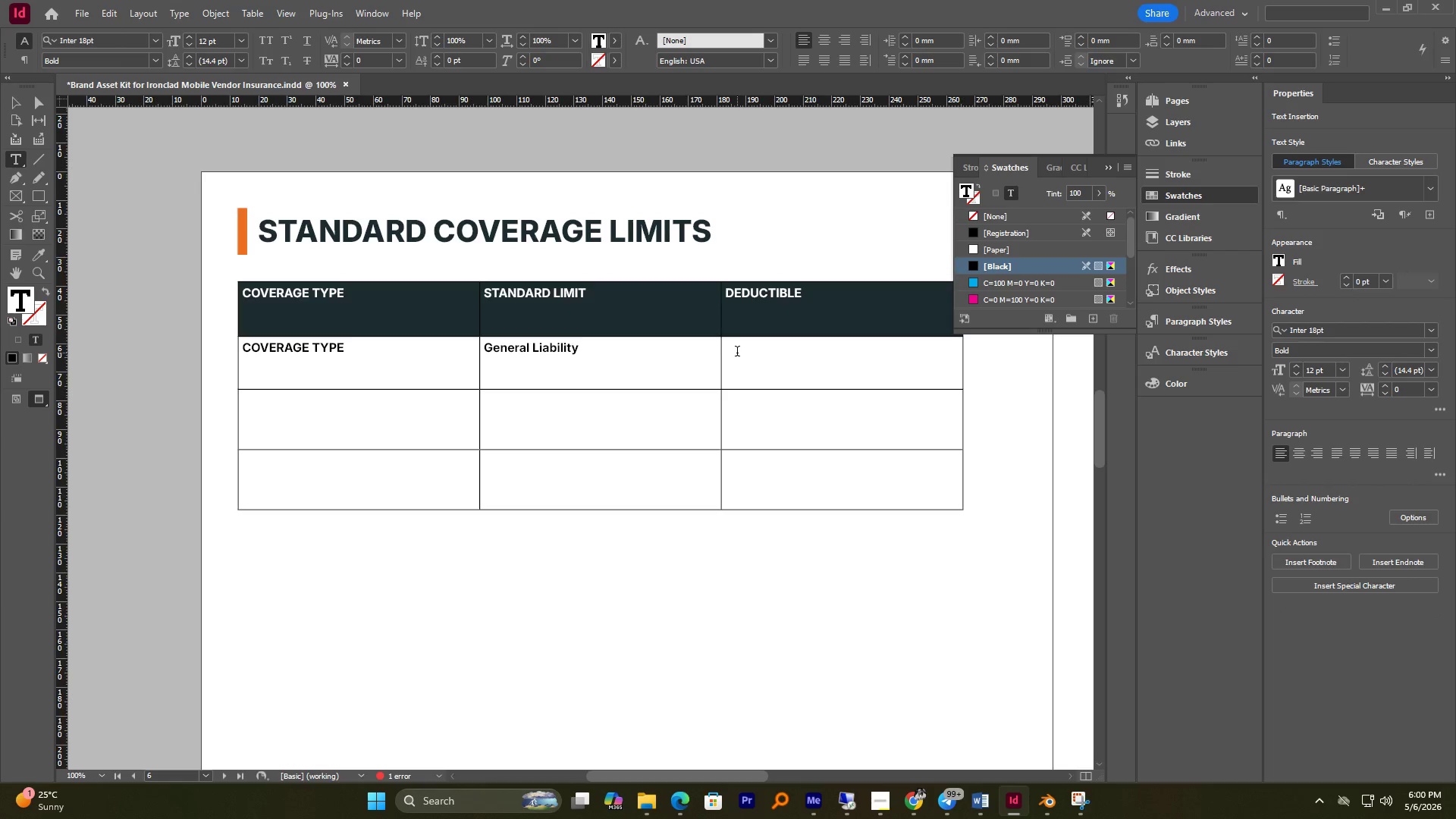 
key(Control+Z)
 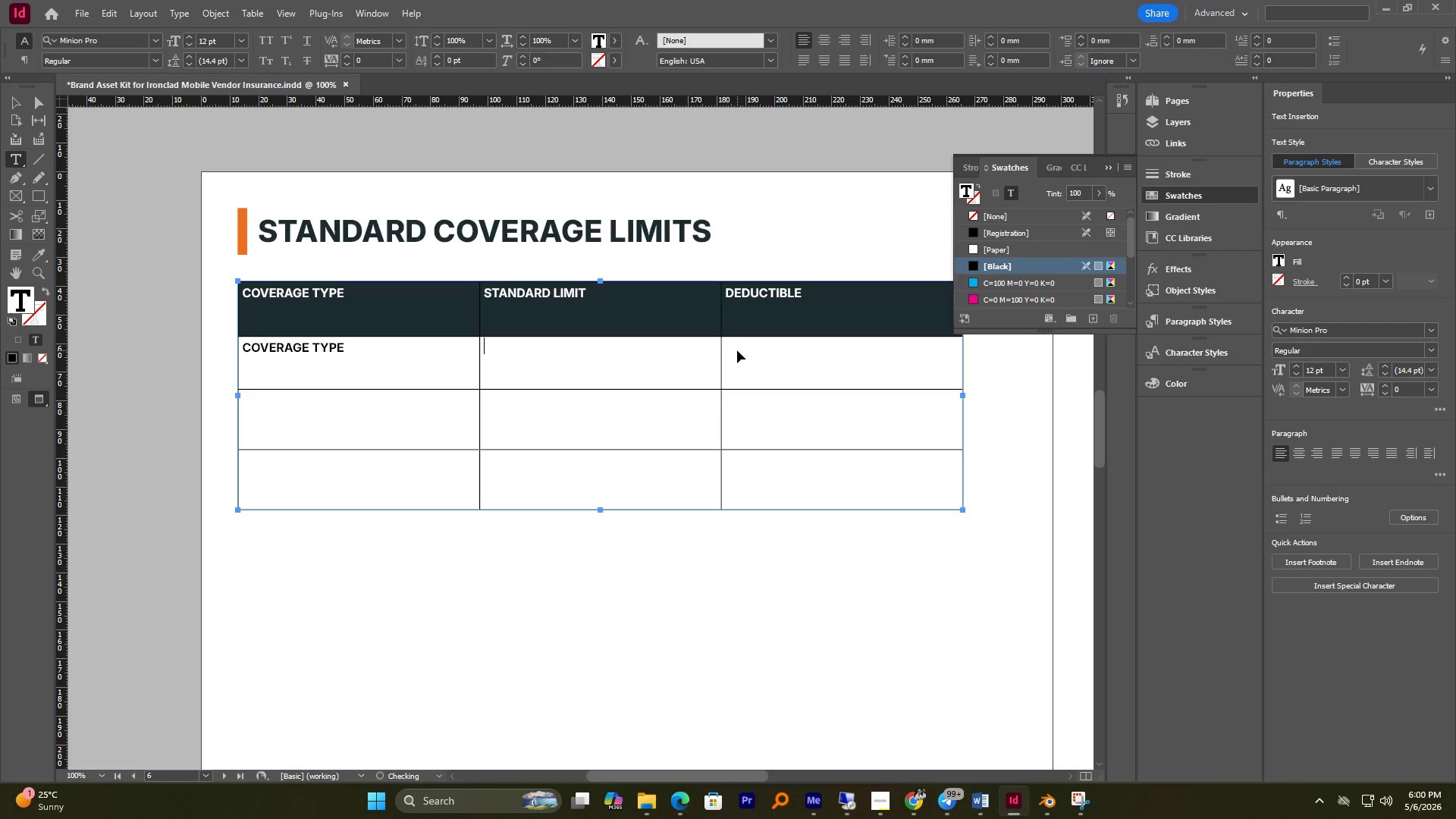 
key(Control+Z)
 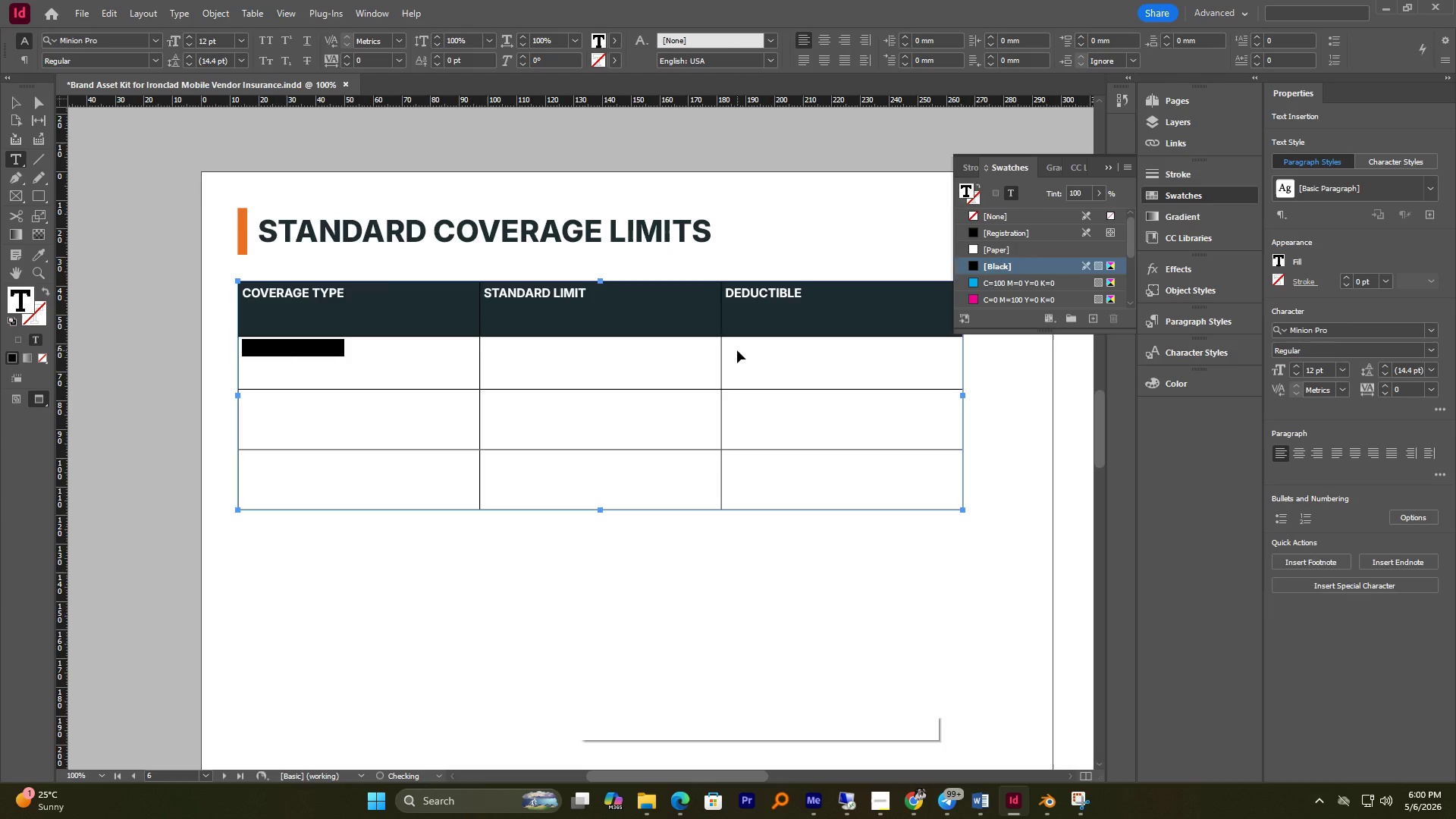 
key(Control+Z)
 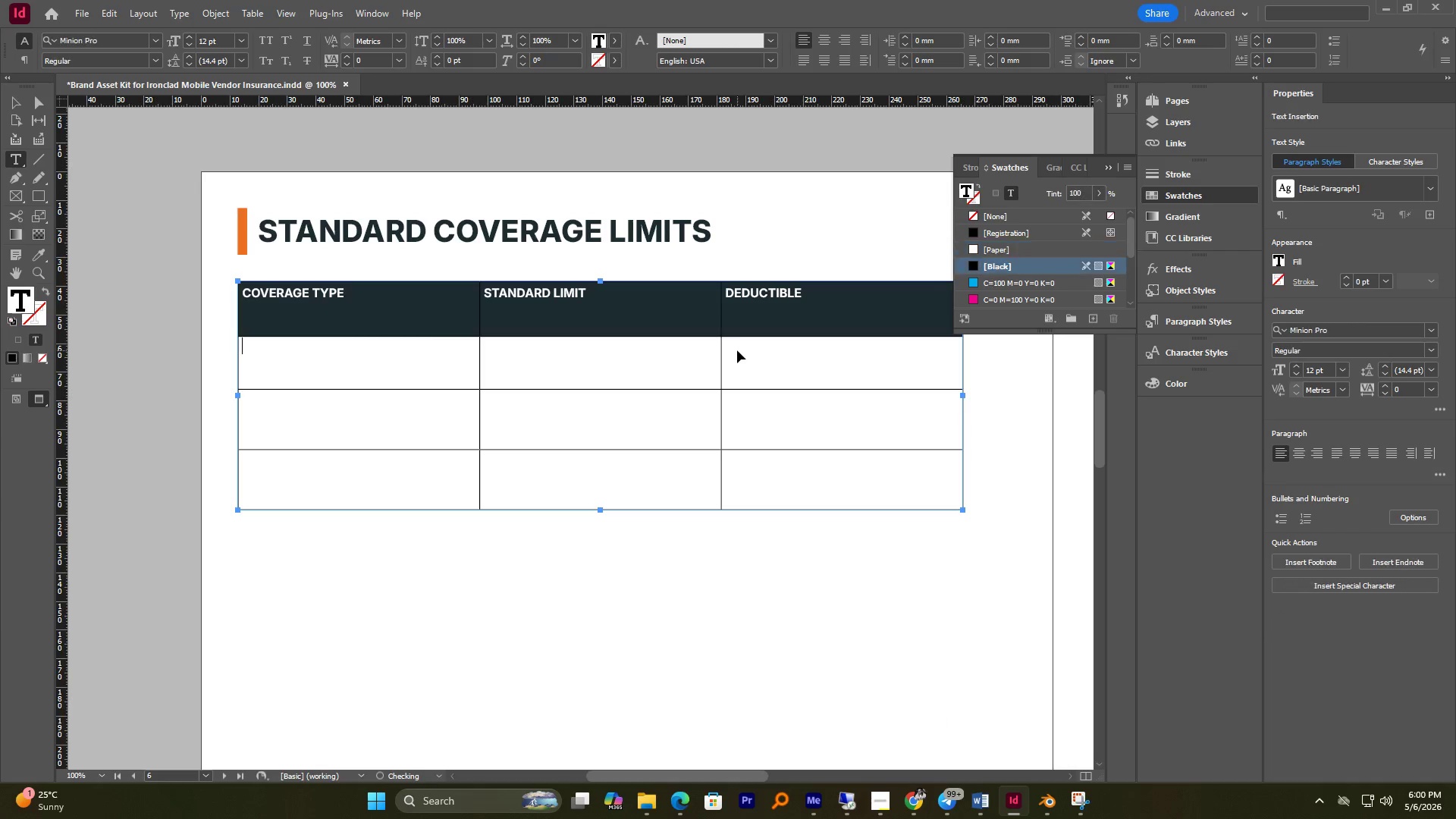 
key(Control+Z)
 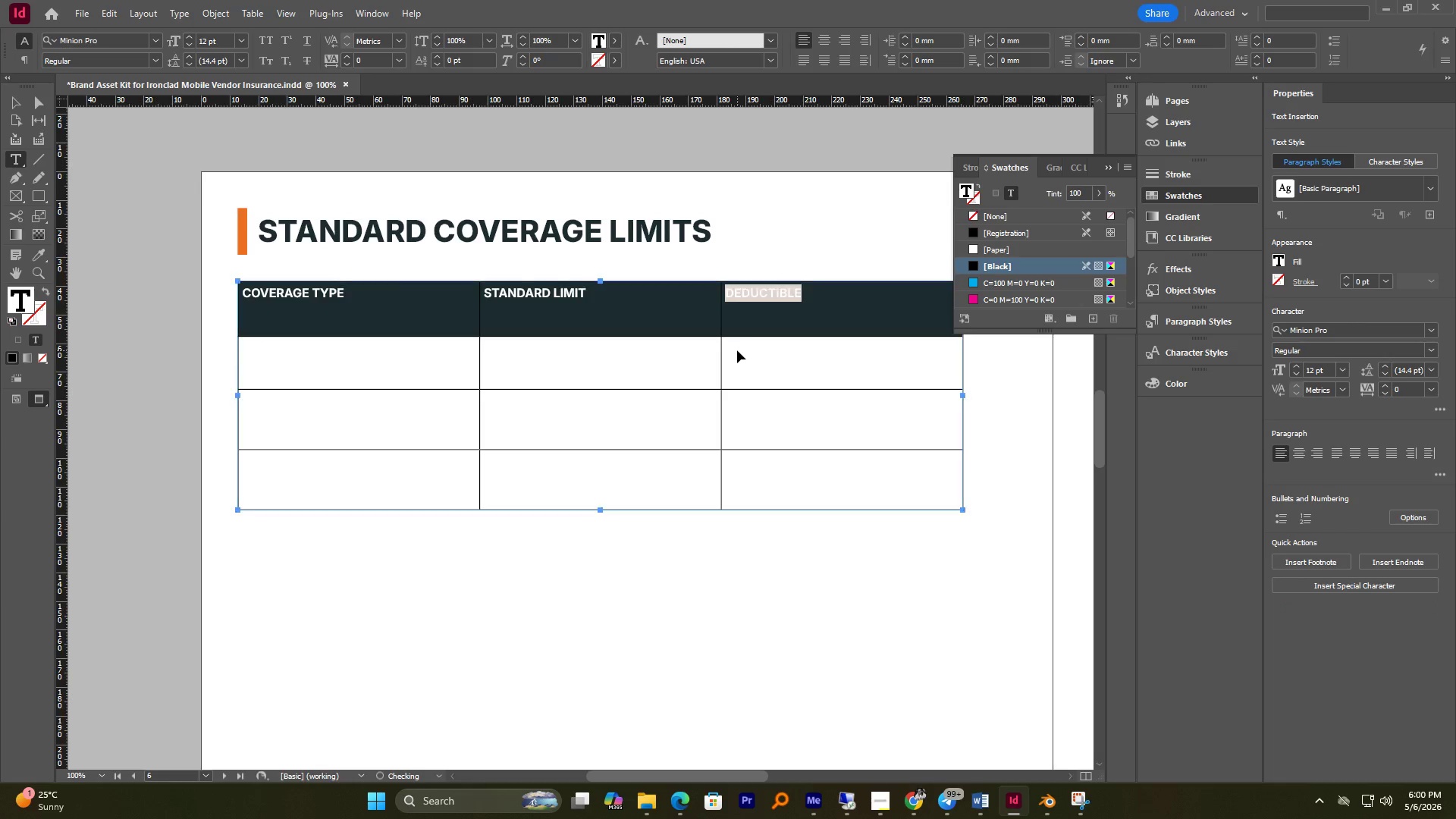 
key(Control+Shift+Z)
 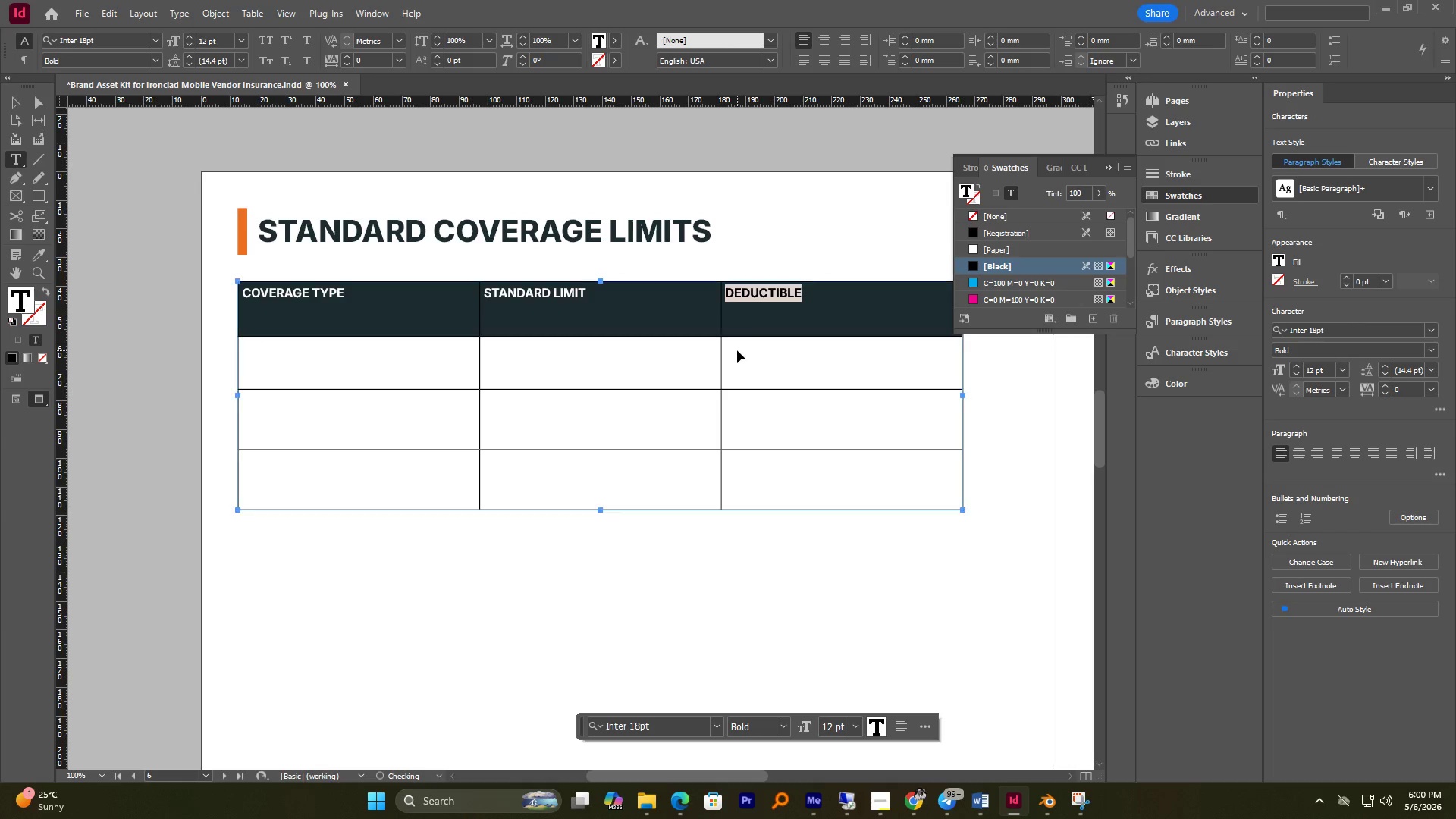 
key(Control+Shift+Z)
 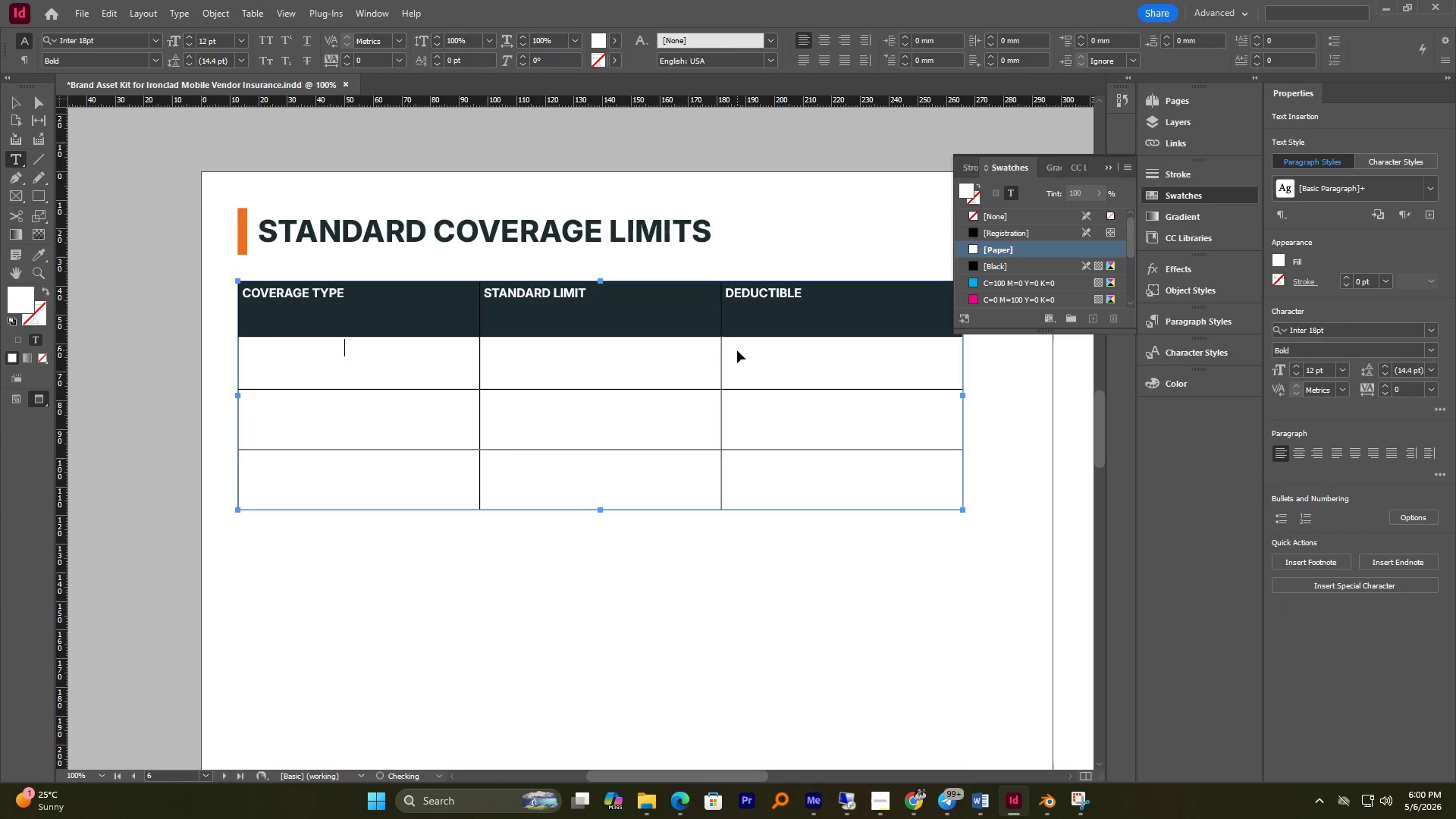 
key(Control+Shift+Z)
 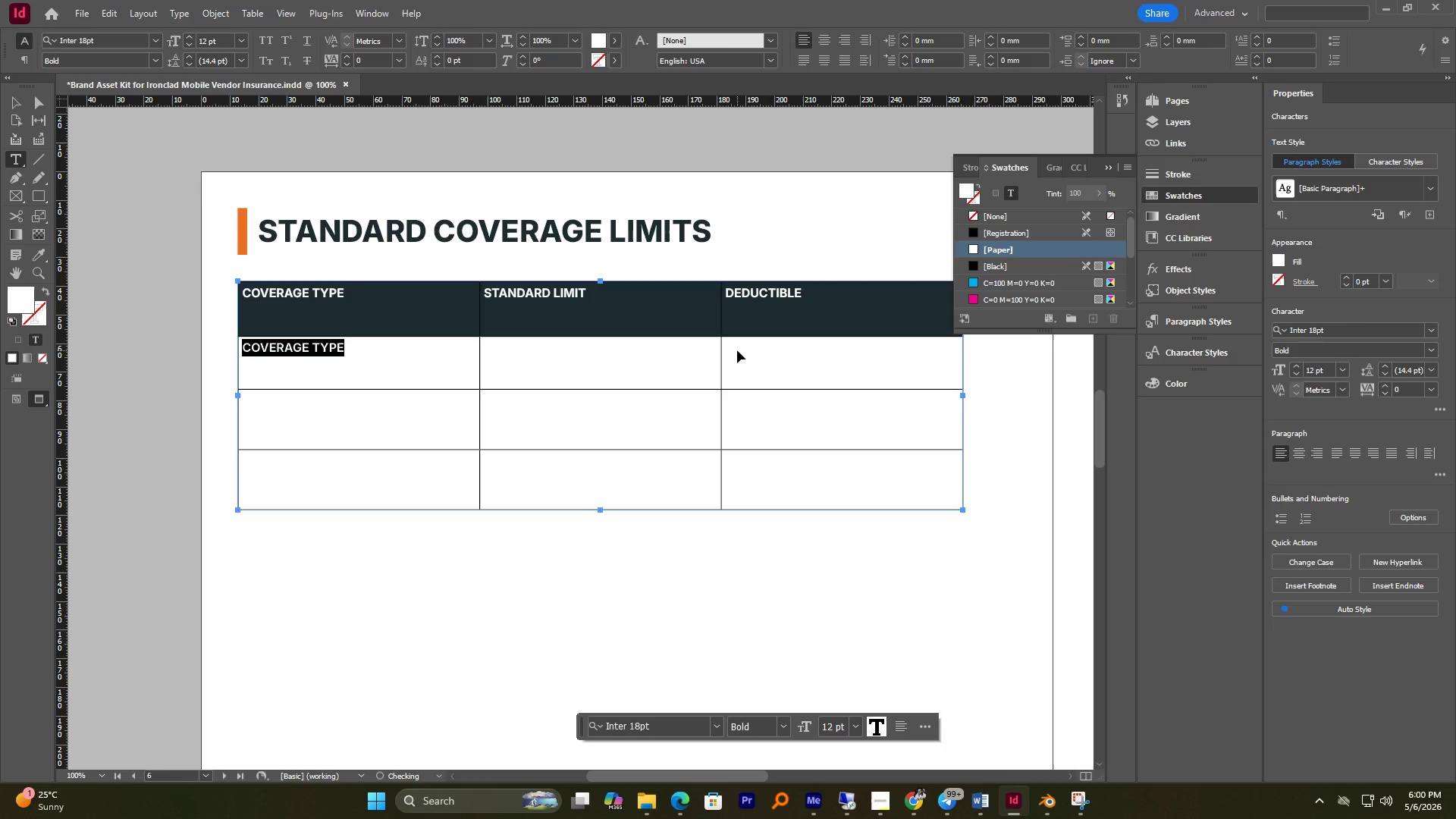 
key(Control+Shift+Z)
 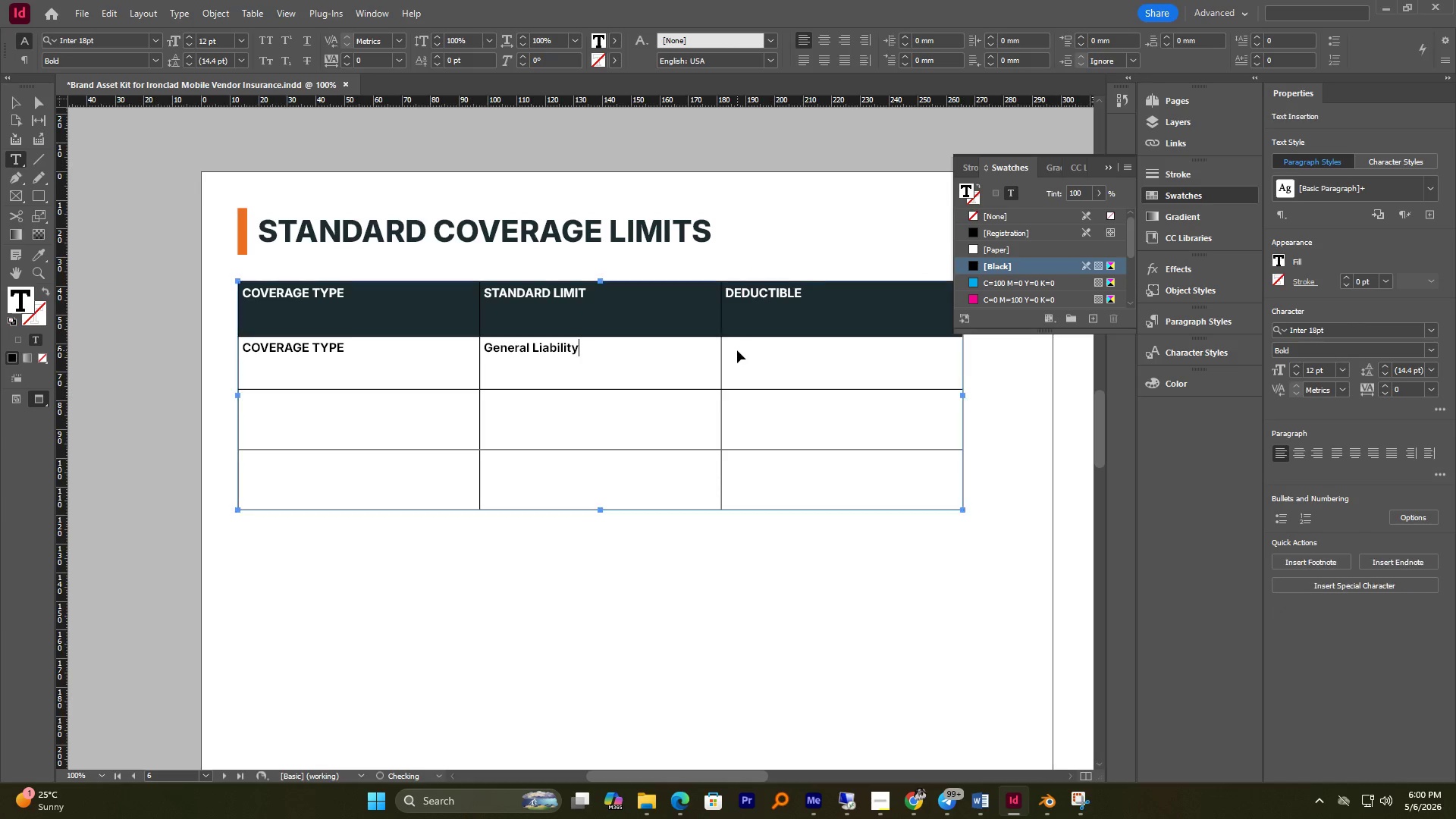 
key(Control+Shift+Z)
 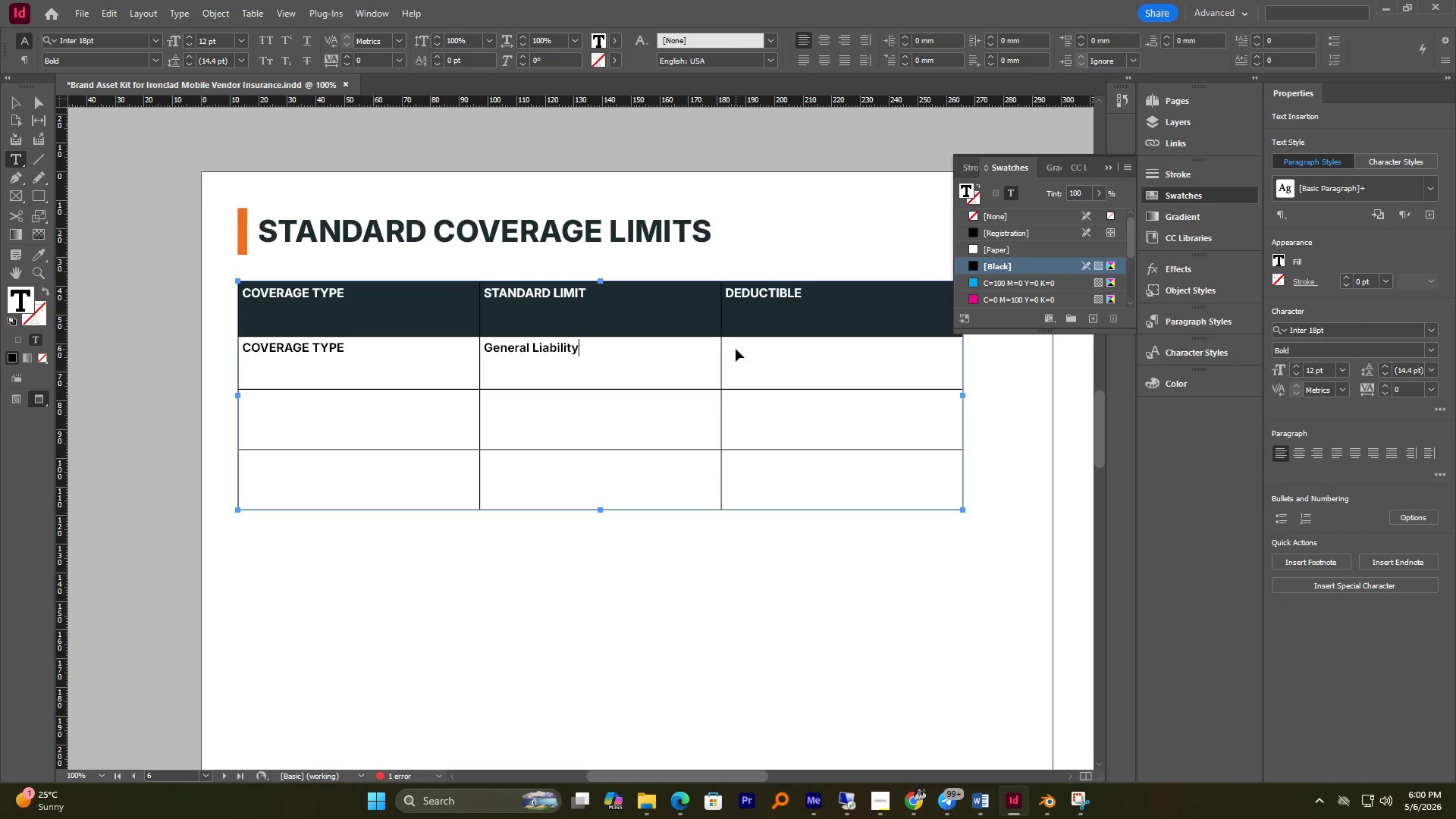 
key(Control+Shift+Z)
 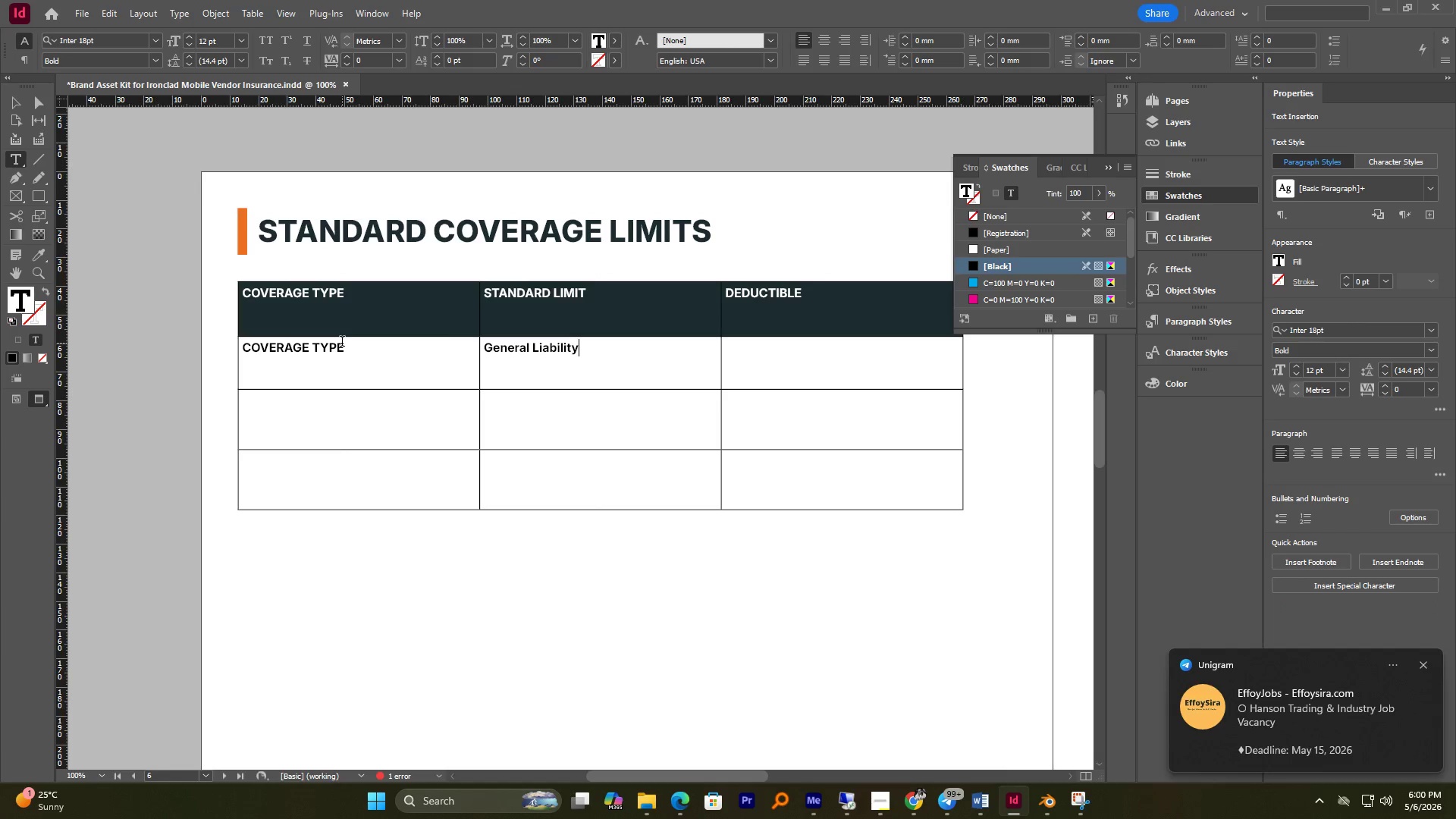 
left_click_drag(start_coordinate=[350, 348], to_coordinate=[149, 344])
 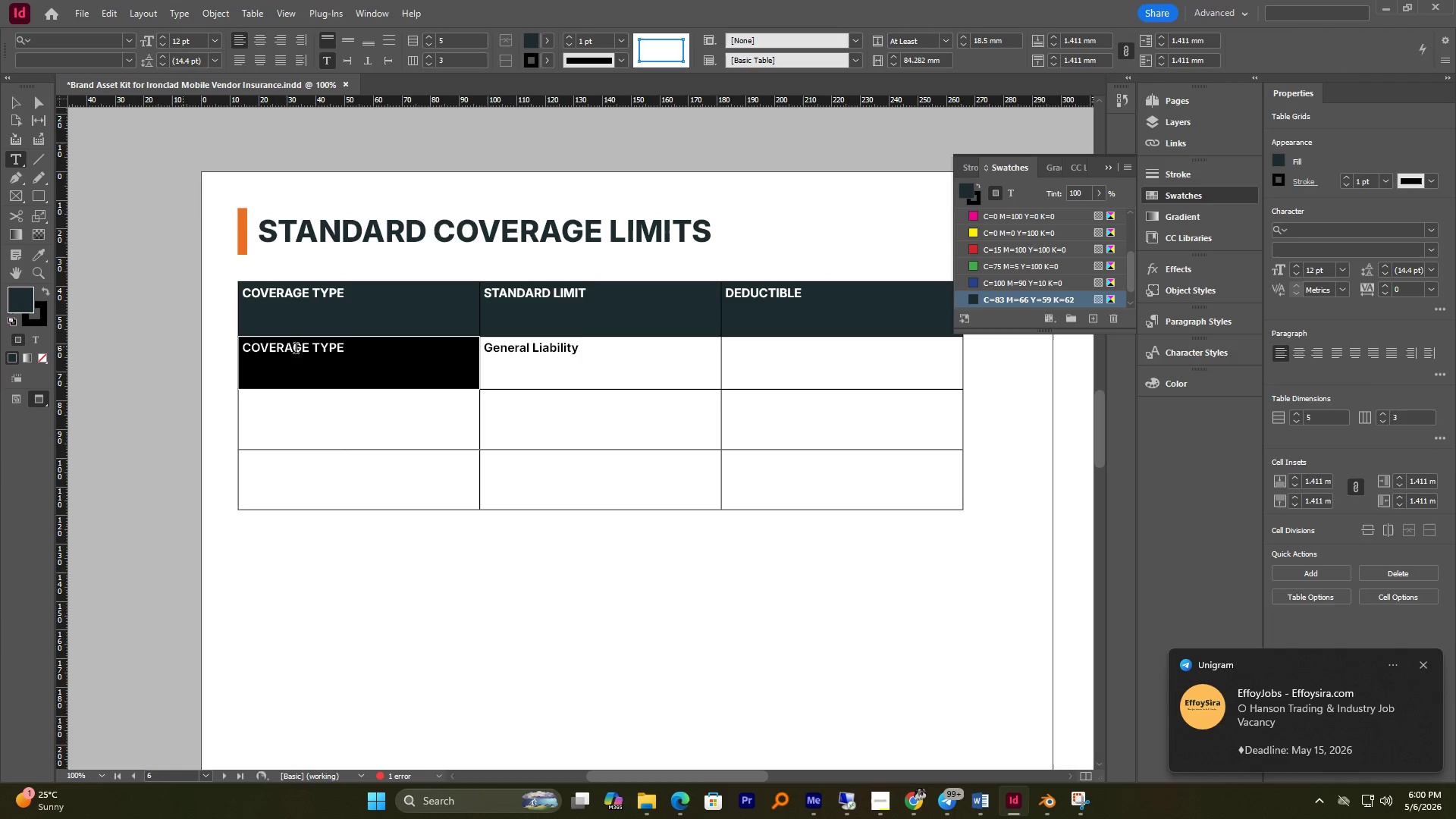 
left_click([322, 356])
 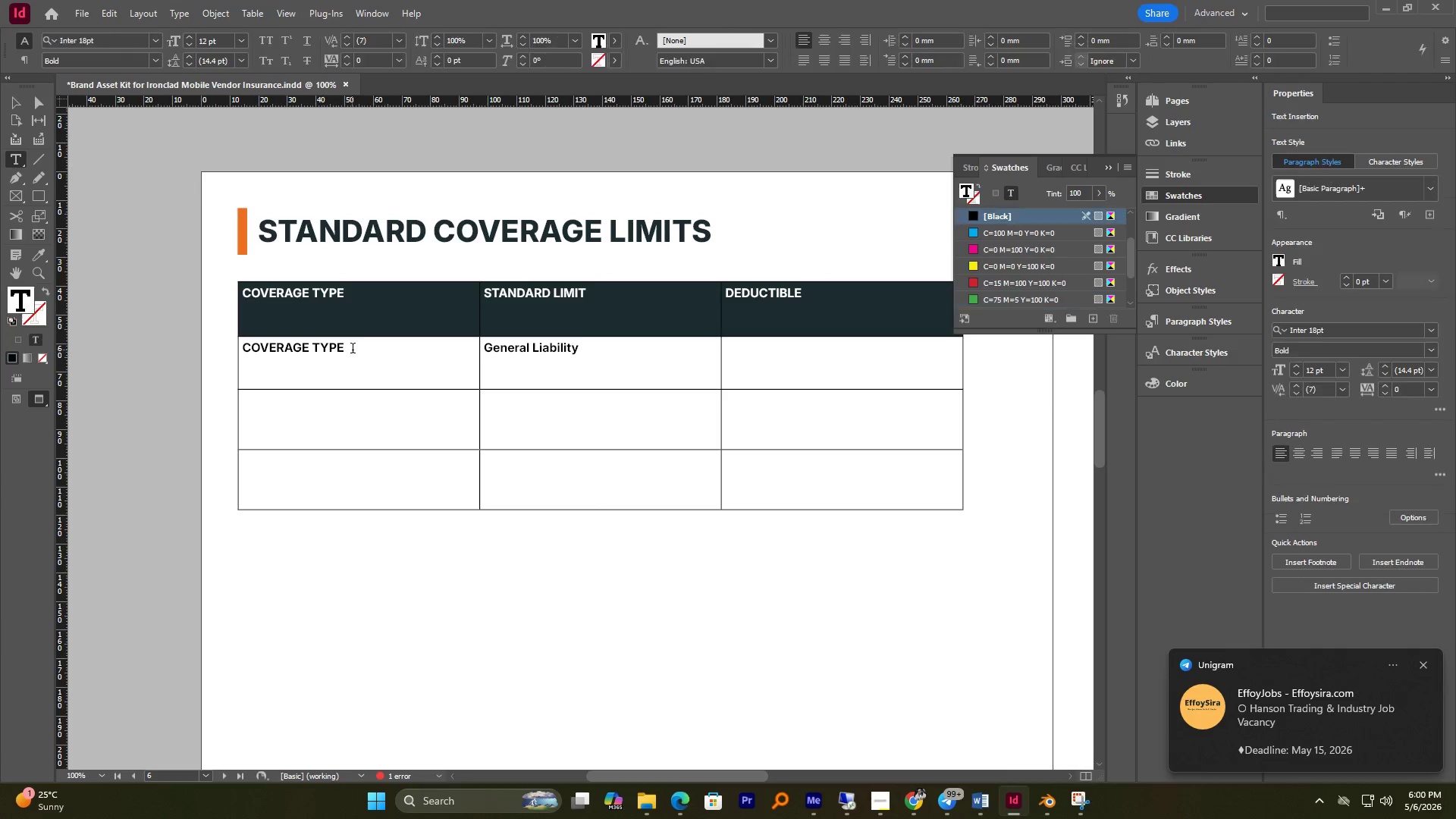 
left_click_drag(start_coordinate=[346, 350], to_coordinate=[246, 347])
 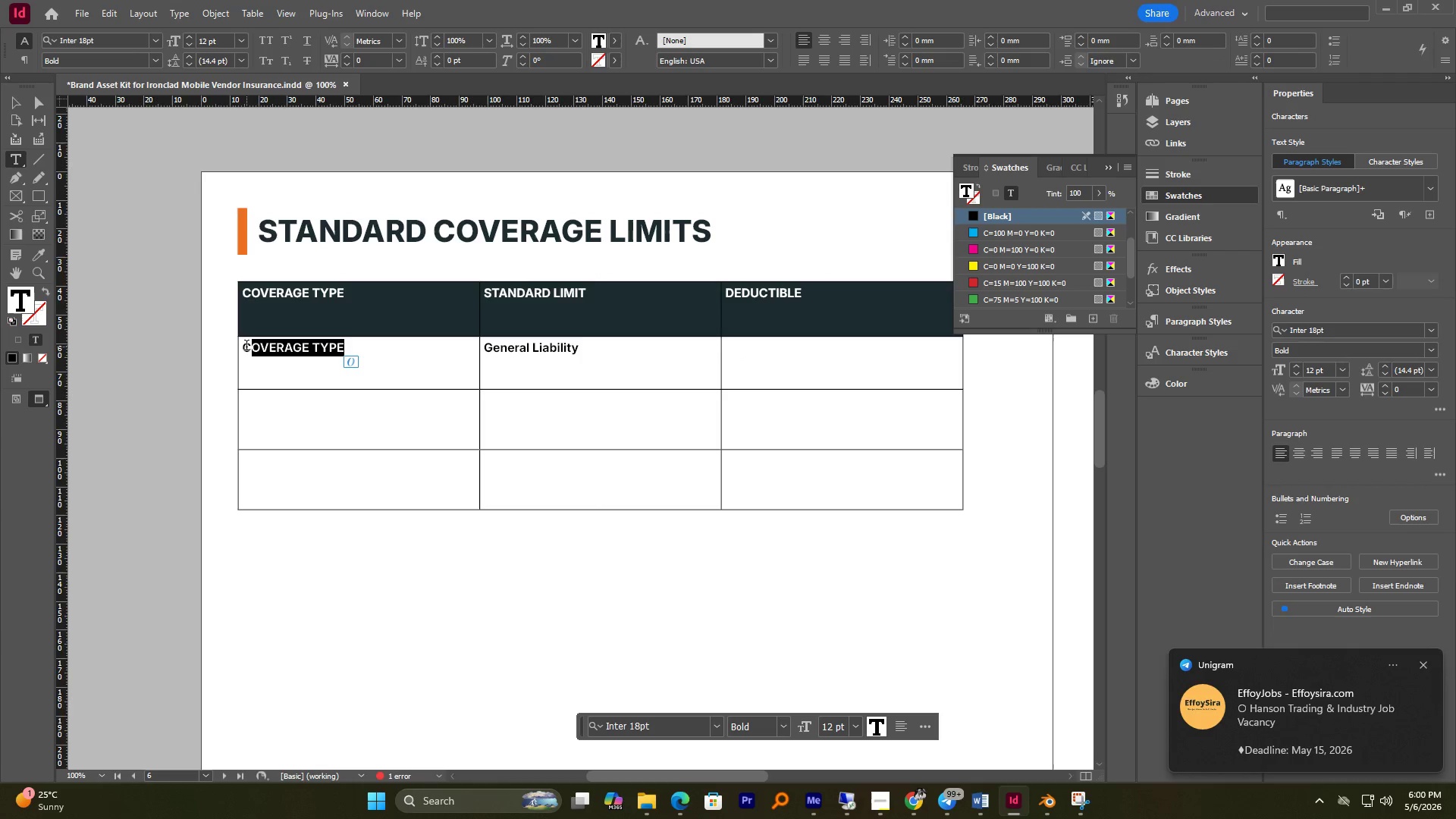 
key(Backspace)
 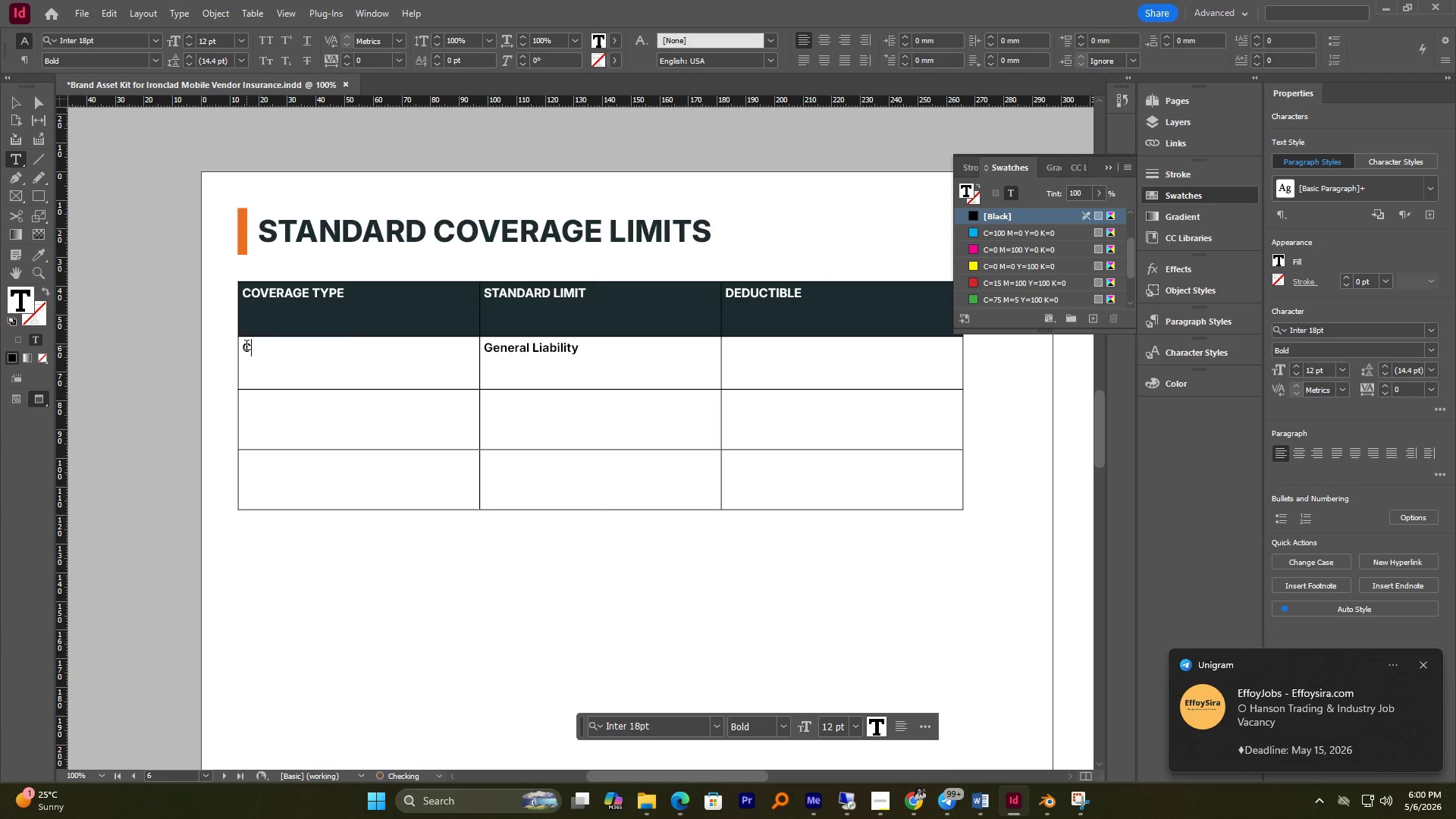 
key(Backspace)
 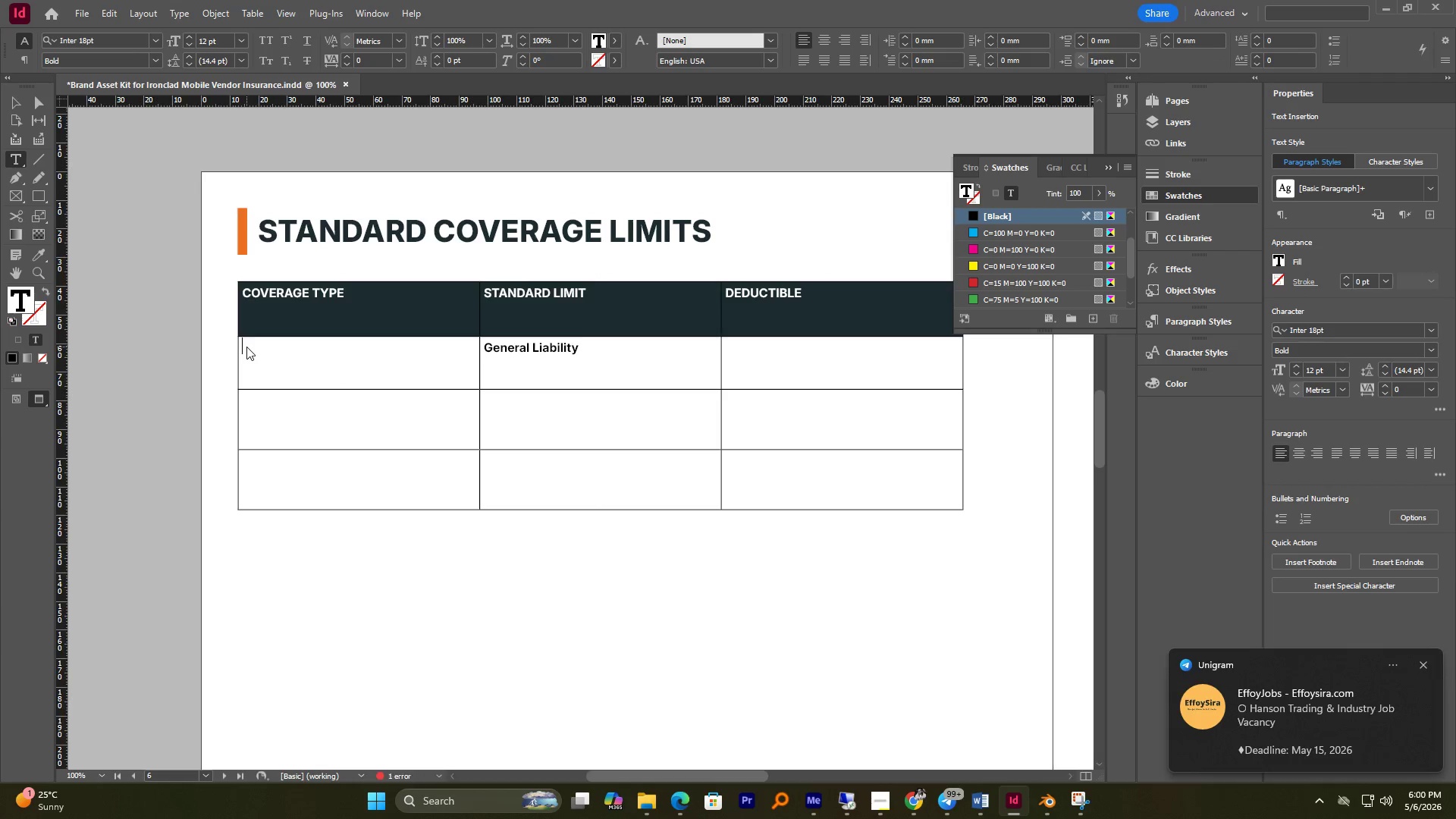 
key(Control+V)
 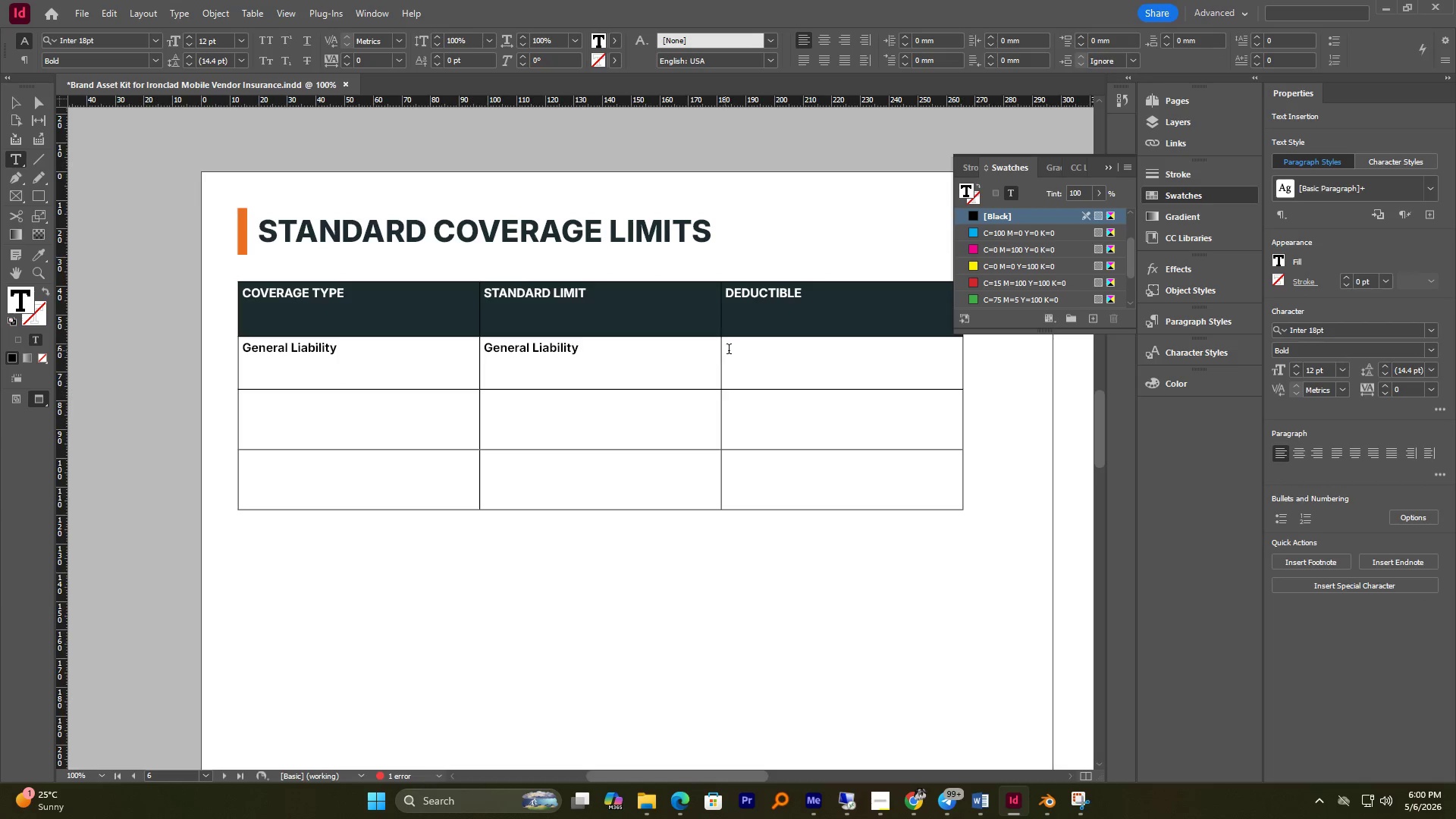 
key(Control+V)
 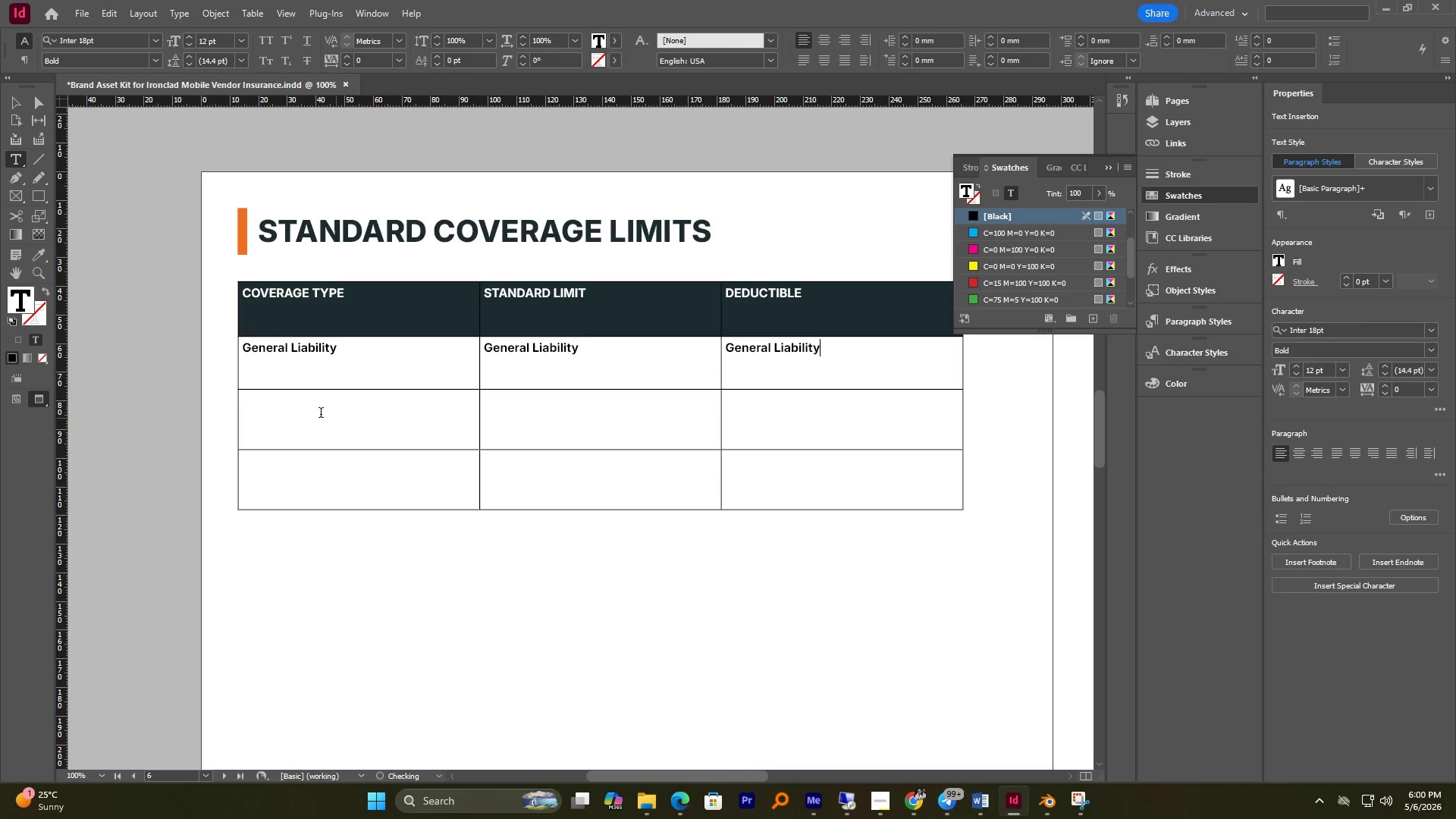 
left_click([318, 413])
 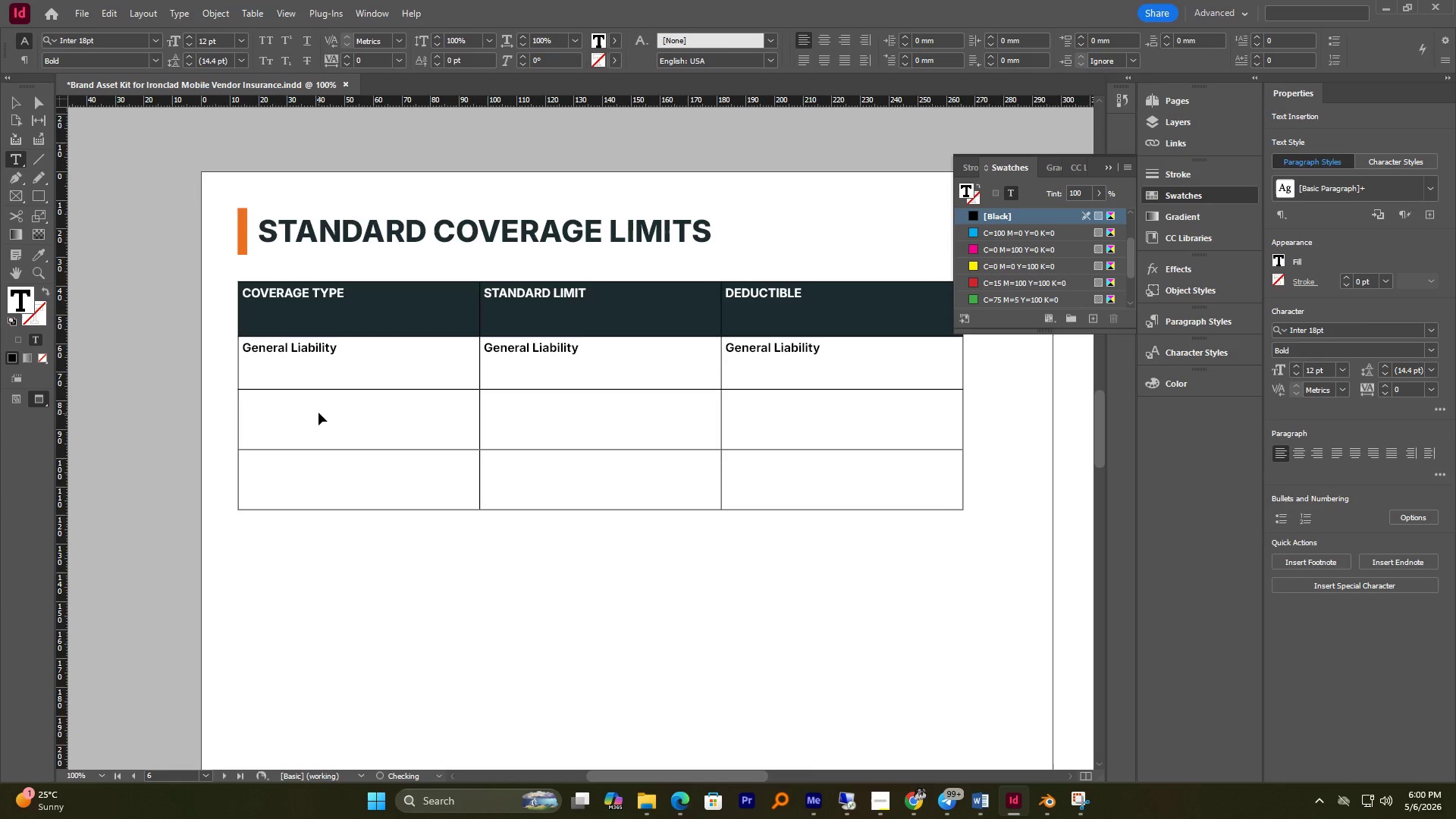 
key(Control+V)
 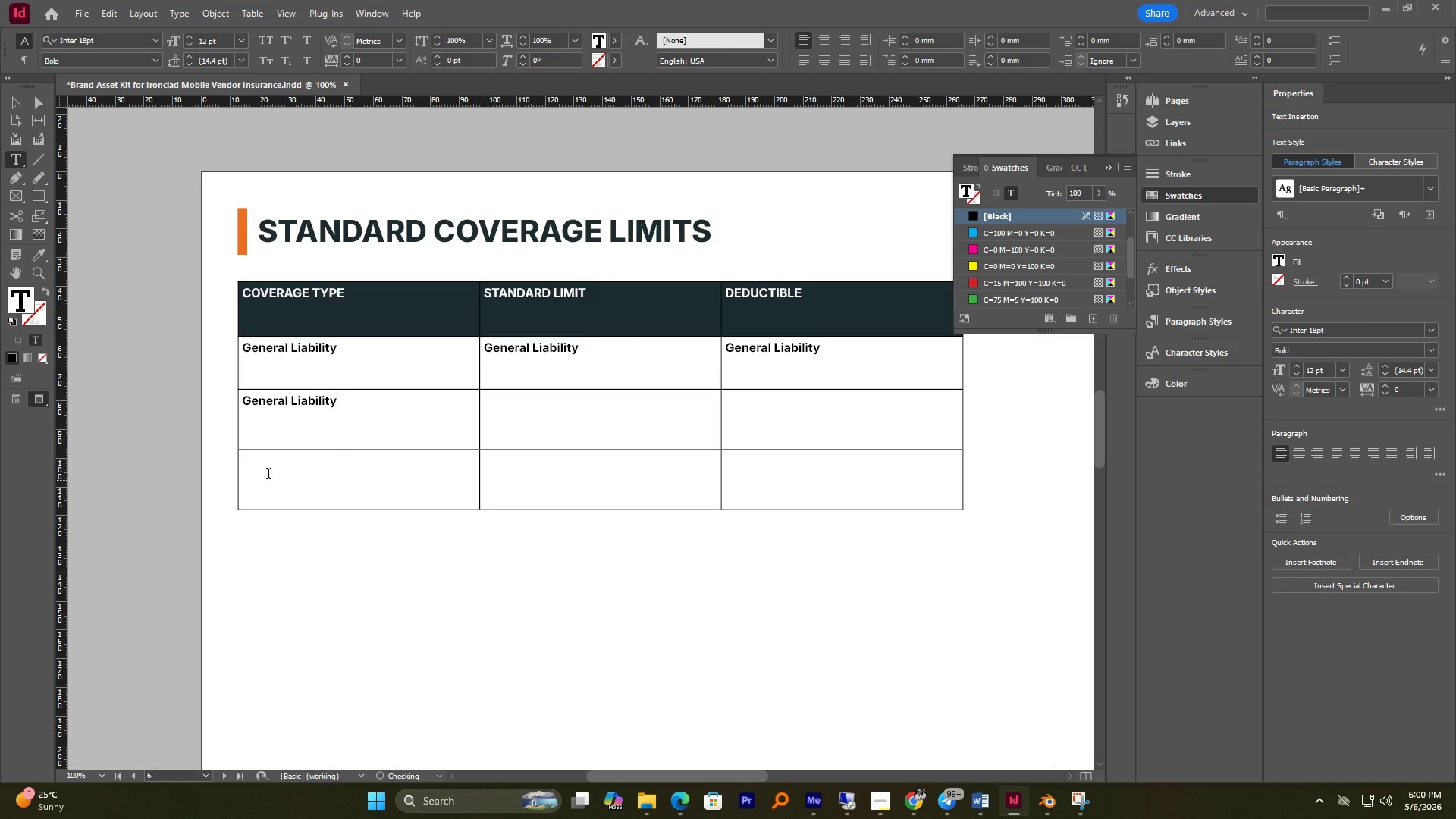 
left_click([271, 468])
 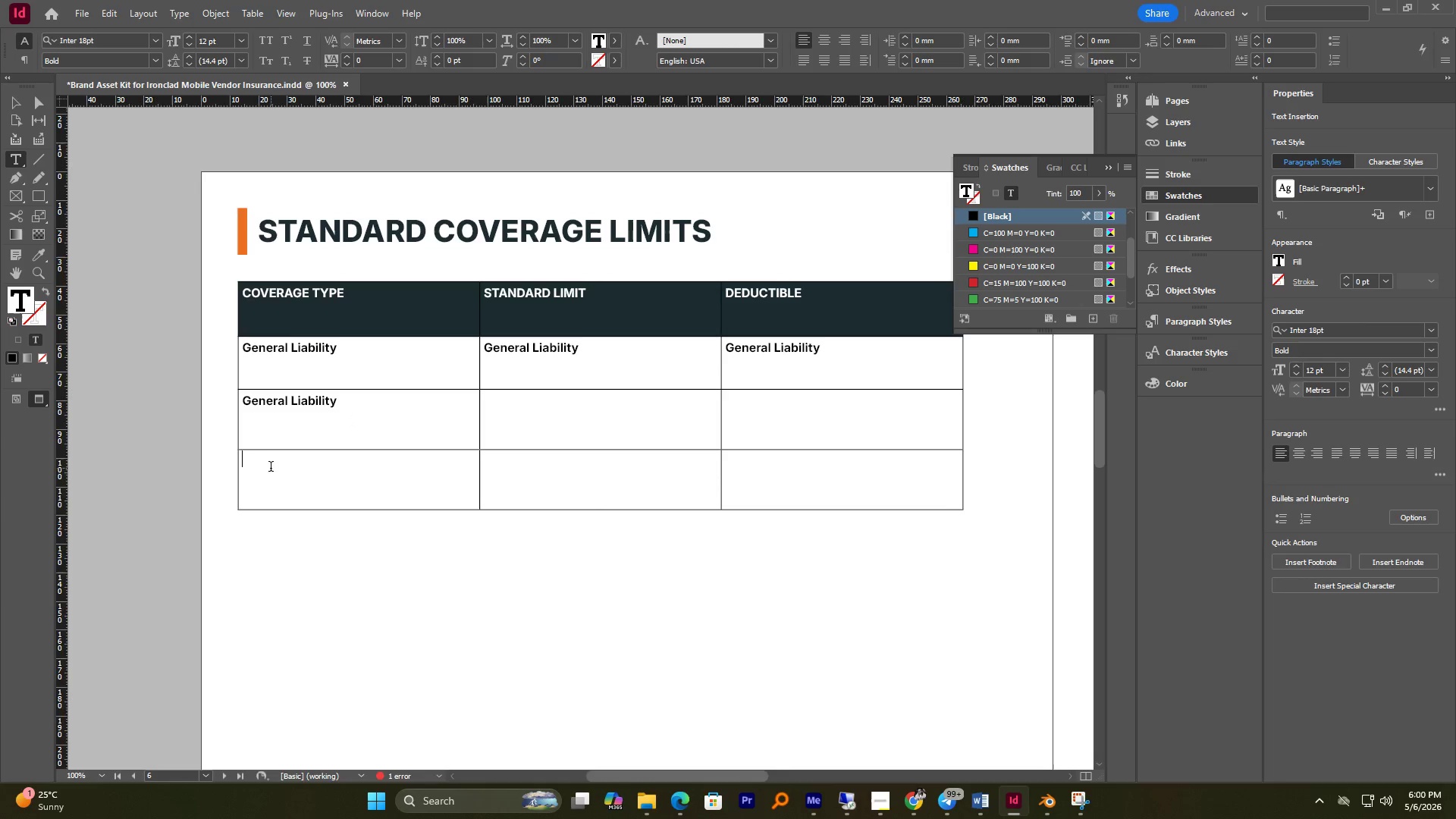 
key(Control+V)
 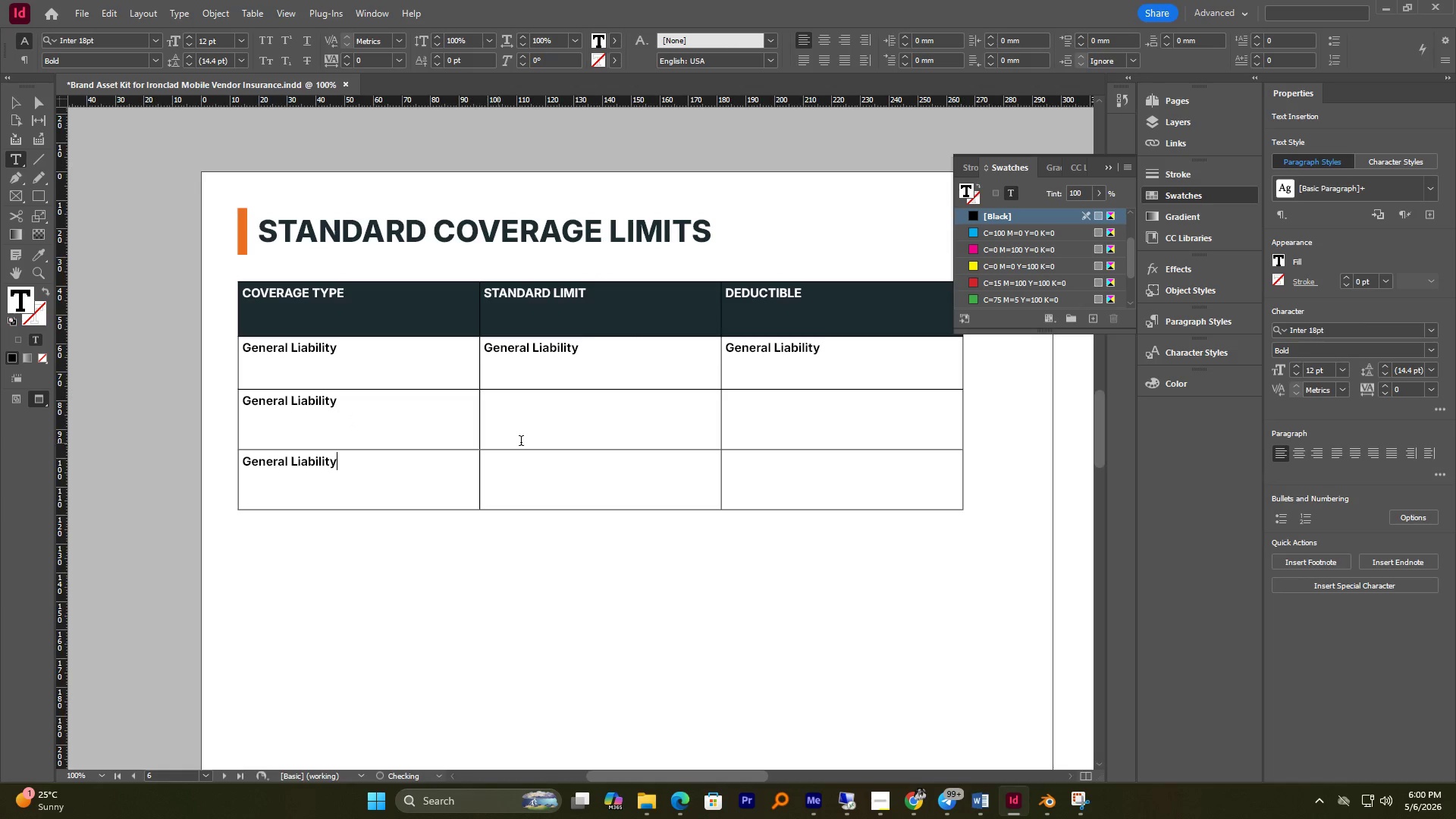 
left_click([524, 410])
 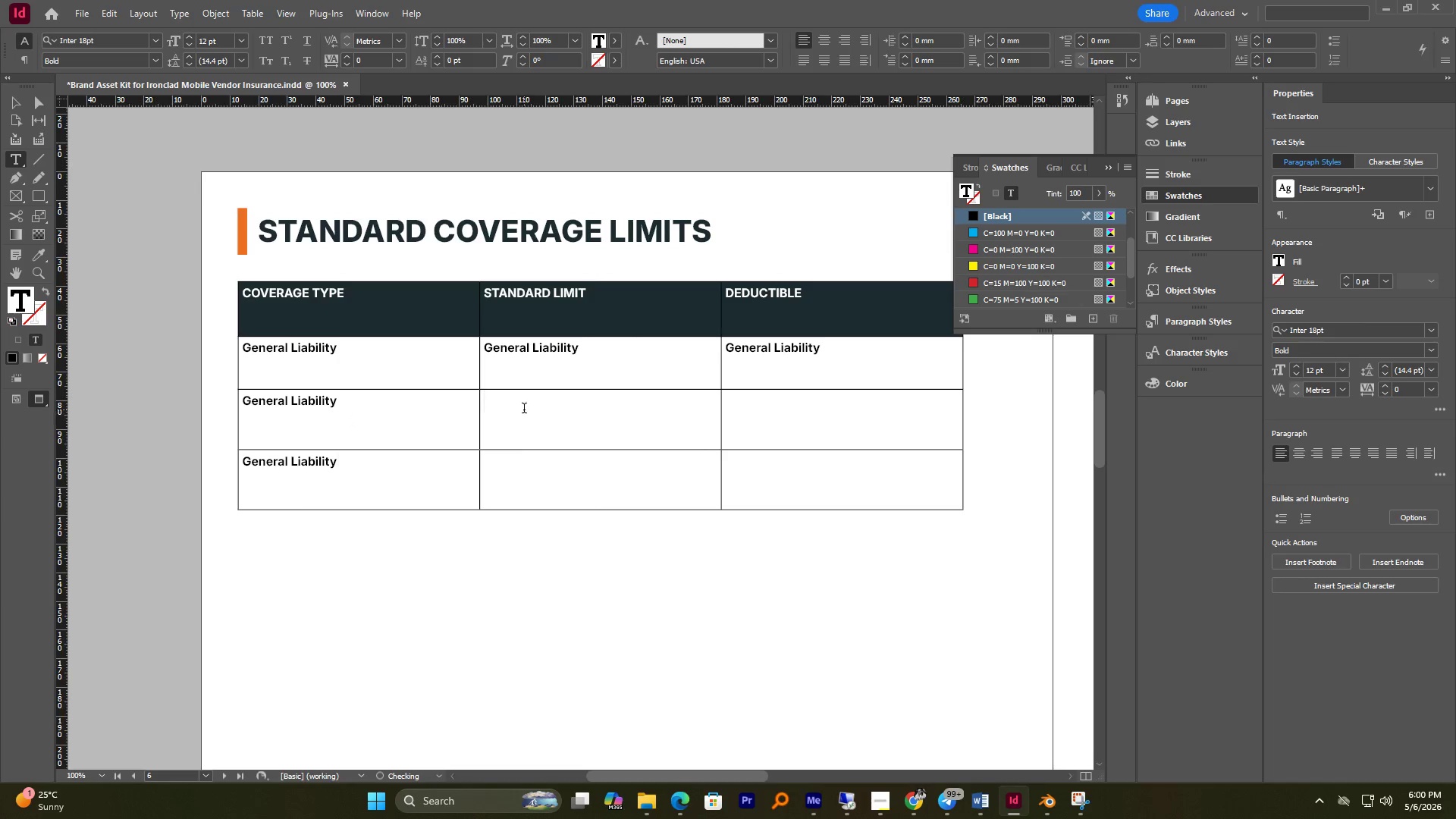 
key(Control+V)
 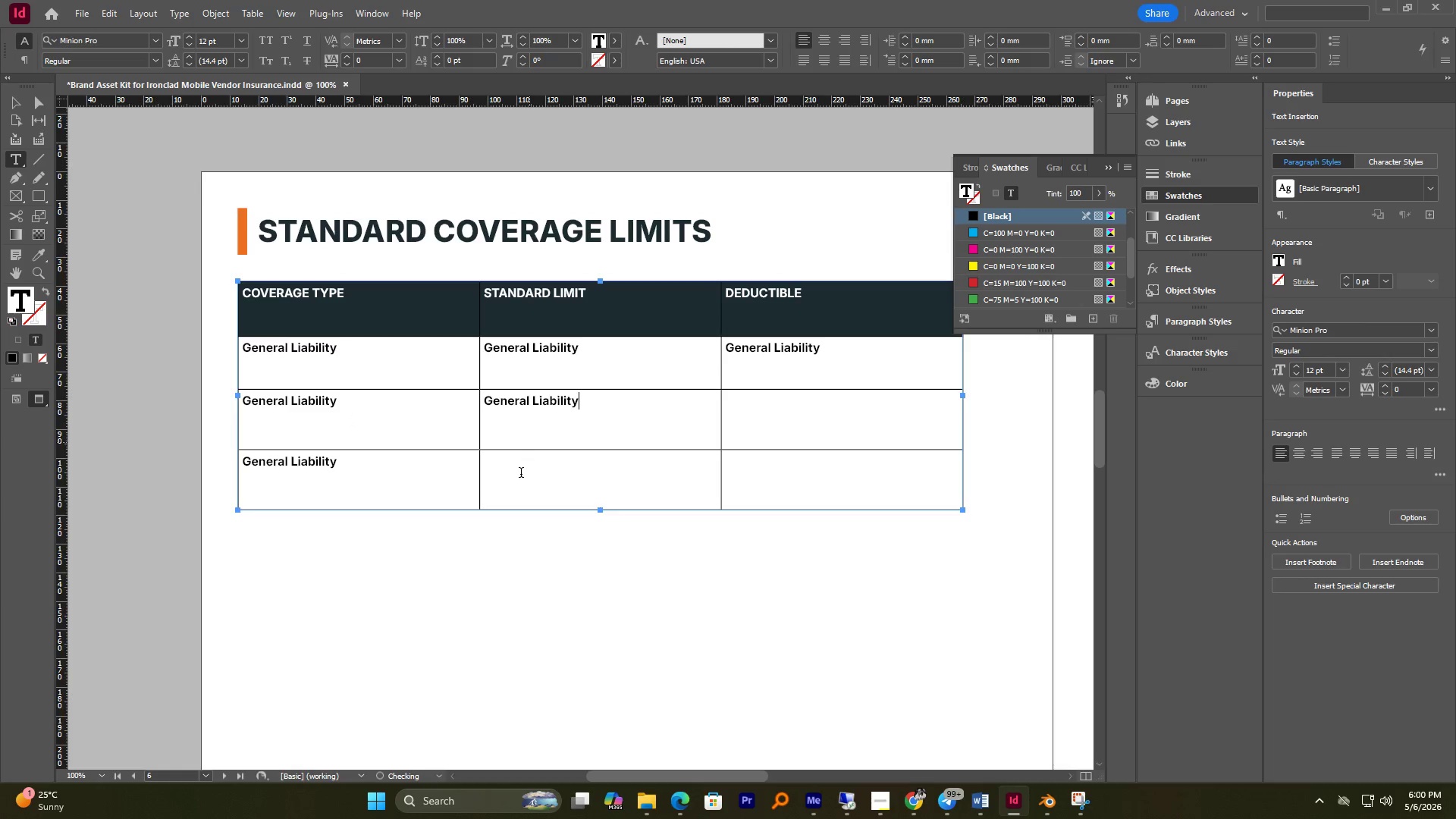 
left_click([520, 476])
 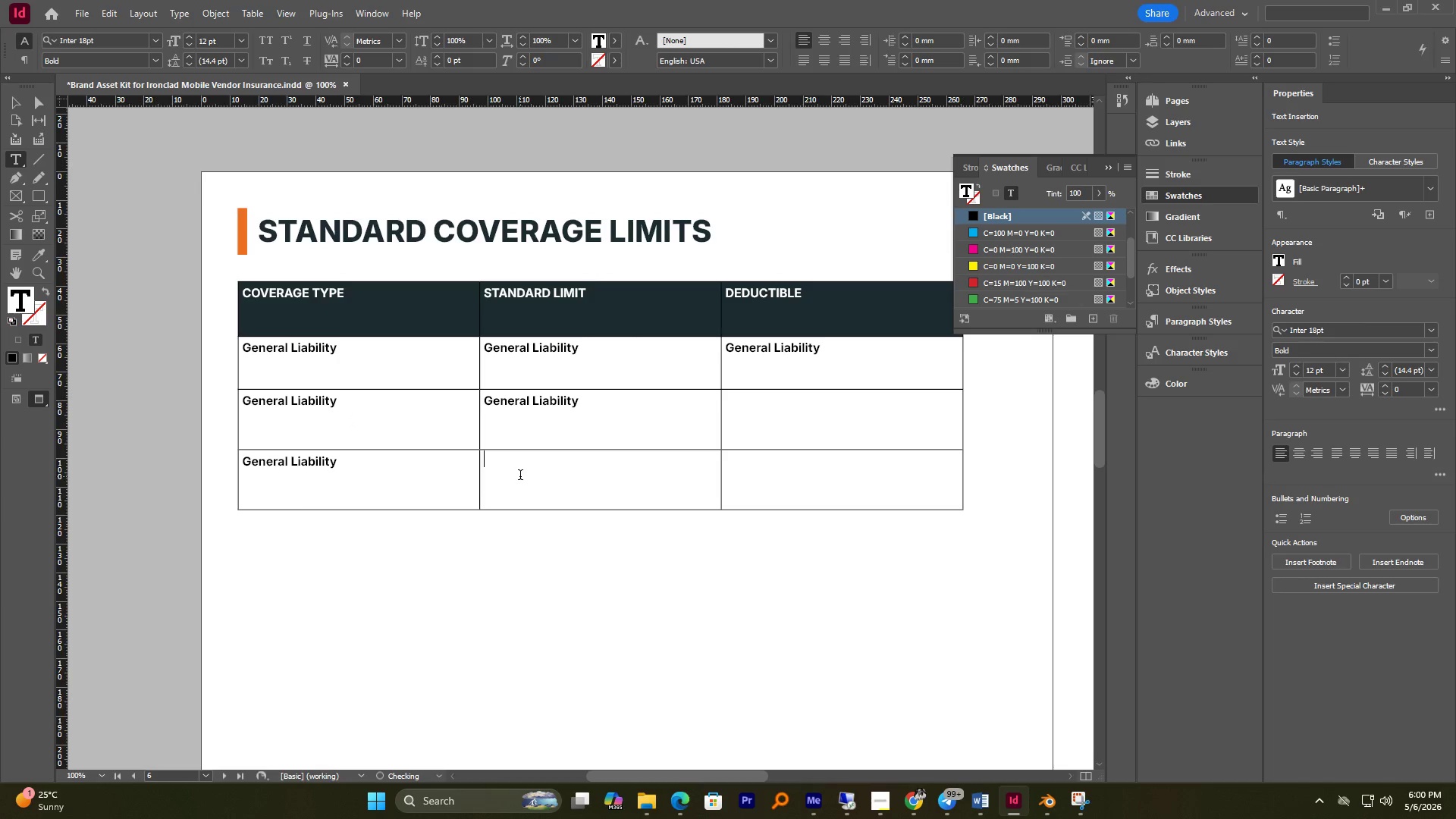 
key(Control+V)
 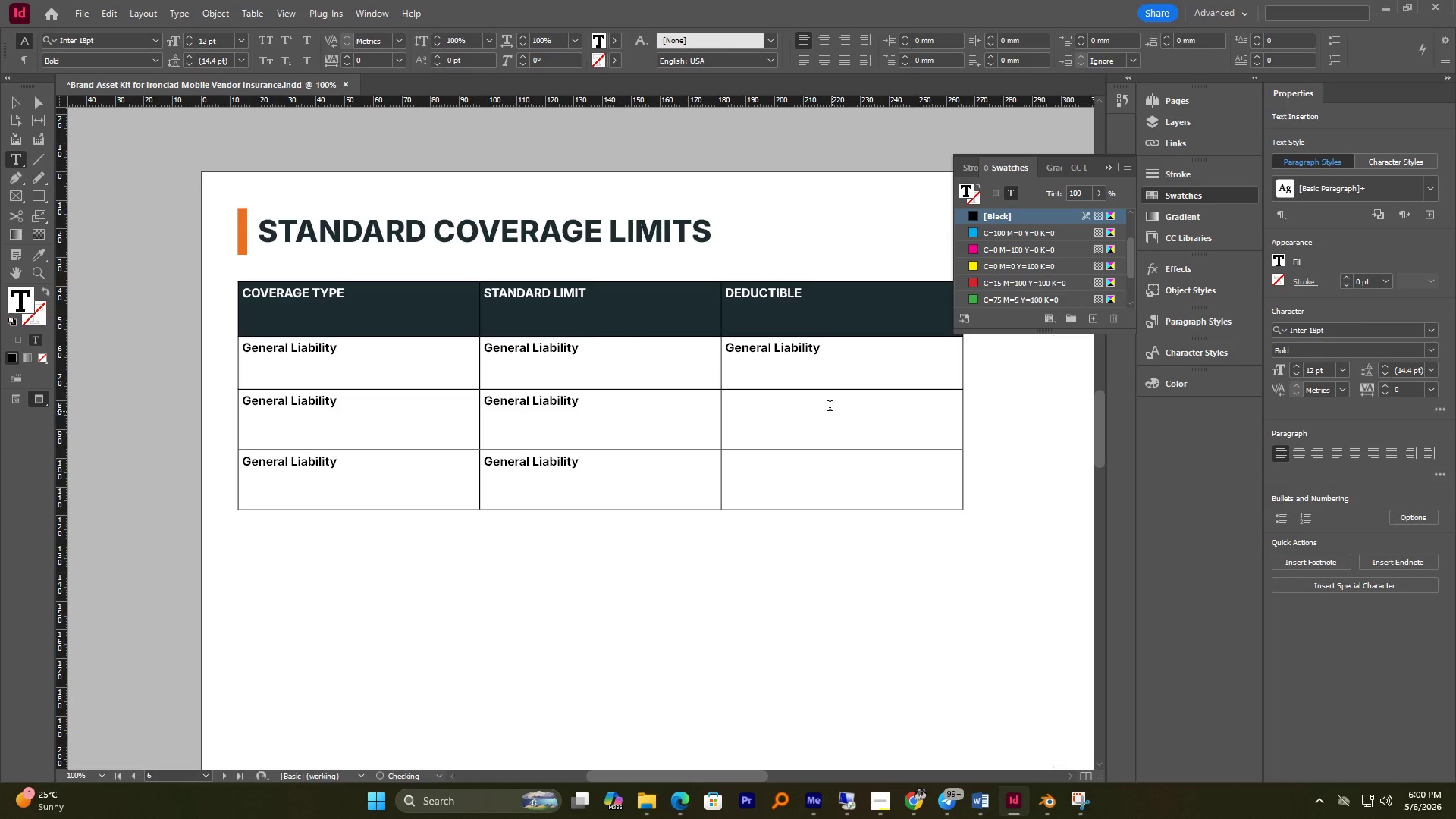 
left_click([796, 404])
 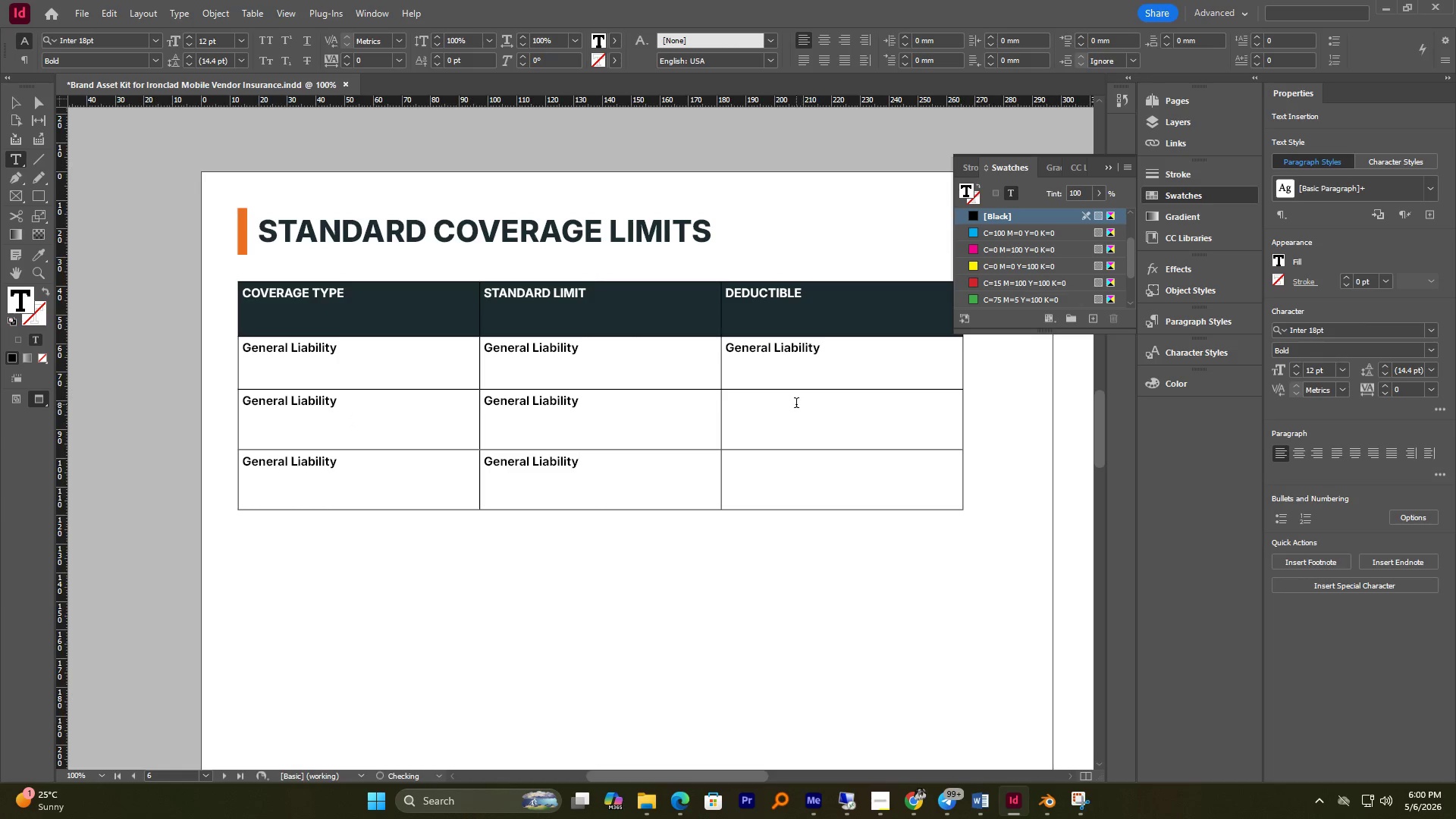 
key(Control+V)
 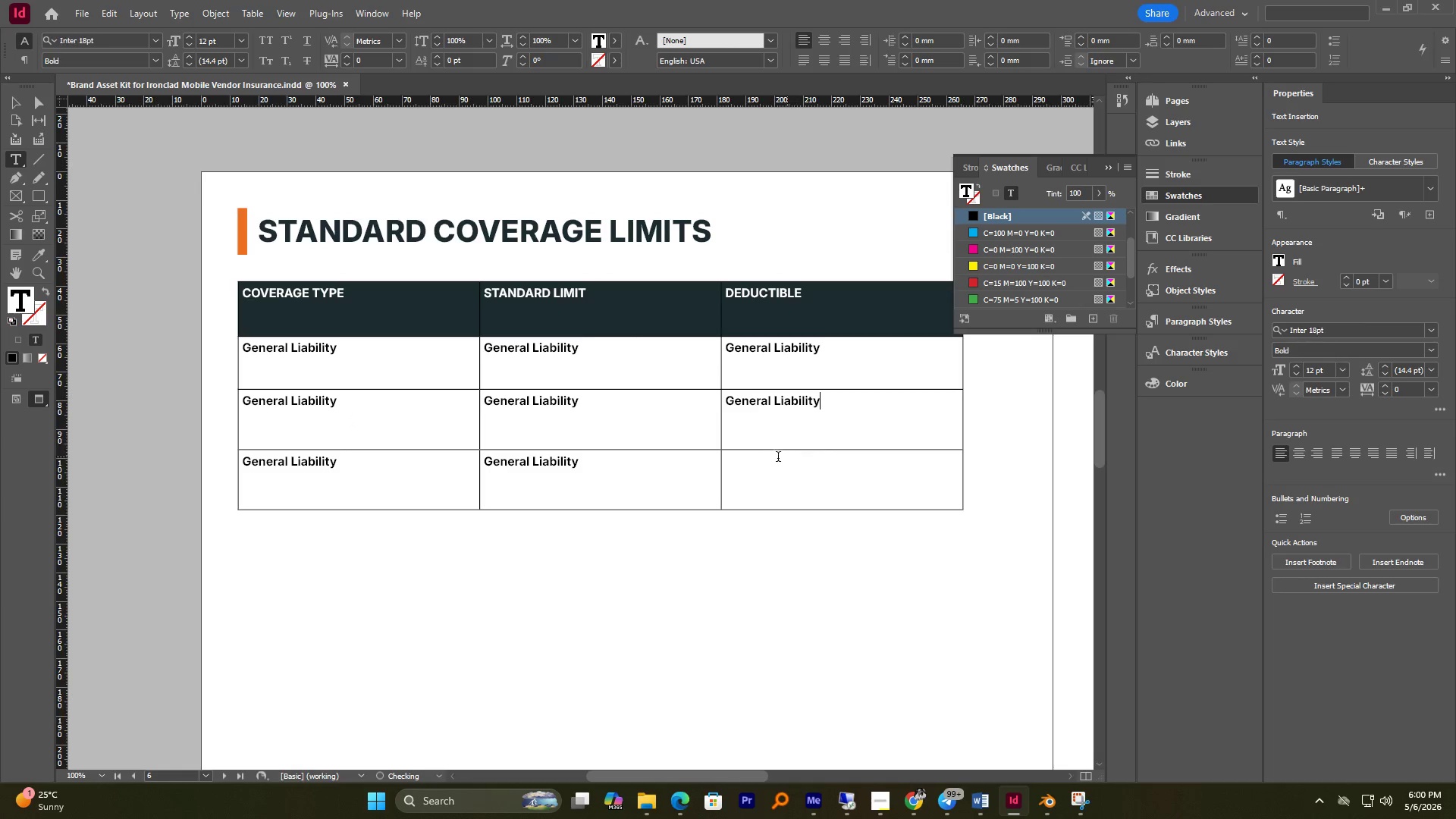 
left_click([777, 459])
 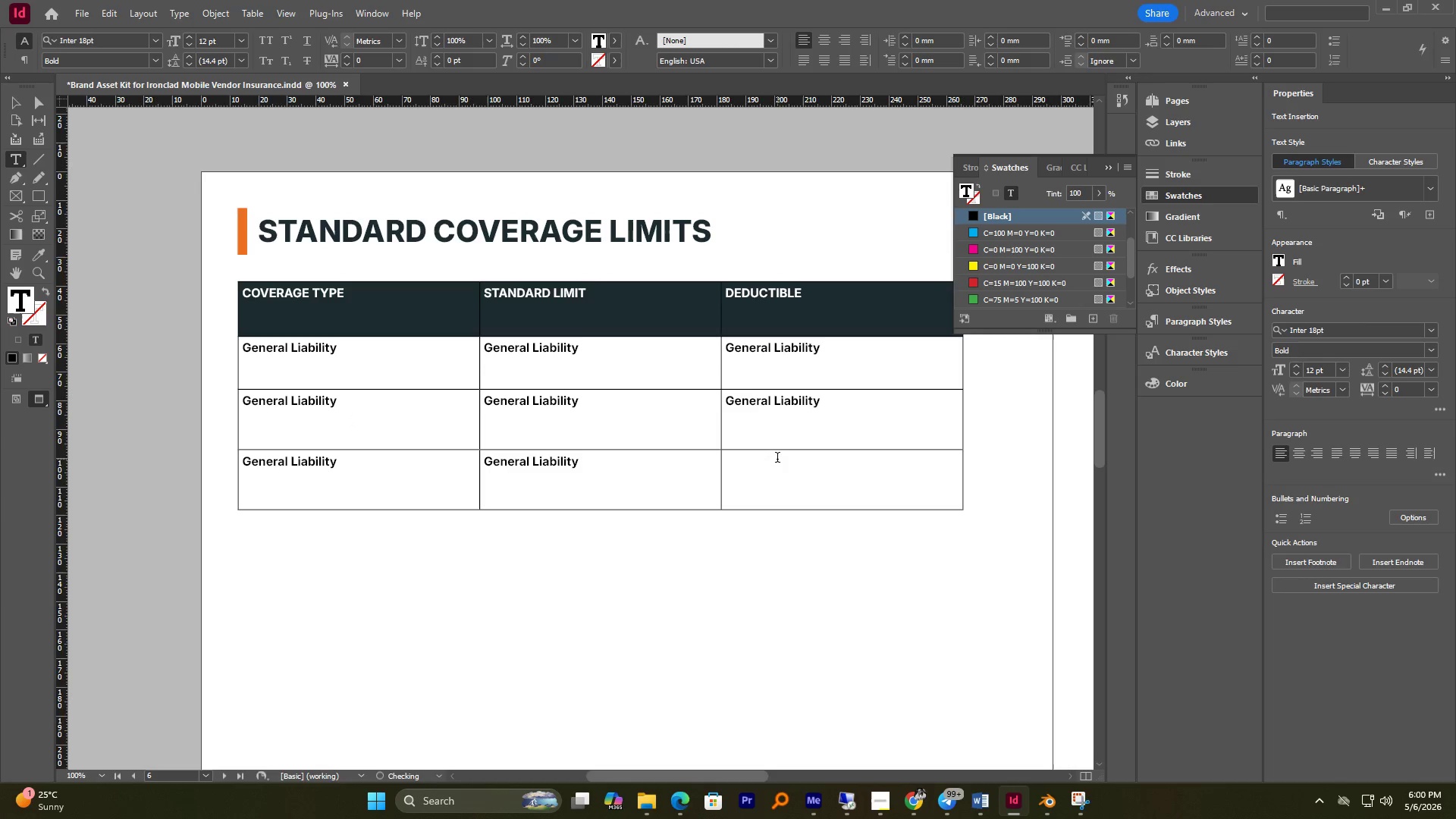 
key(Control+V)
 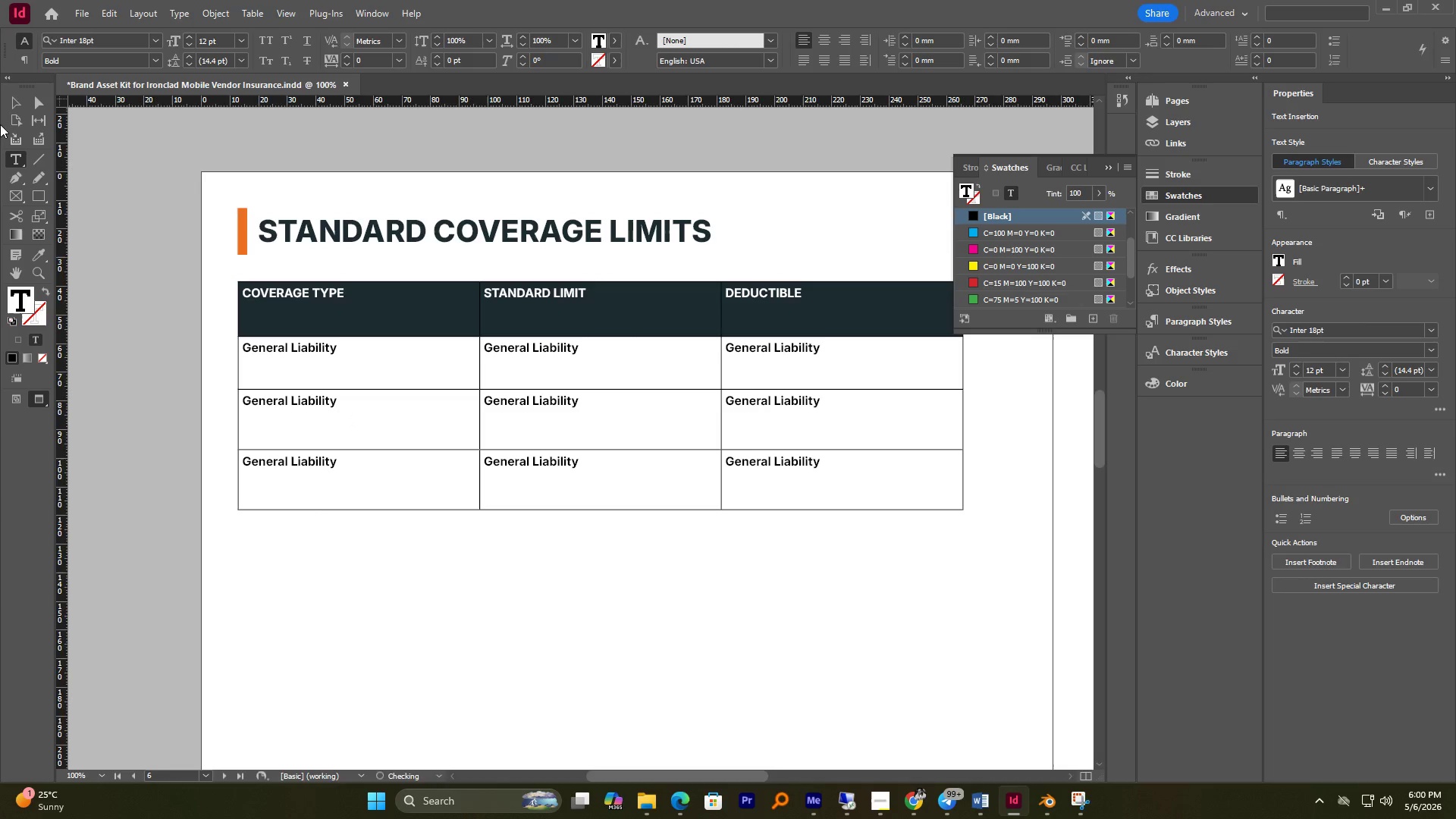 
left_click([12, 102])
 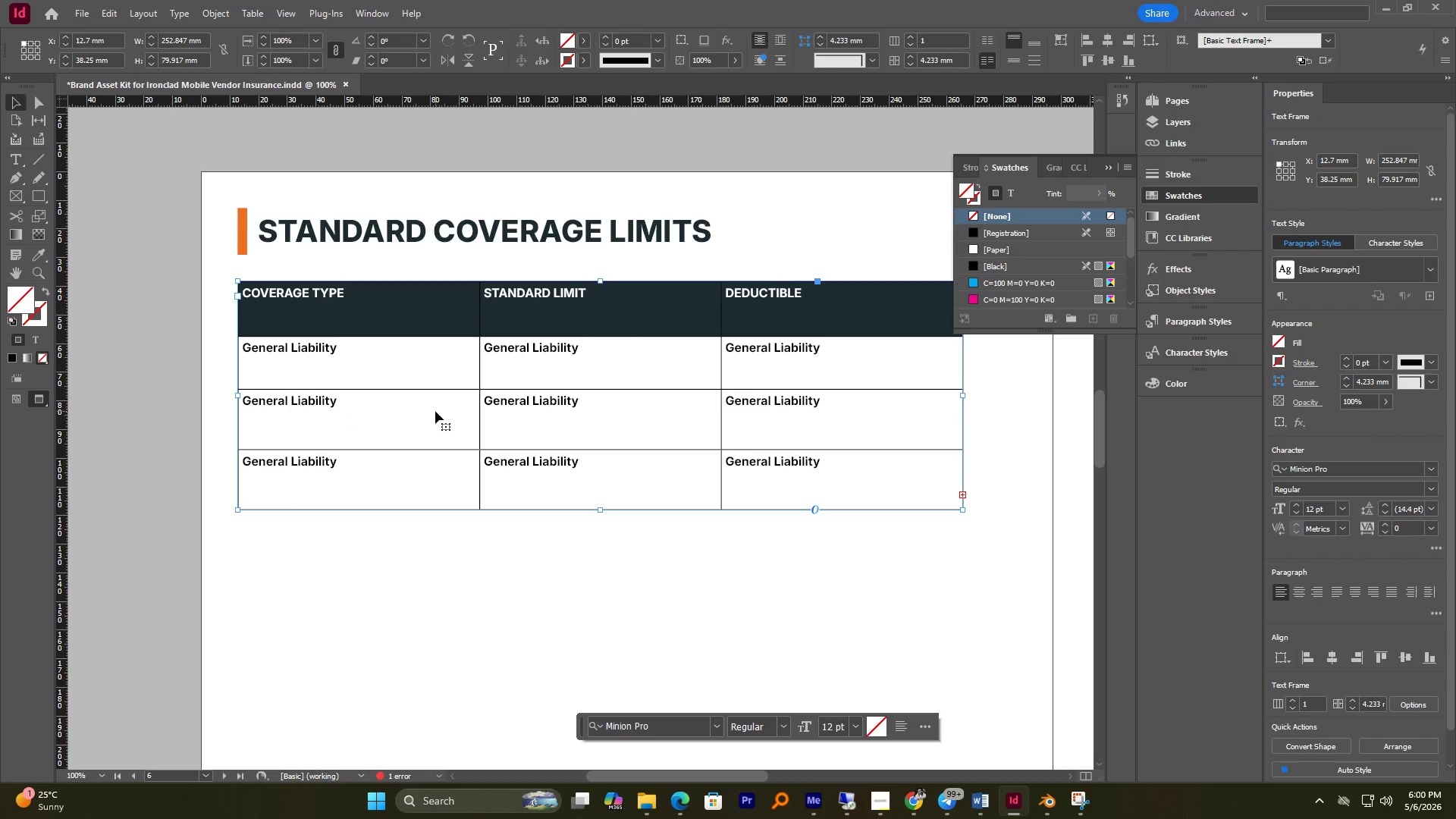 
wait(8.92)
 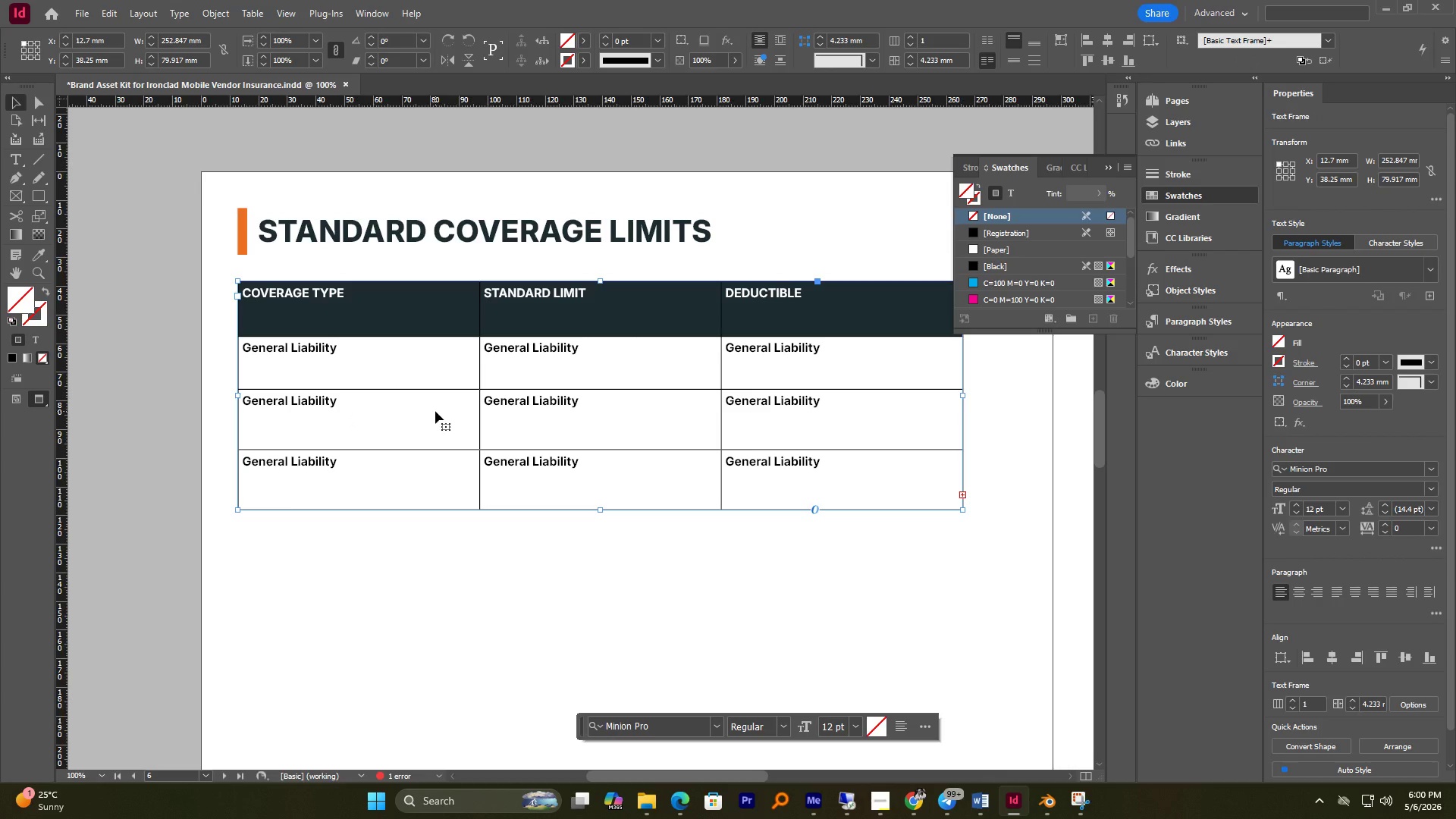 
left_click([981, 805])
 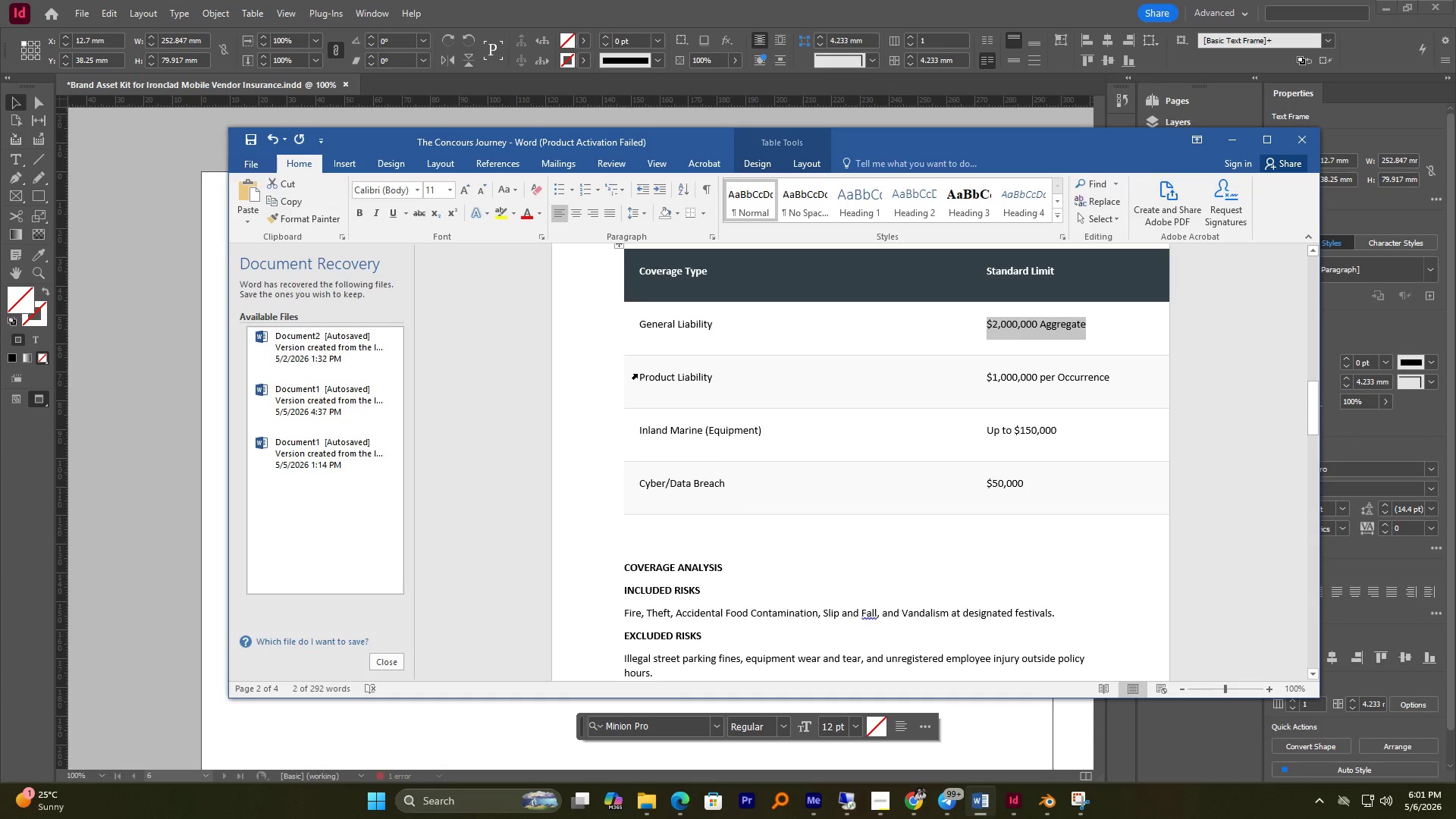 
left_click_drag(start_coordinate=[639, 375], to_coordinate=[736, 381])
 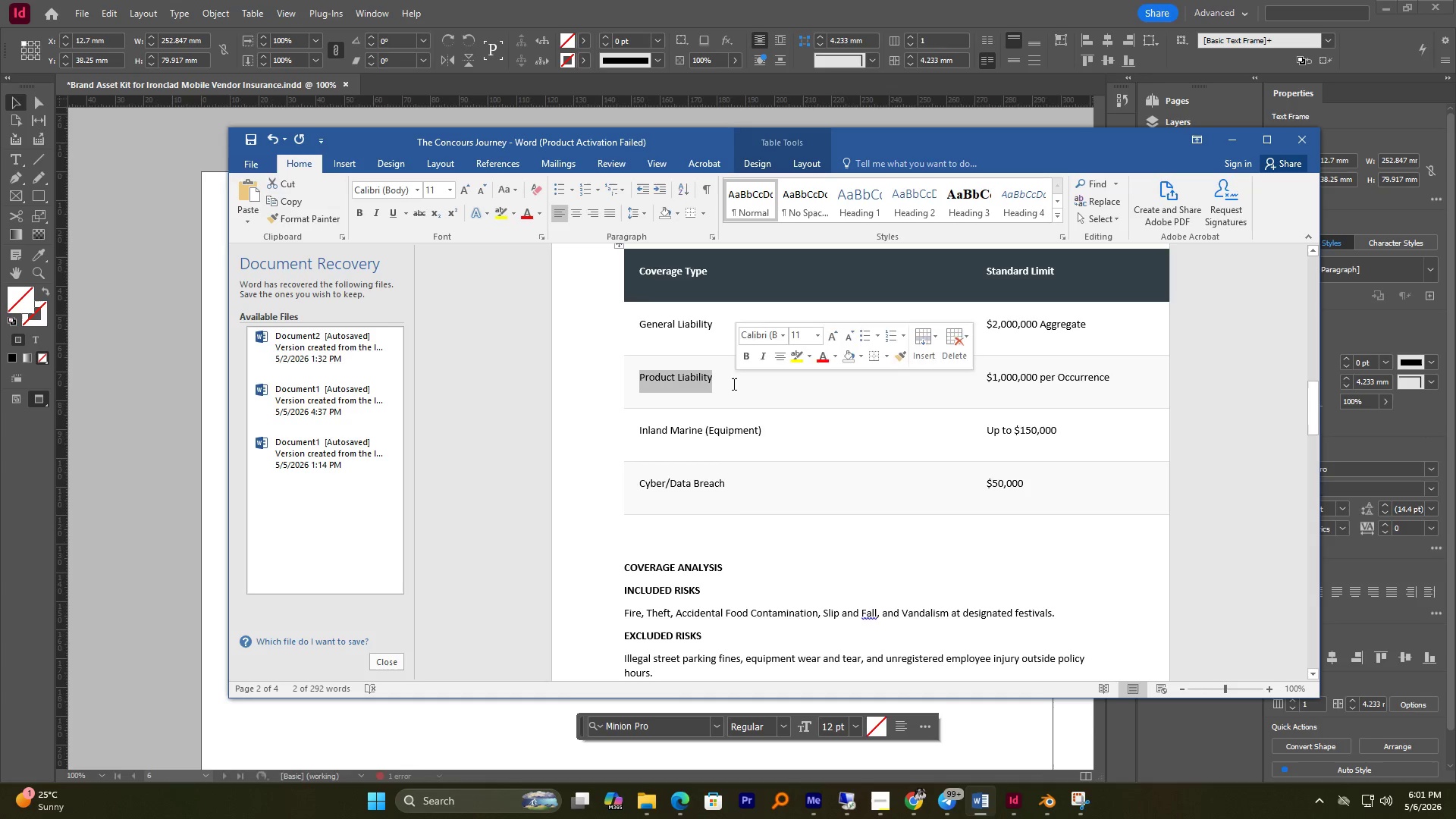 
key(Control+C)
 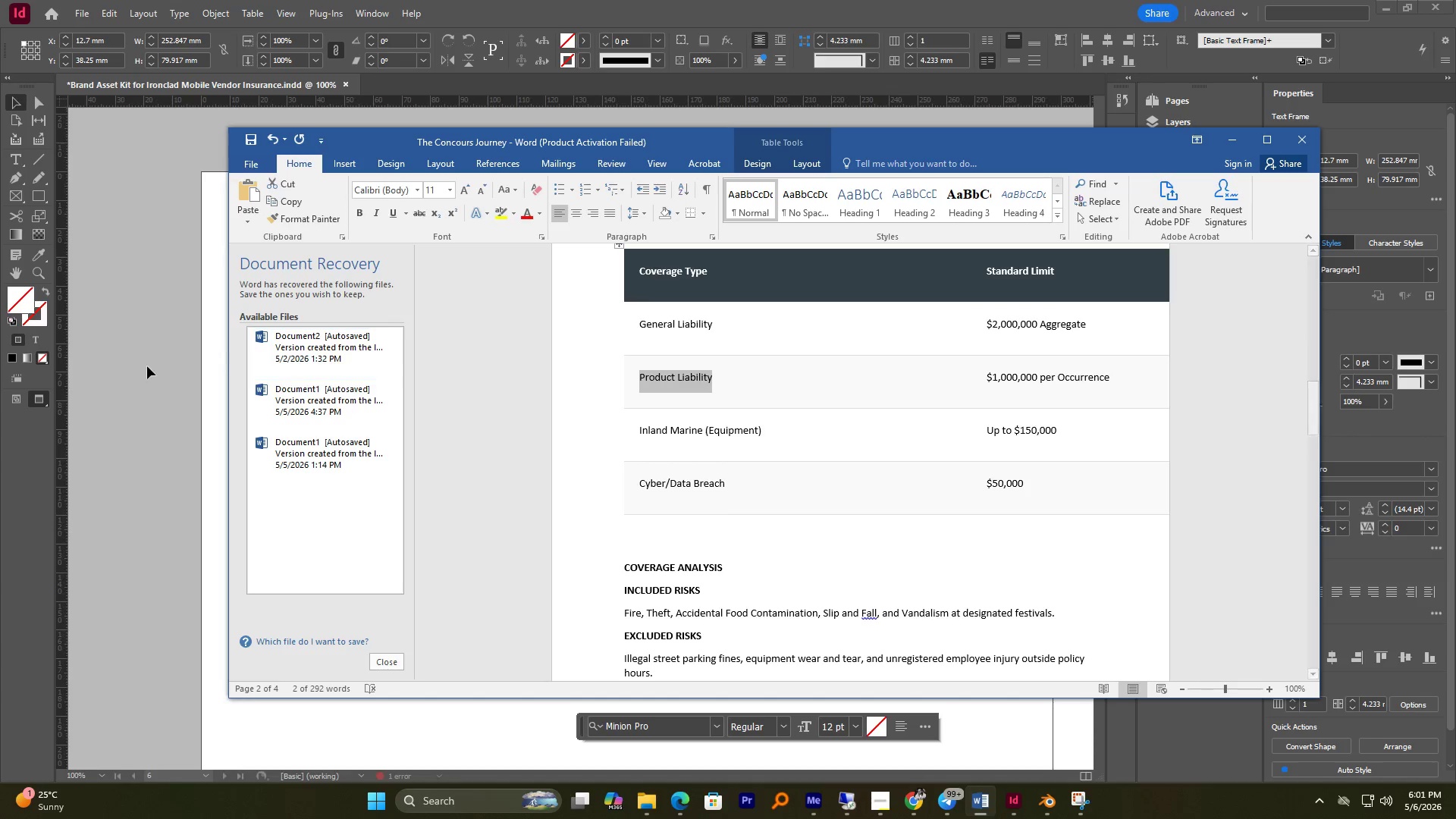 
left_click([146, 366])
 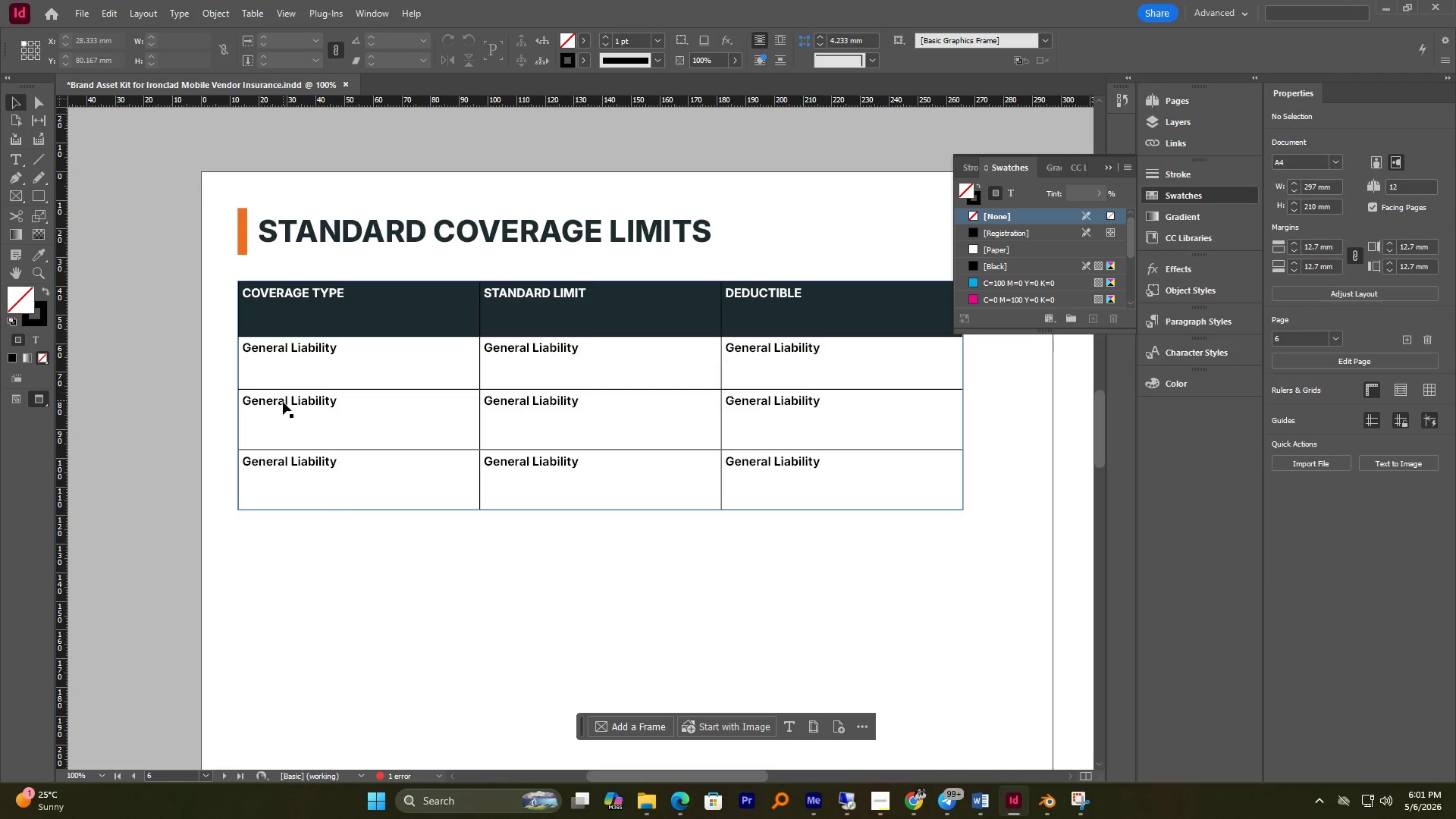 
double_click([283, 402])
 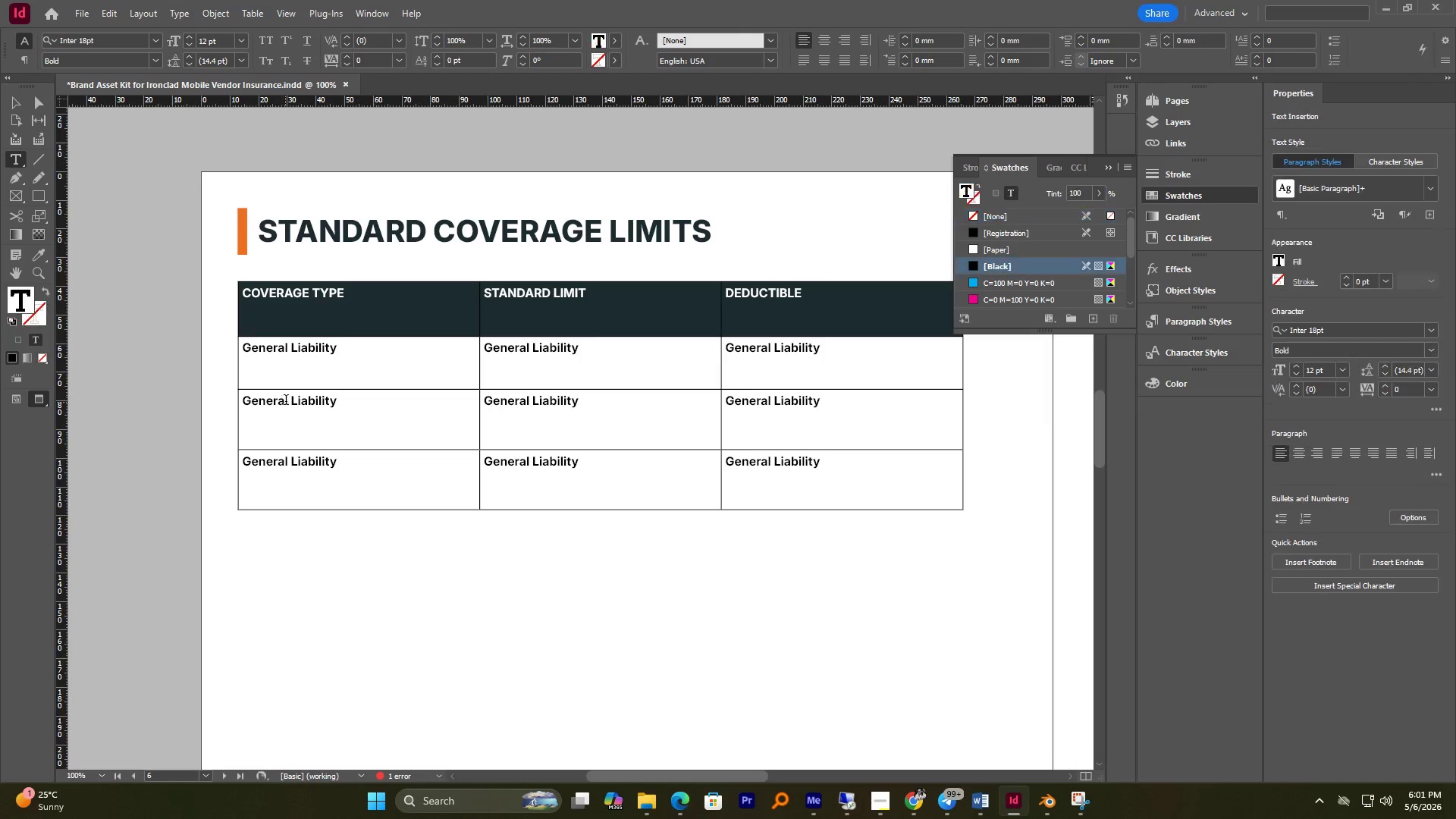 
key(Control+A)
 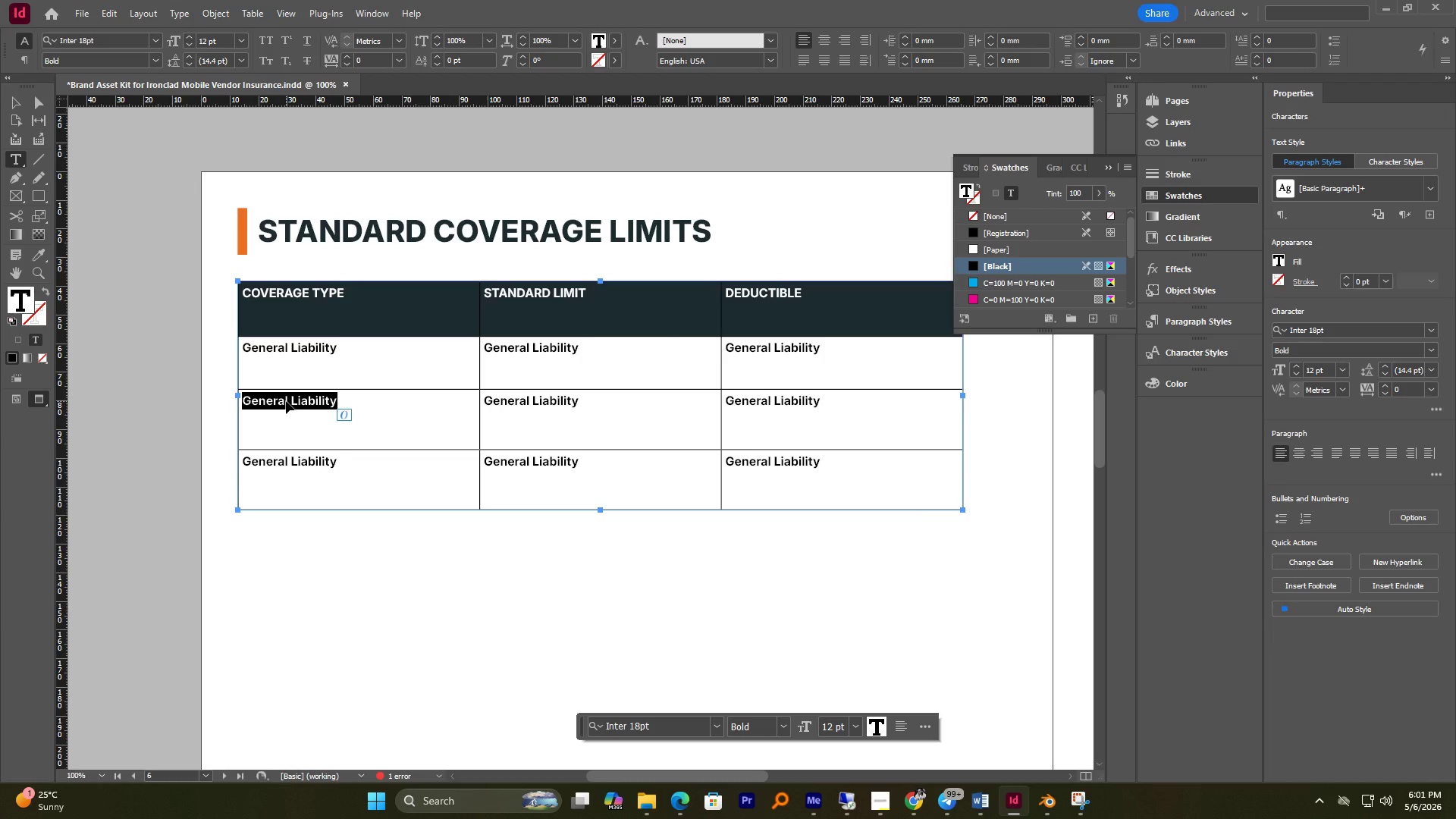 
key(Control+V)
 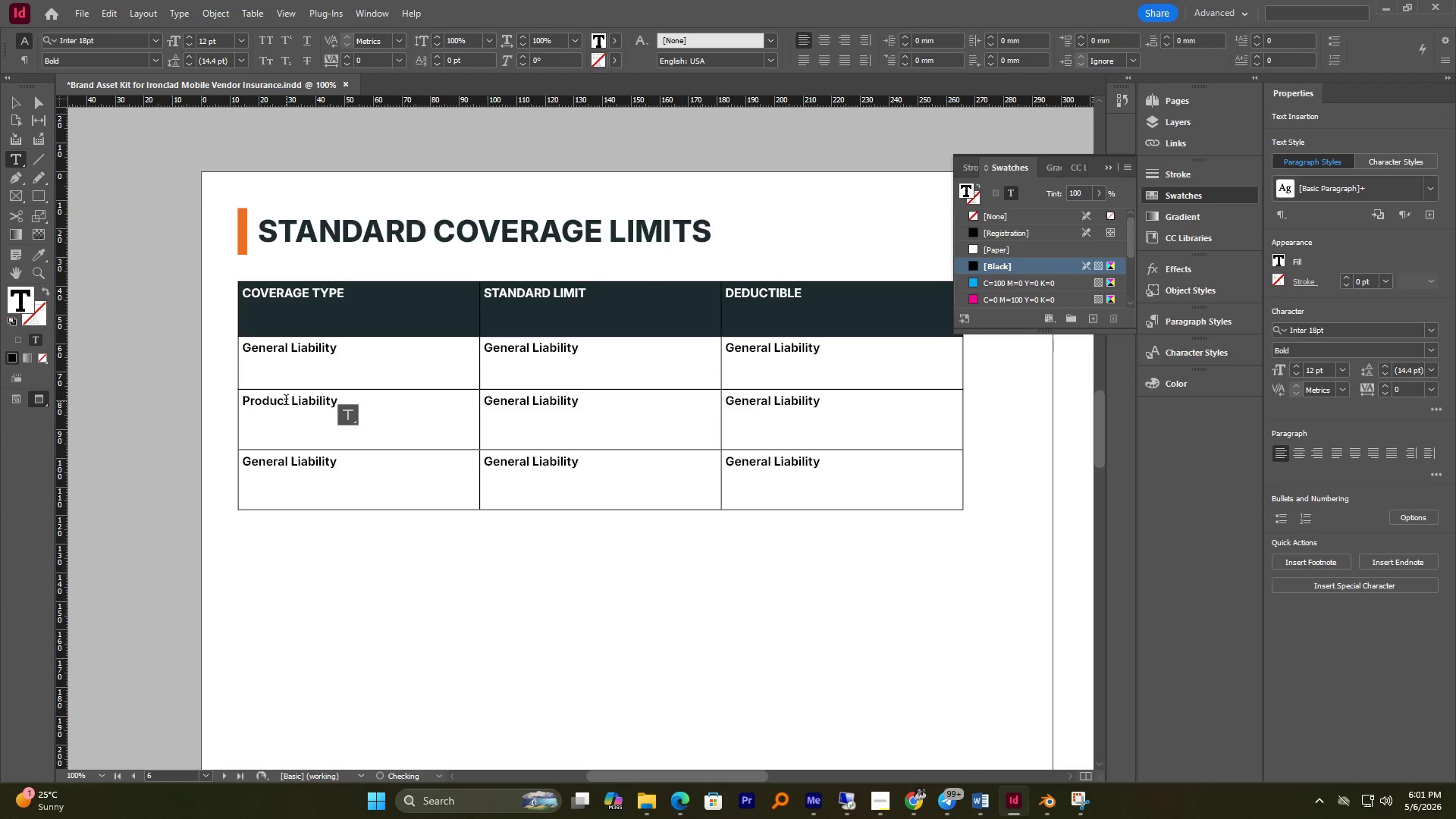 
key(Alt+AltLeft)
 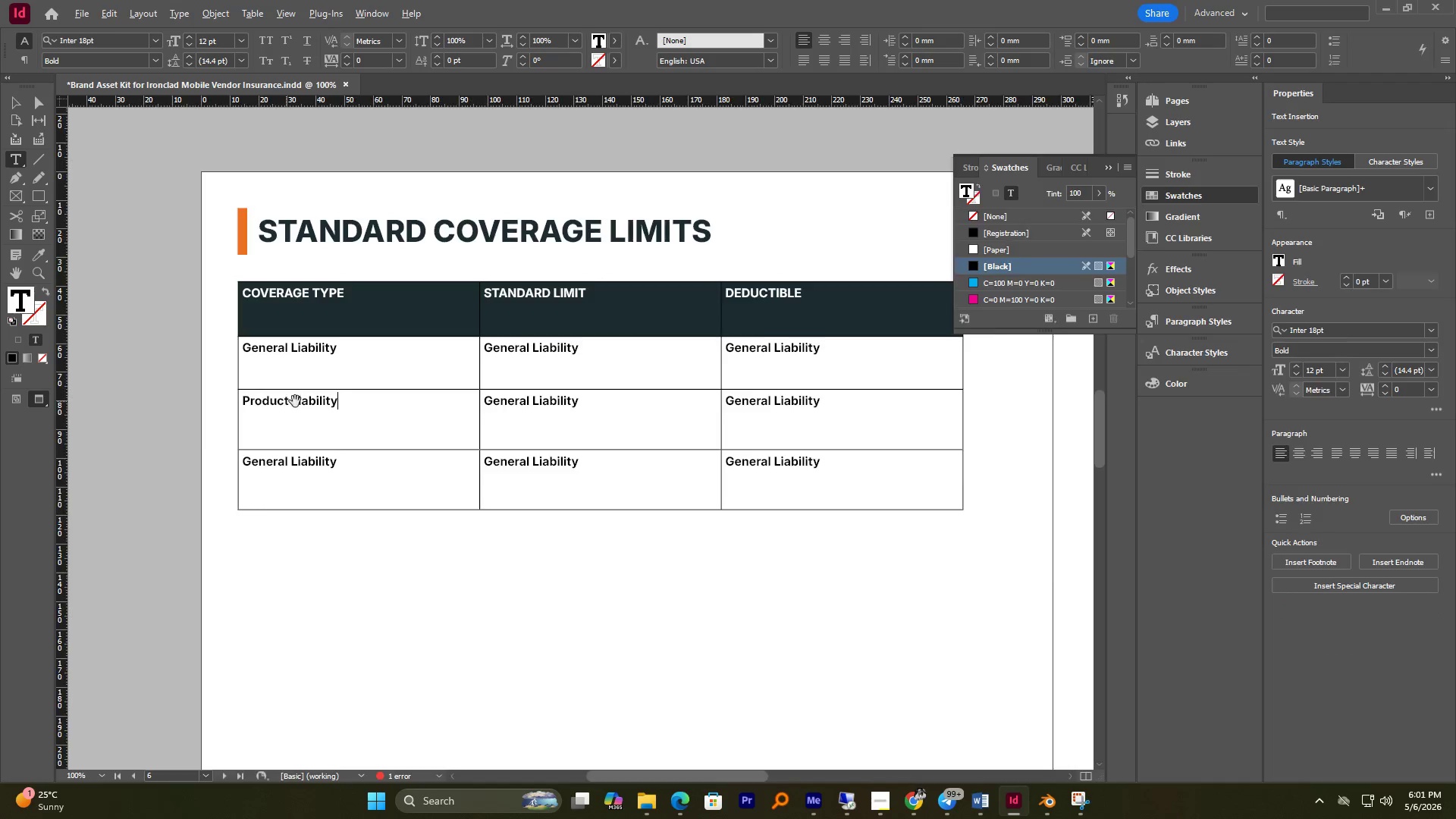 
key(Alt+Tab)
 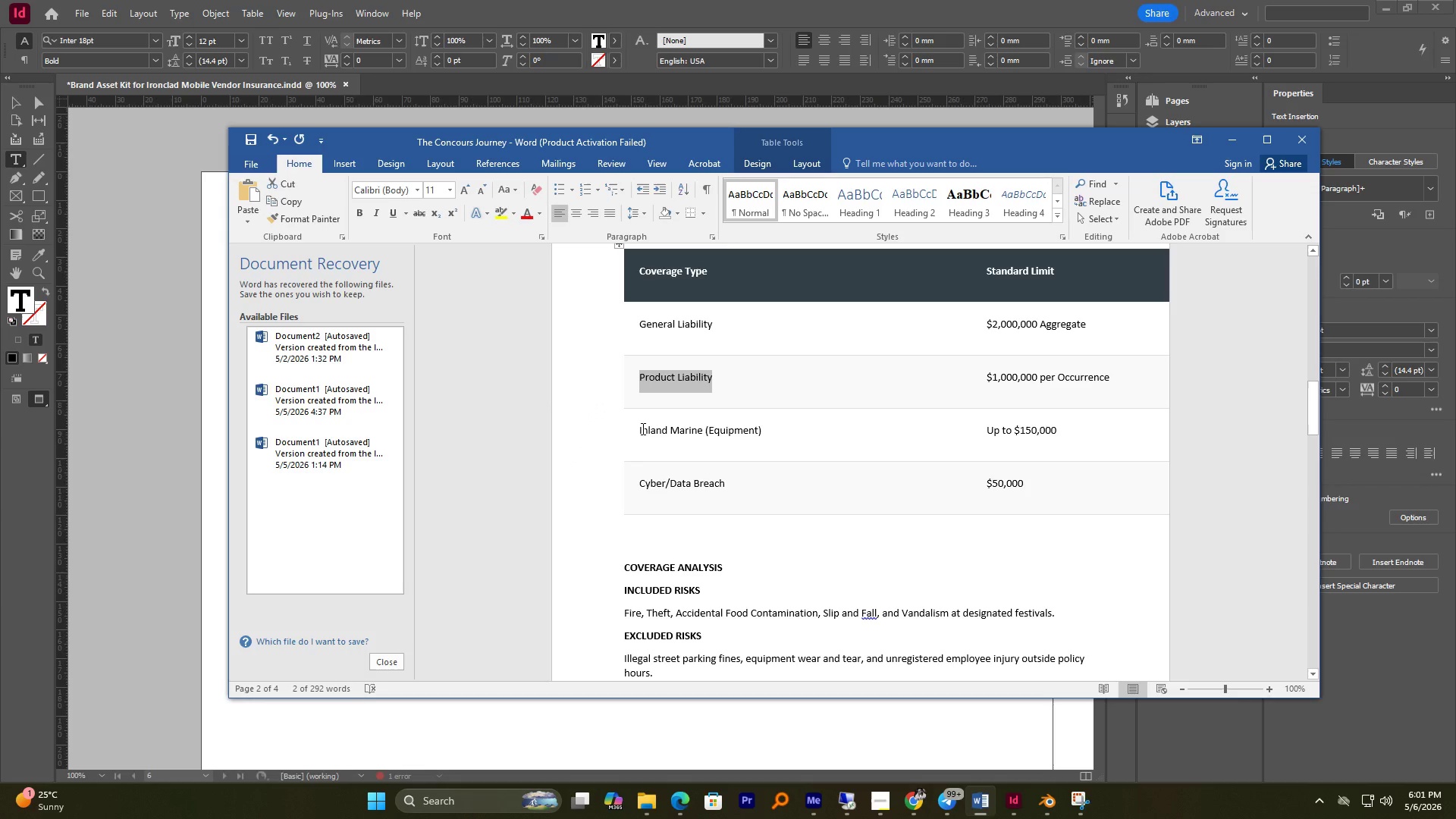 
left_click_drag(start_coordinate=[639, 429], to_coordinate=[685, 425])
 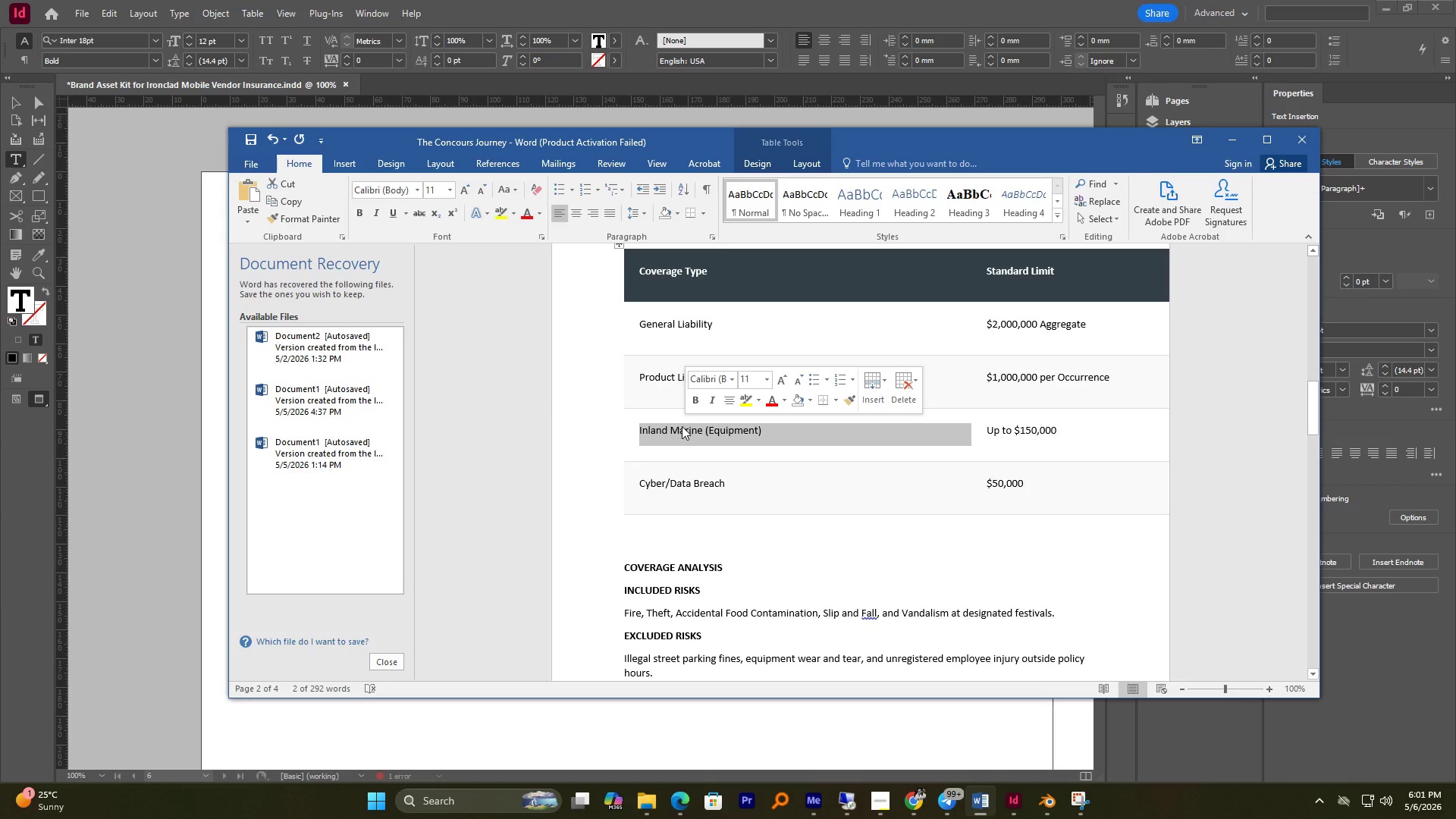 
left_click([682, 426])
 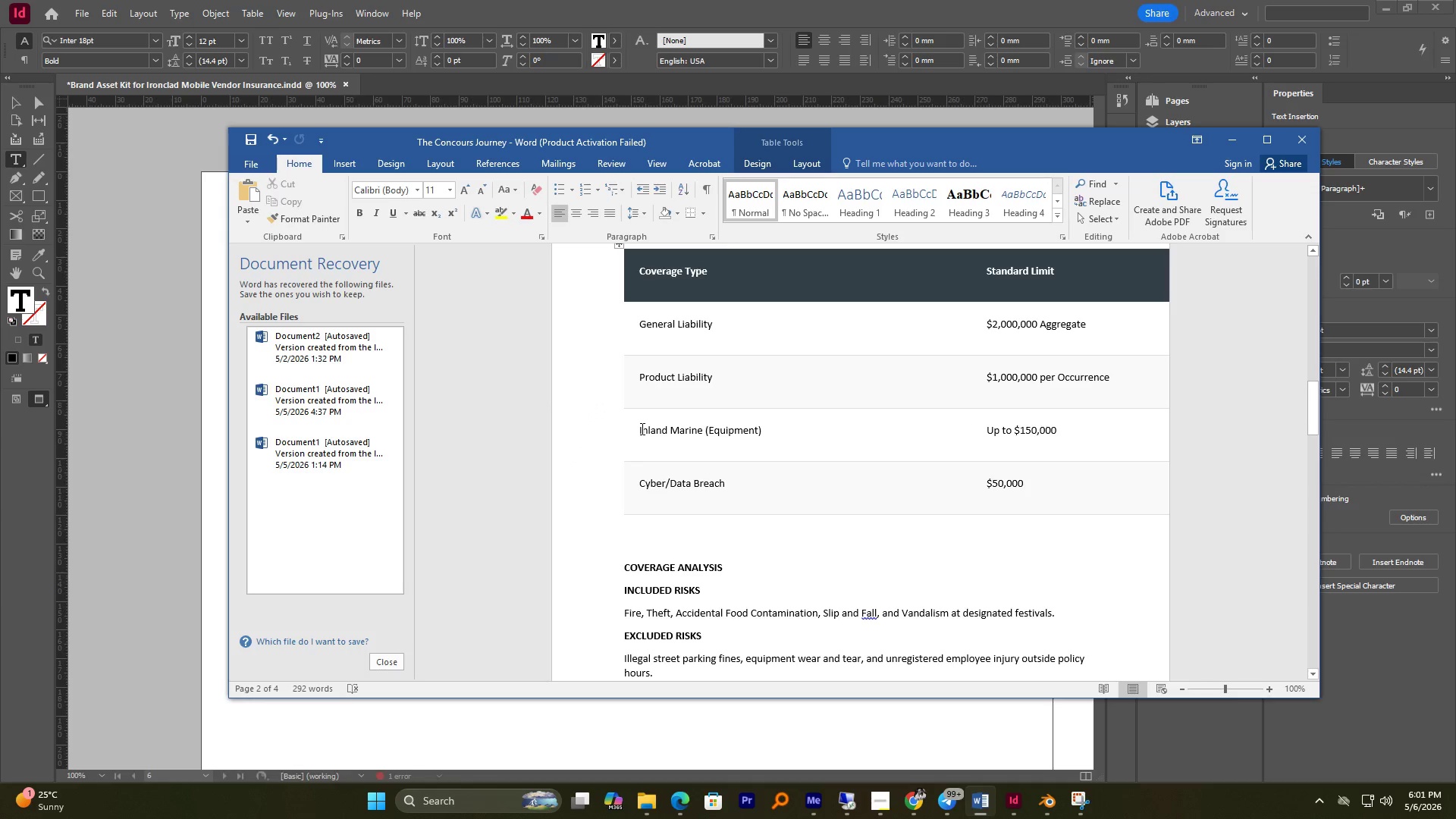 
left_click_drag(start_coordinate=[640, 428], to_coordinate=[786, 424])
 